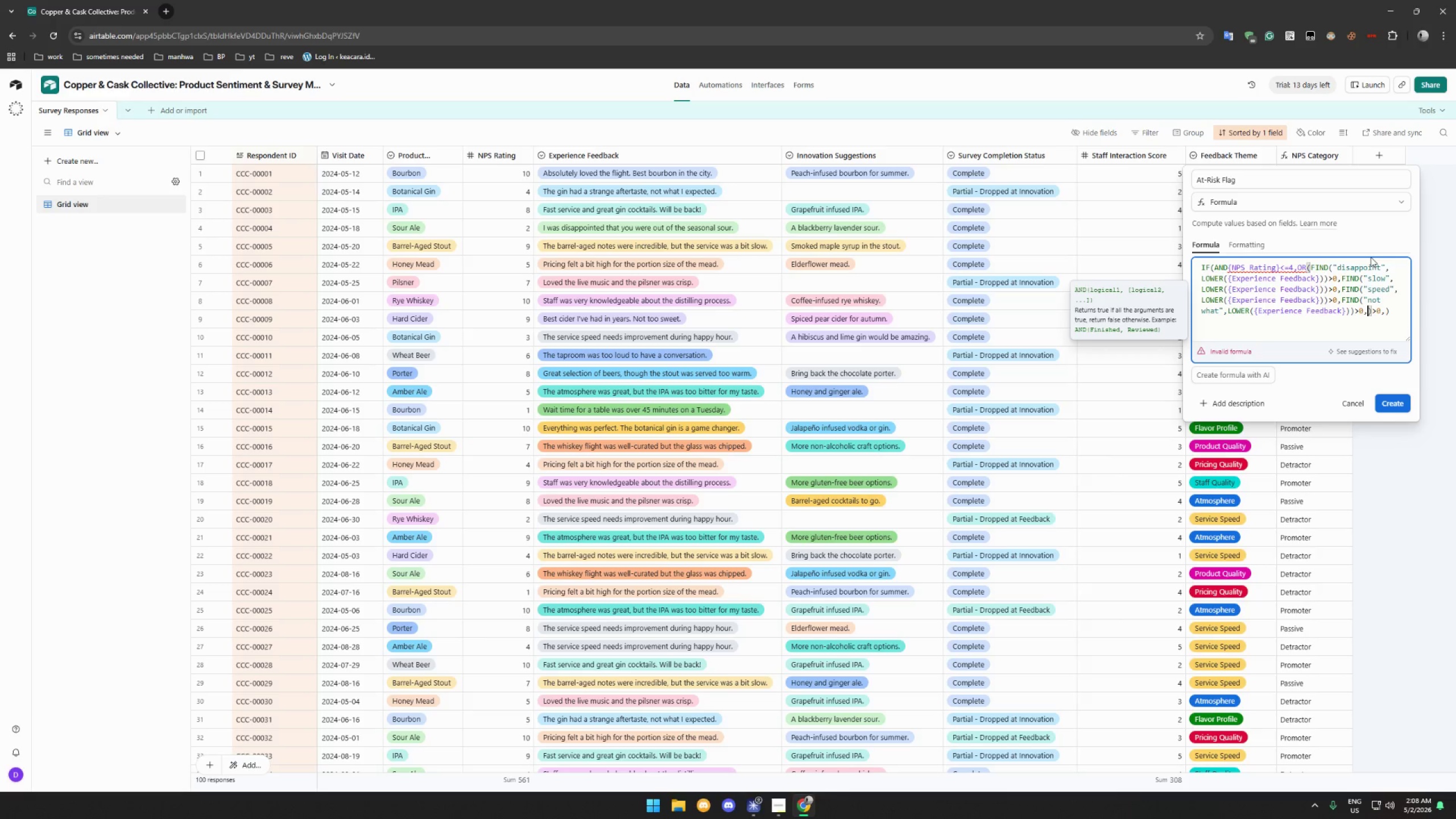 
type(FIND)
 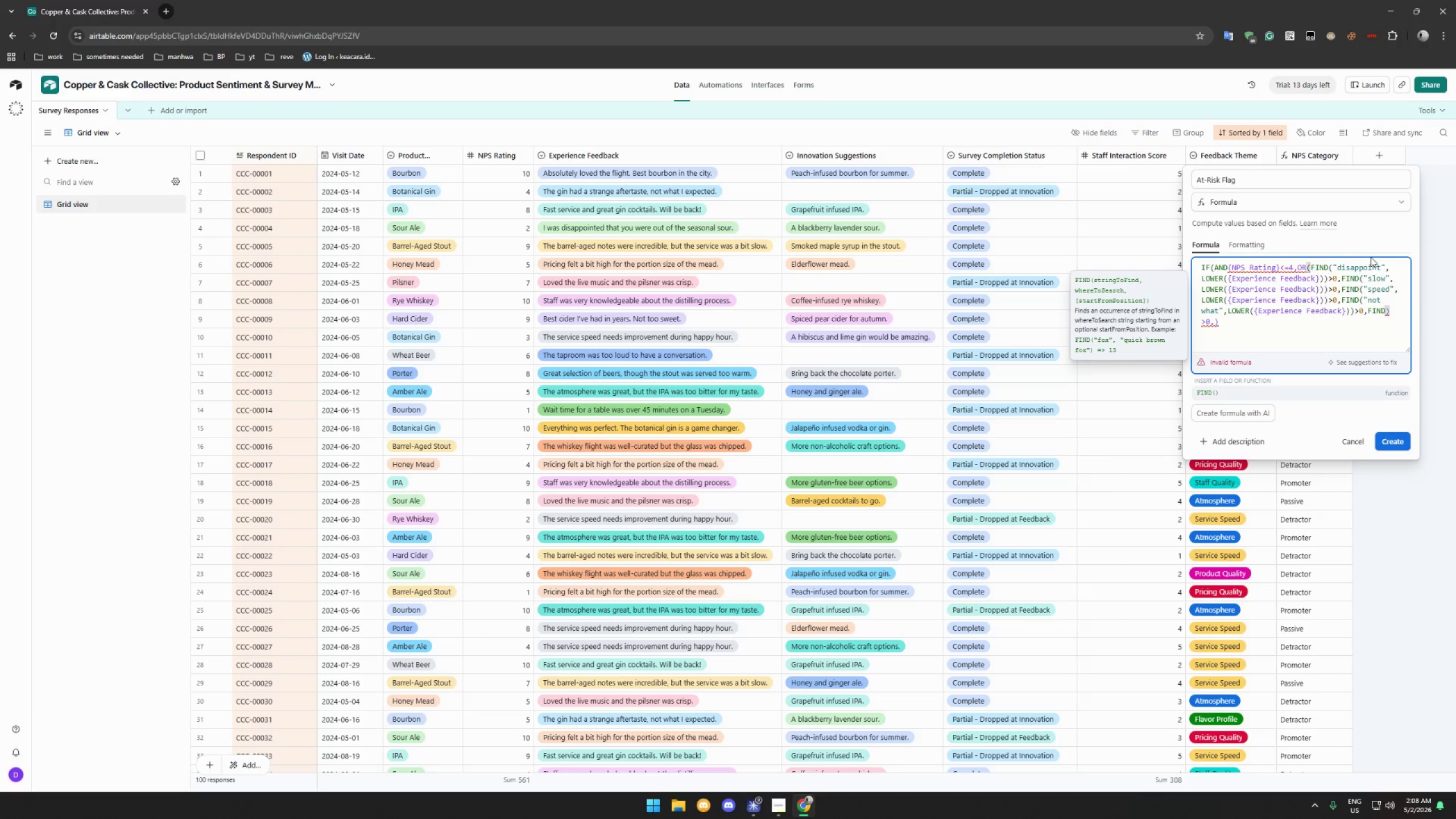 
wait(9.03)
 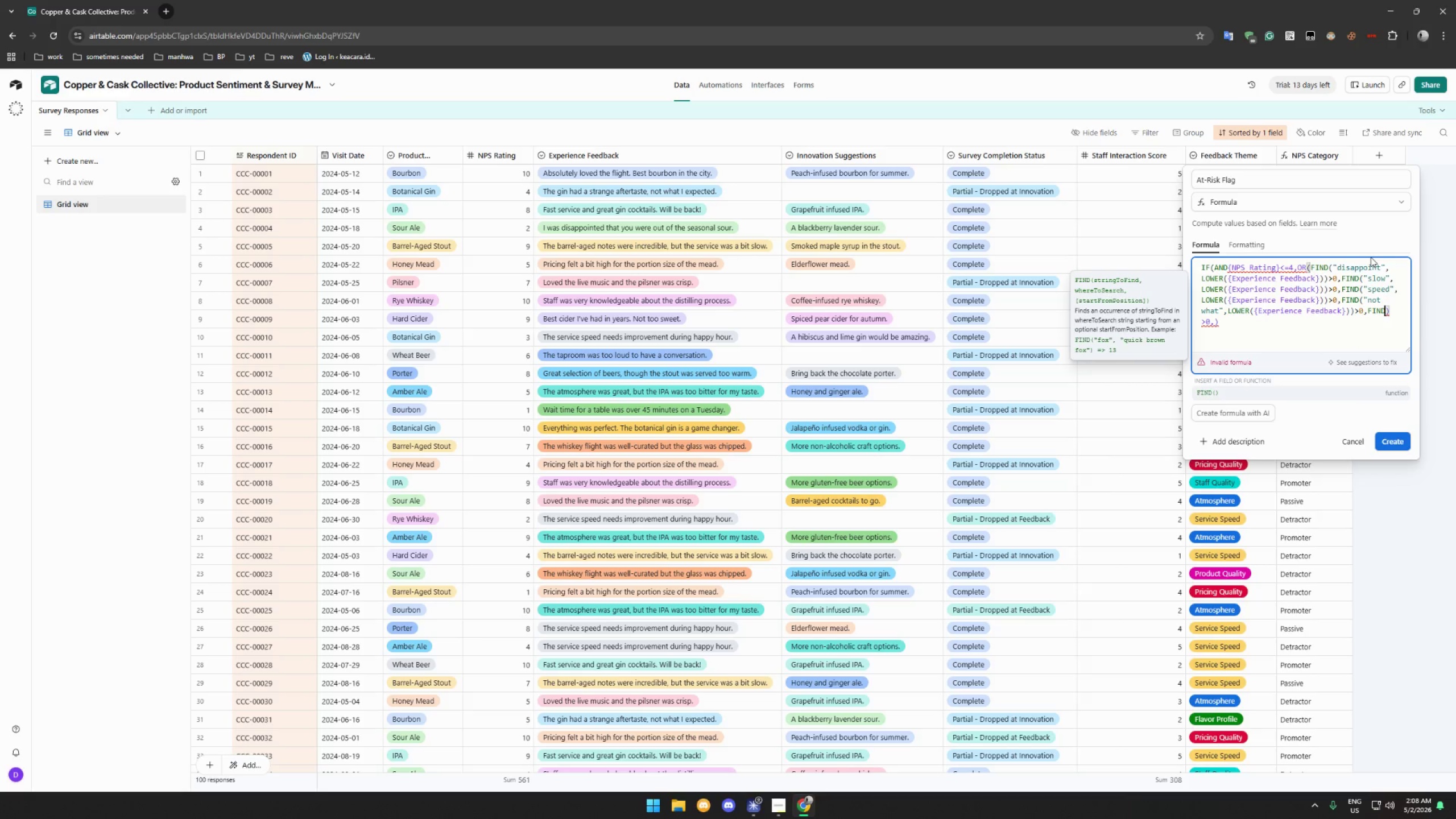 
key(Shift+9)
 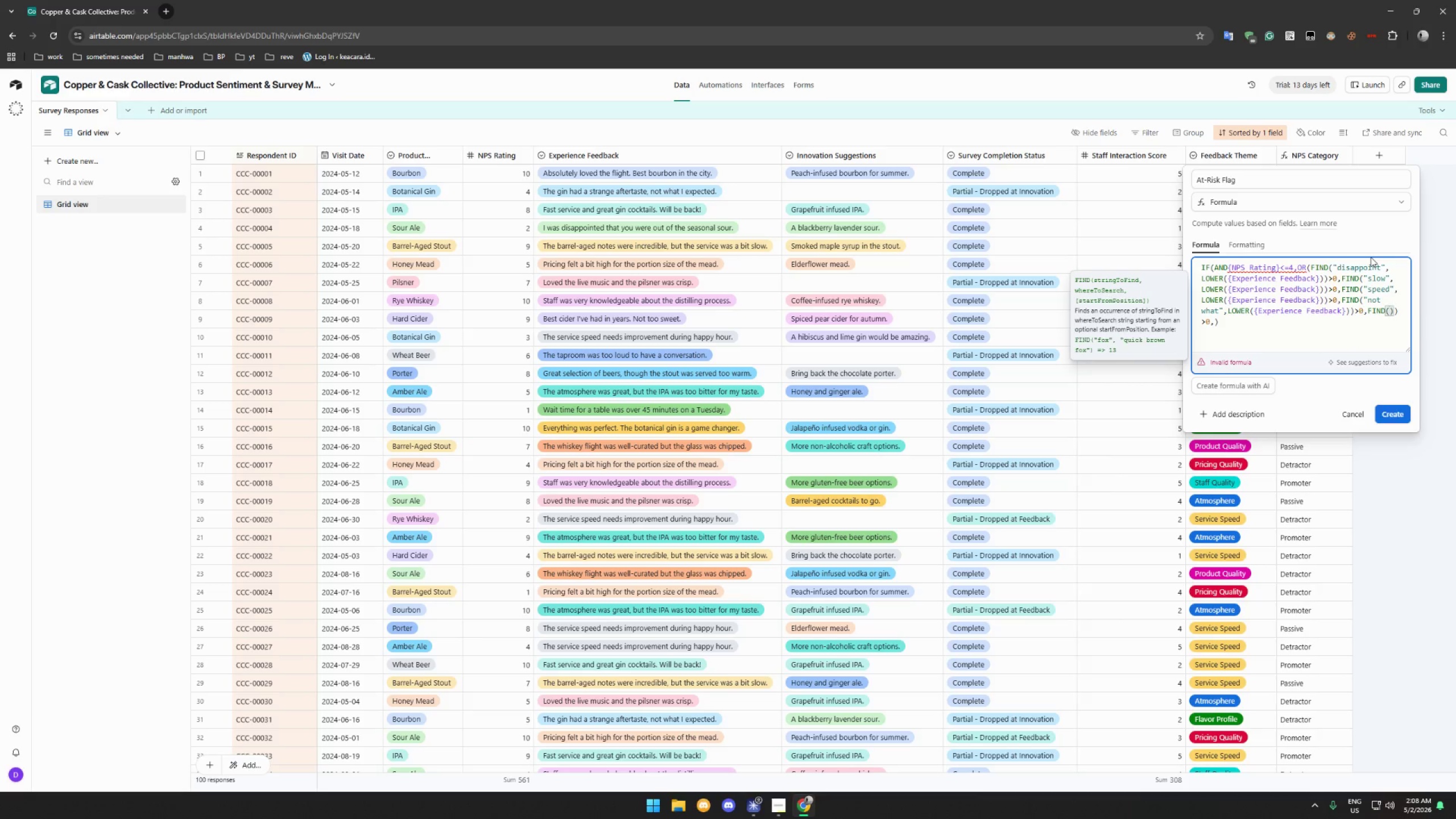 
type("wait time)
 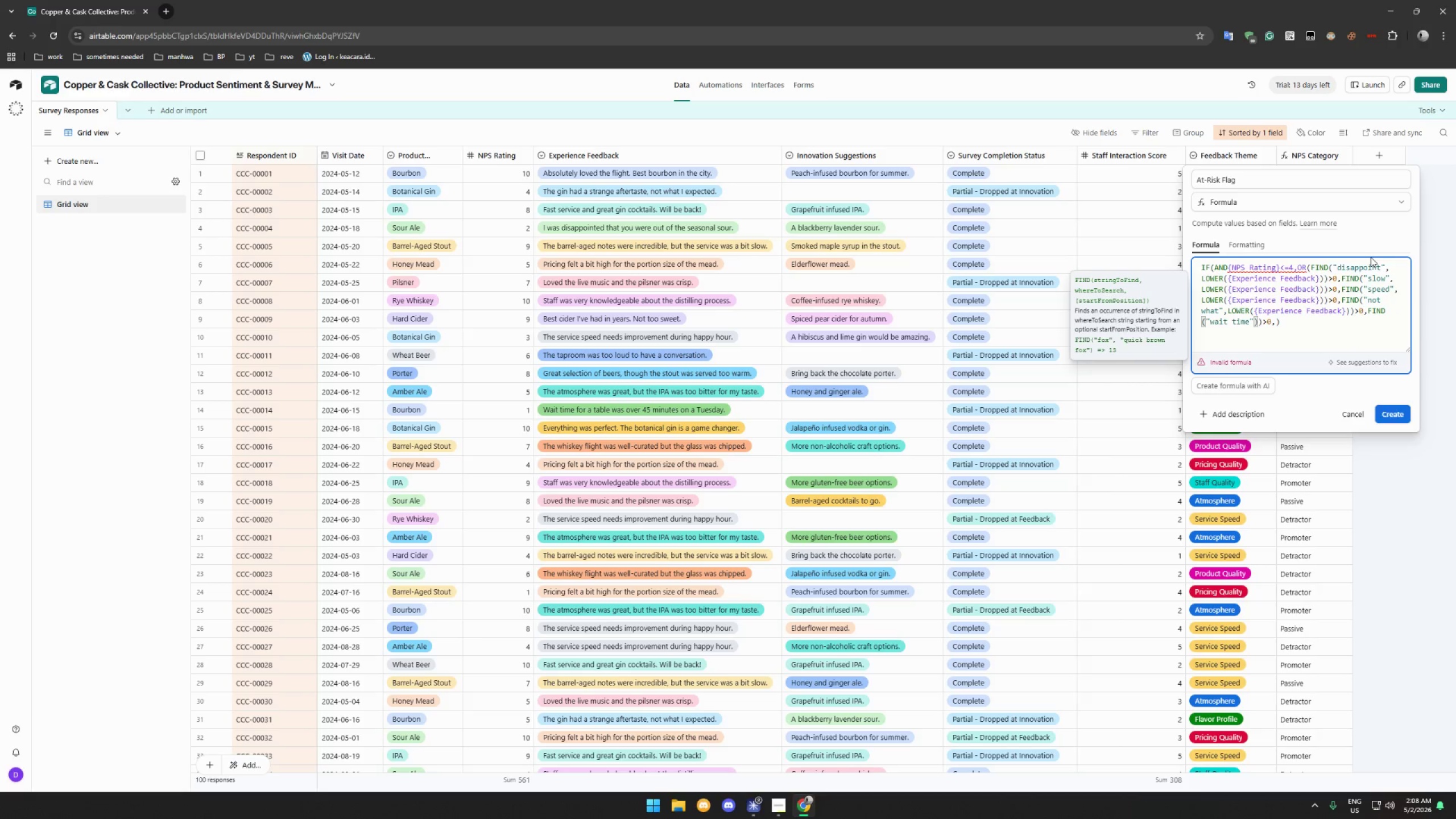 
key(ArrowRight)
 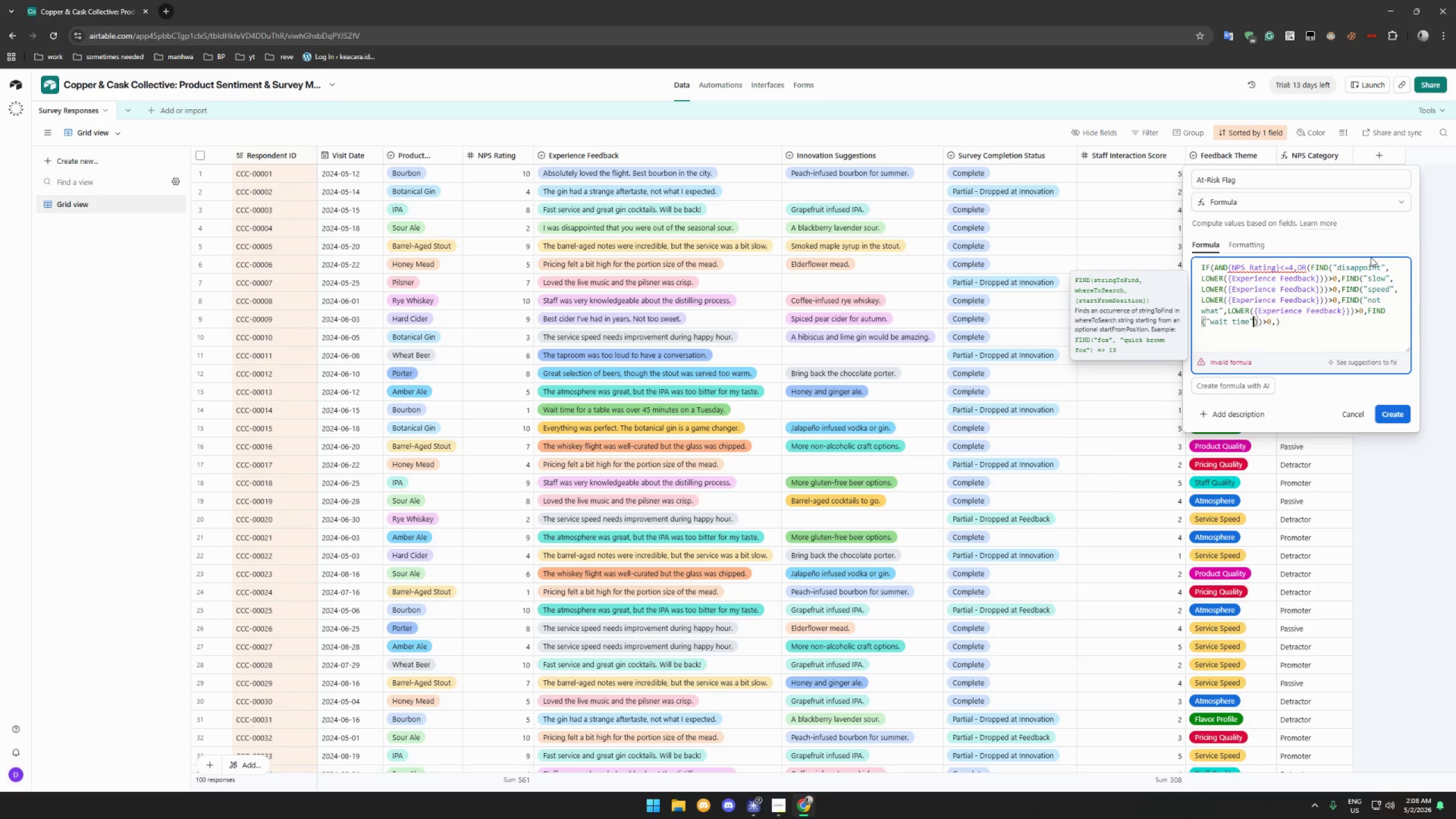 
wait(6.73)
 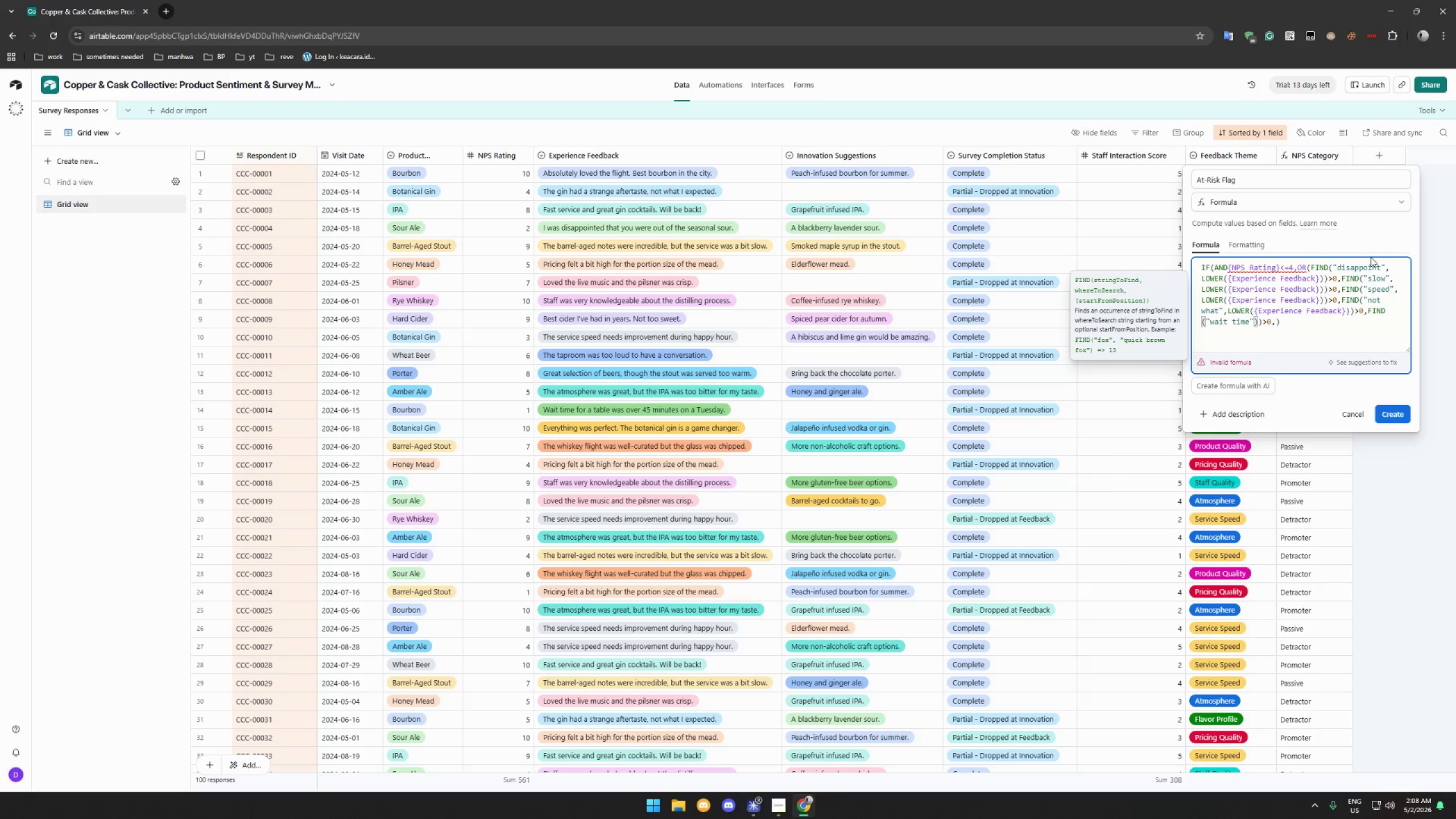 
type(,LOWER)
 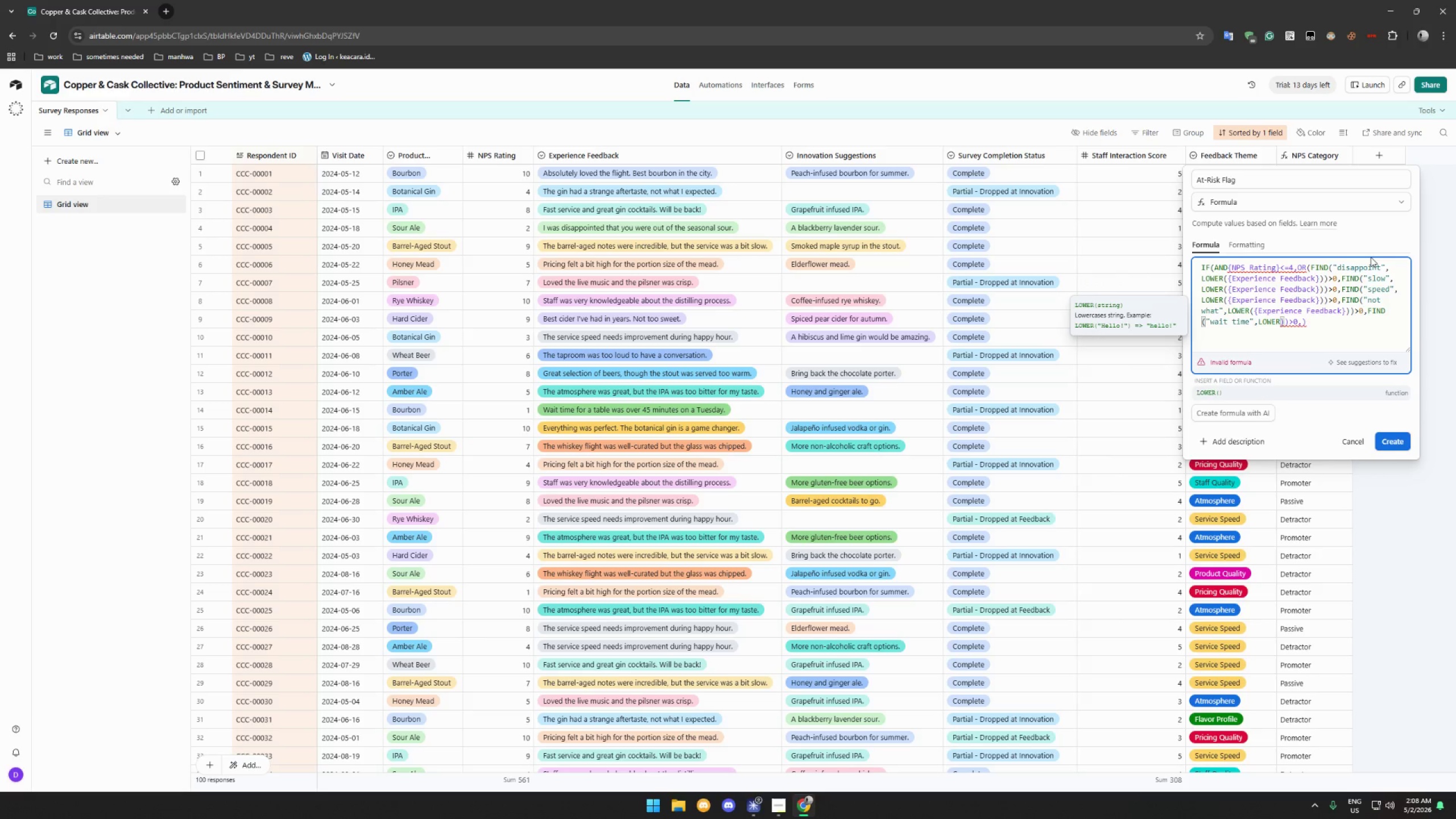 
type((E)
key(Backspace)
type({Experience Feedback)
 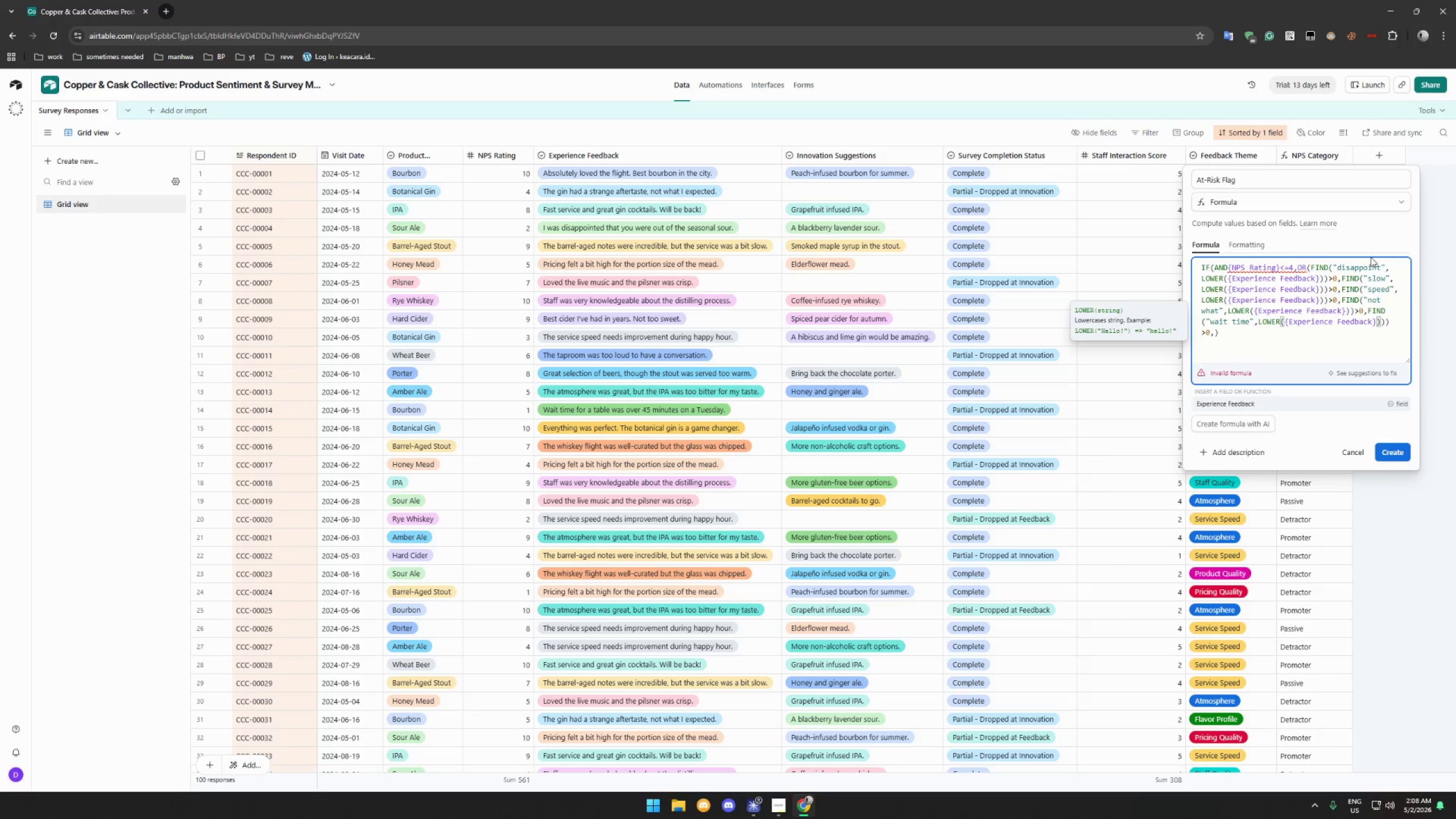 
key(ArrowRight)
 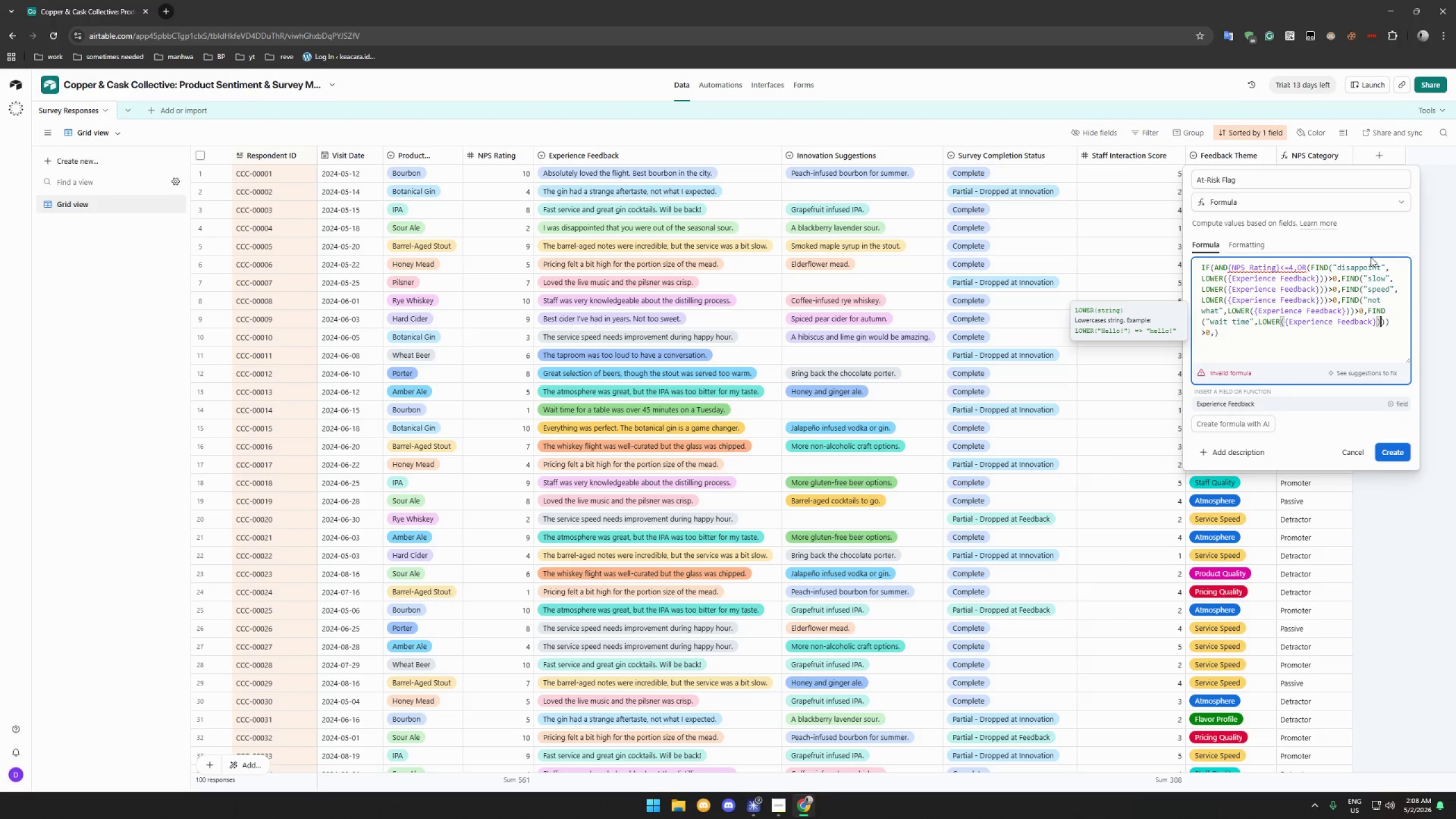 
key(ArrowRight)
 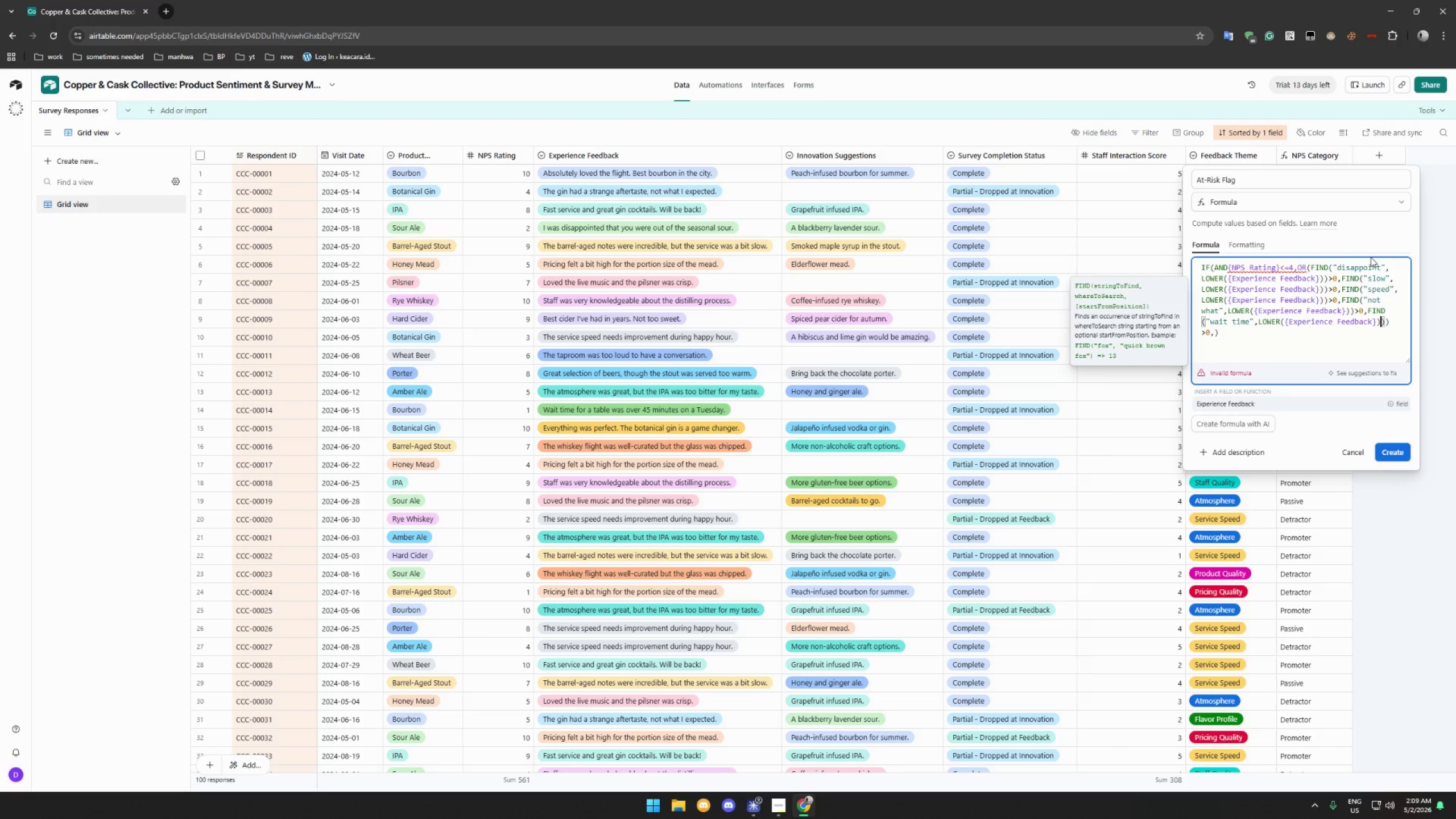 
key(ArrowRight)
 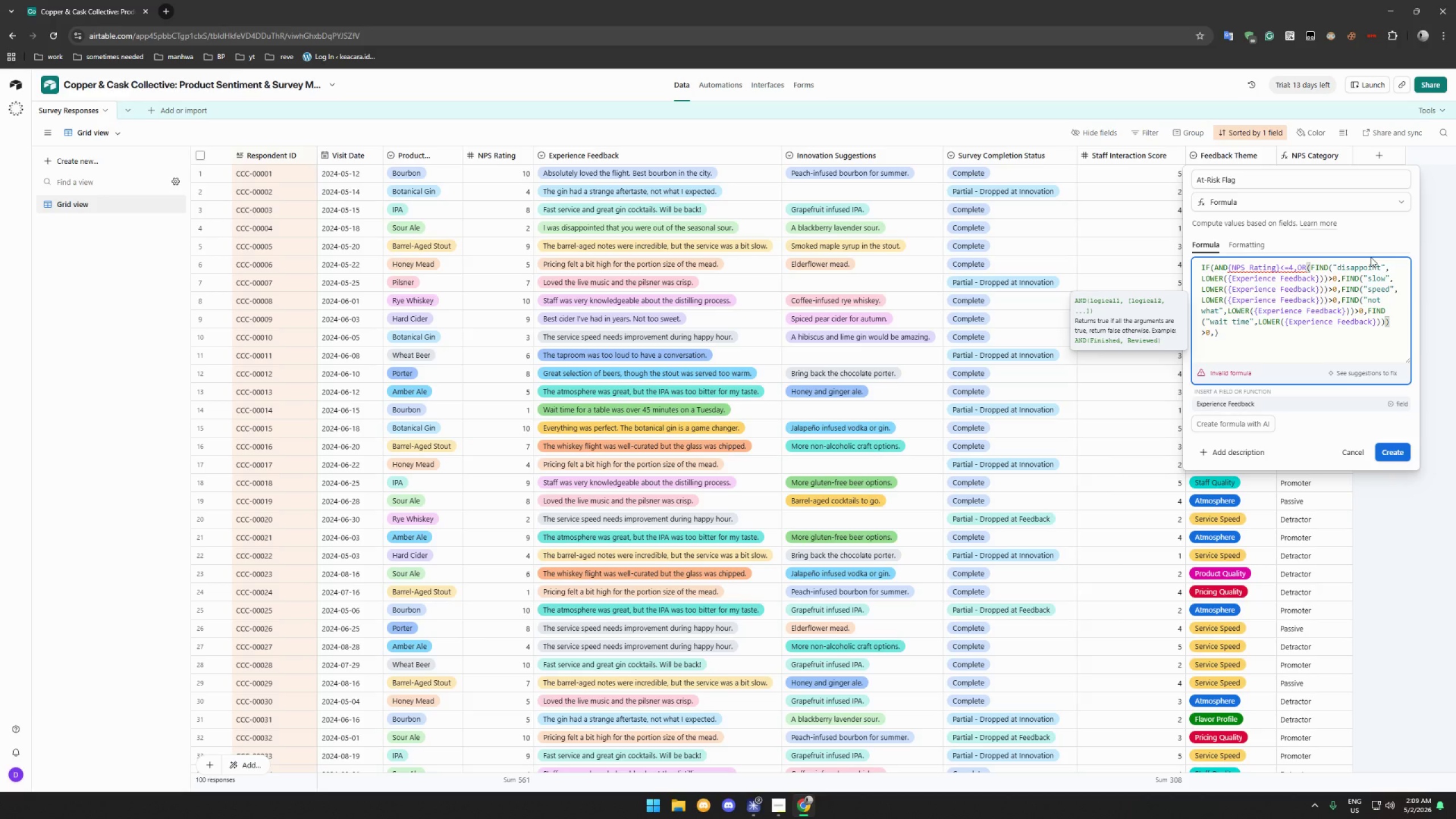 
wait(7.73)
 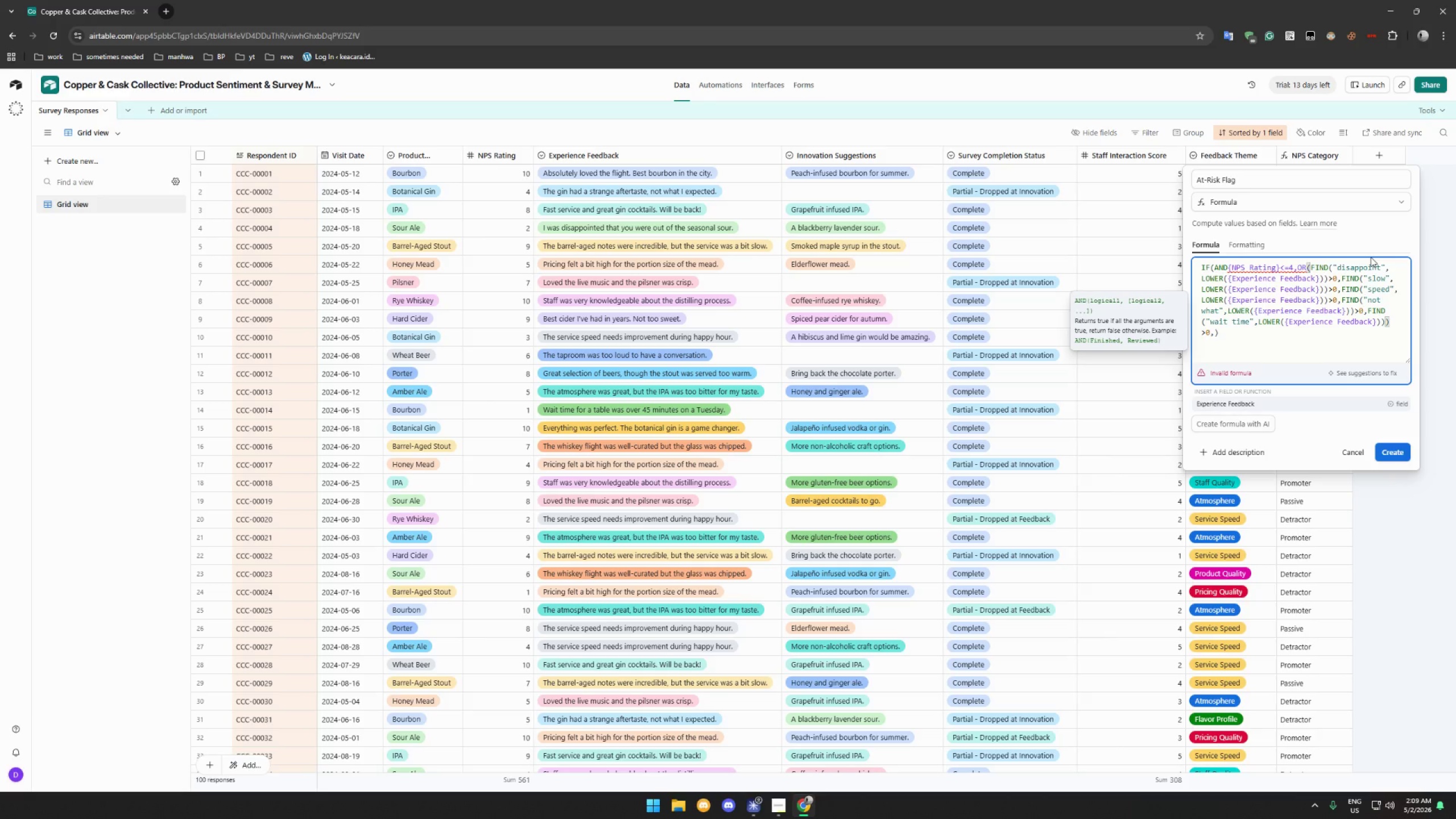 
key(Shift+Period)
 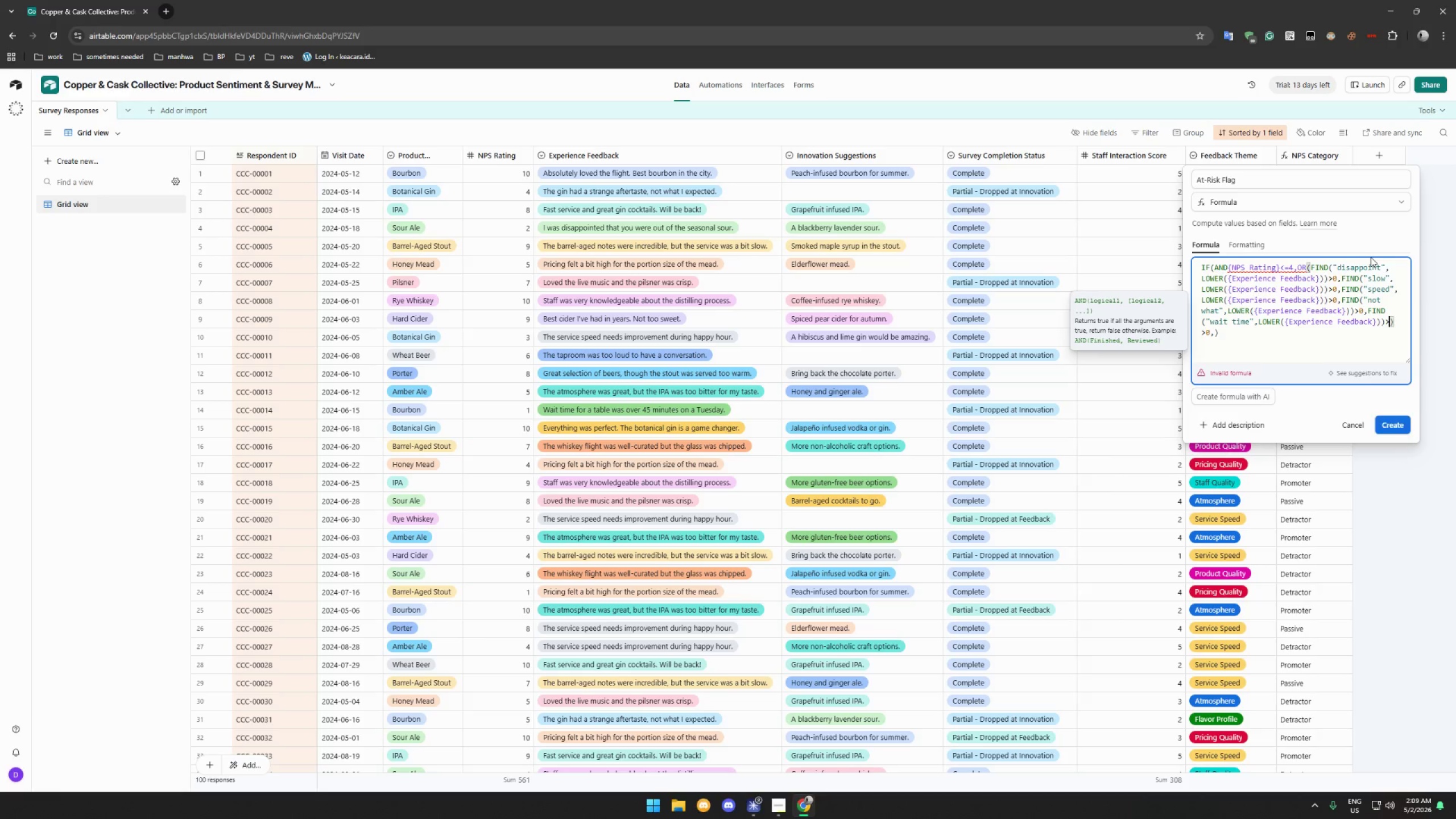 
key(Minus)
 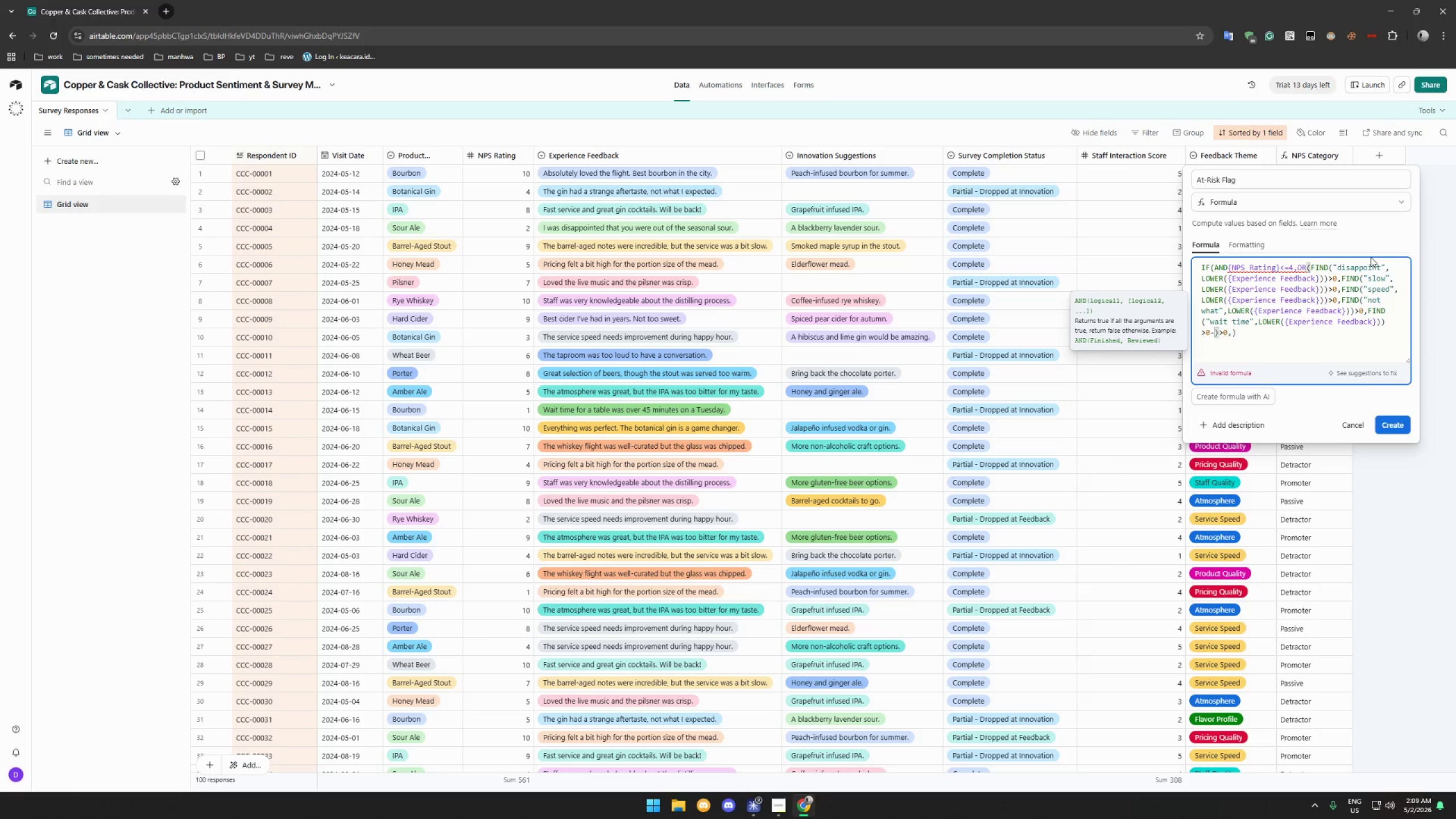 
key(0)
 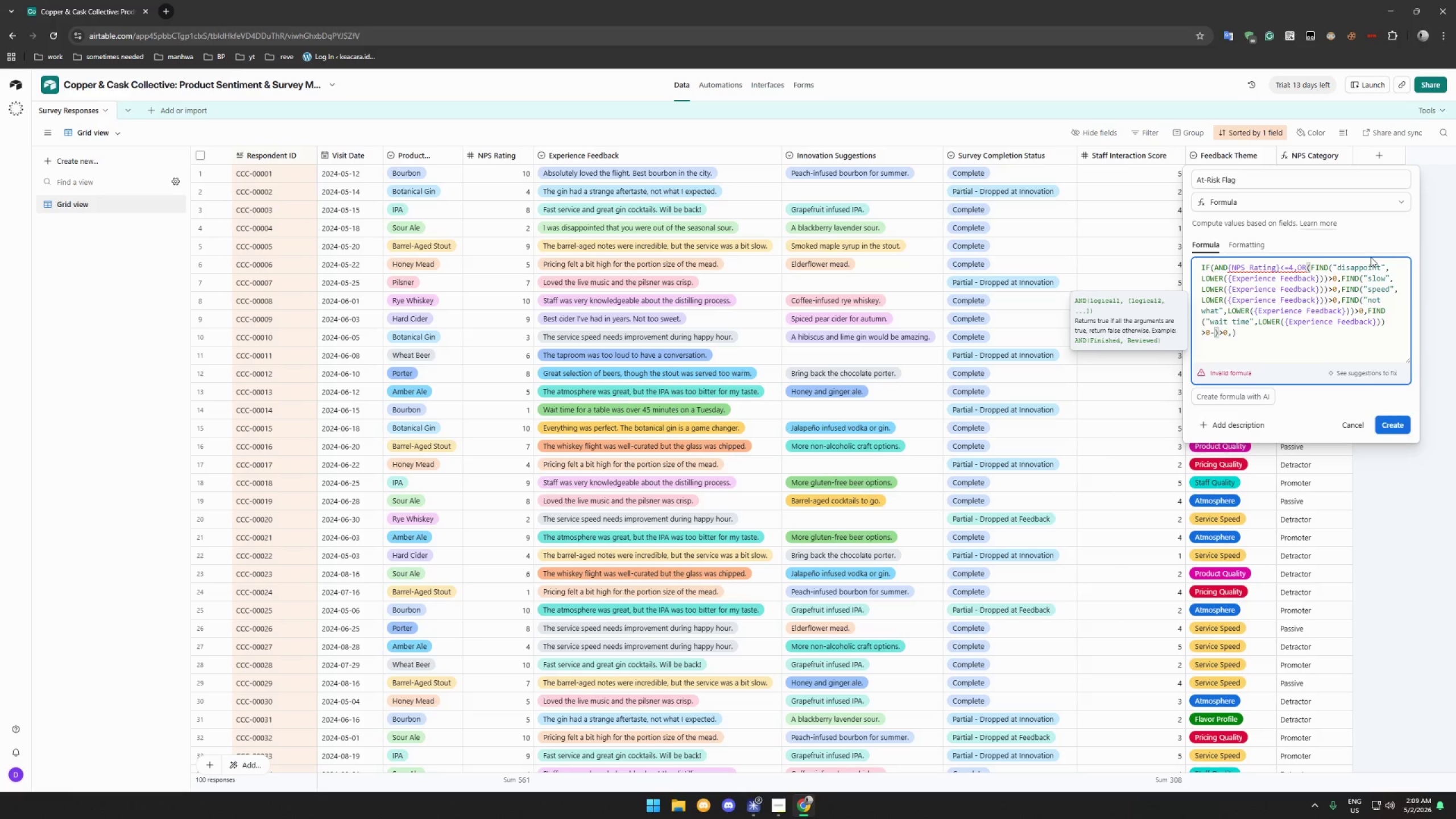 
key(Backspace)
 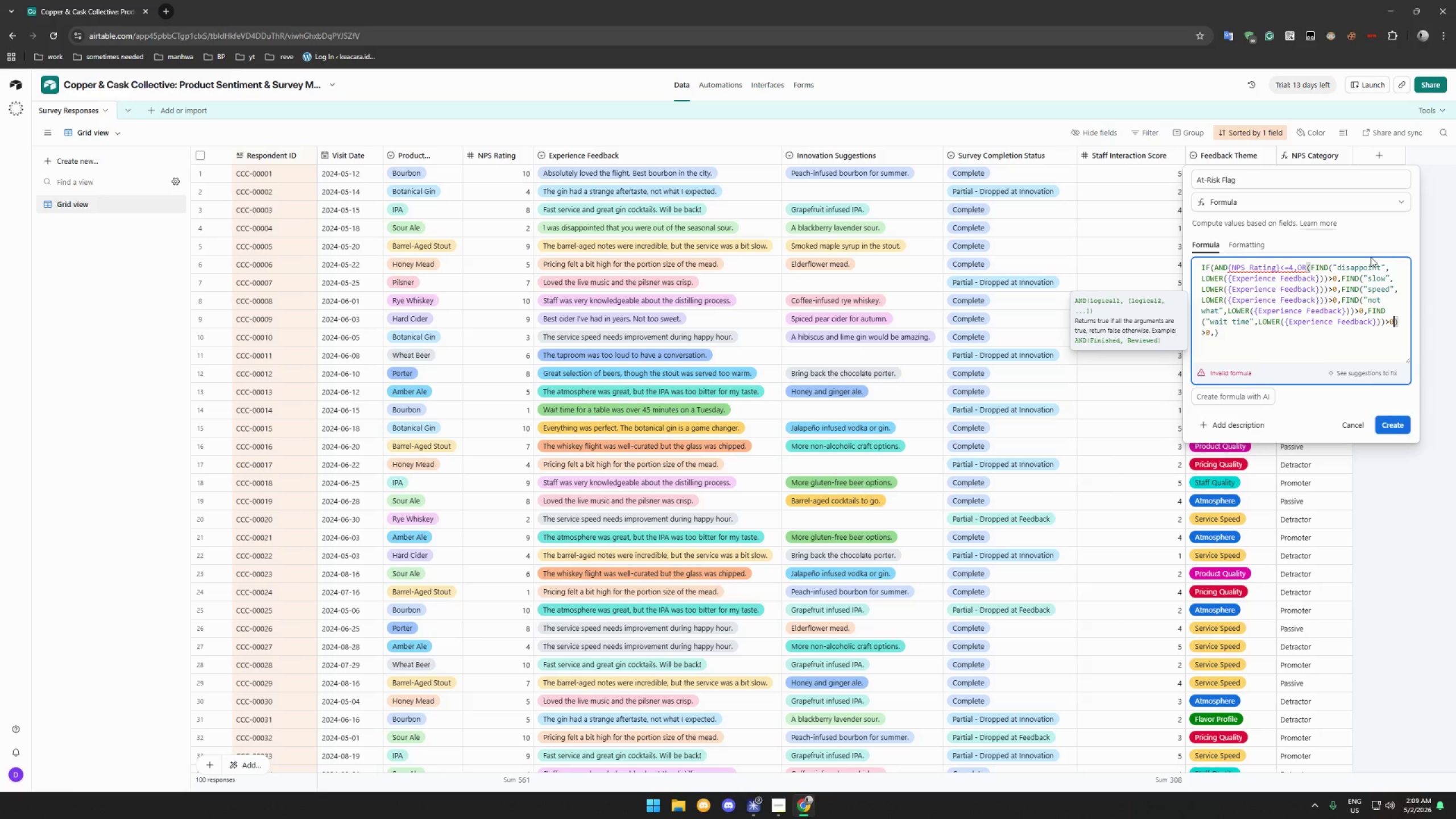 
key(K)
 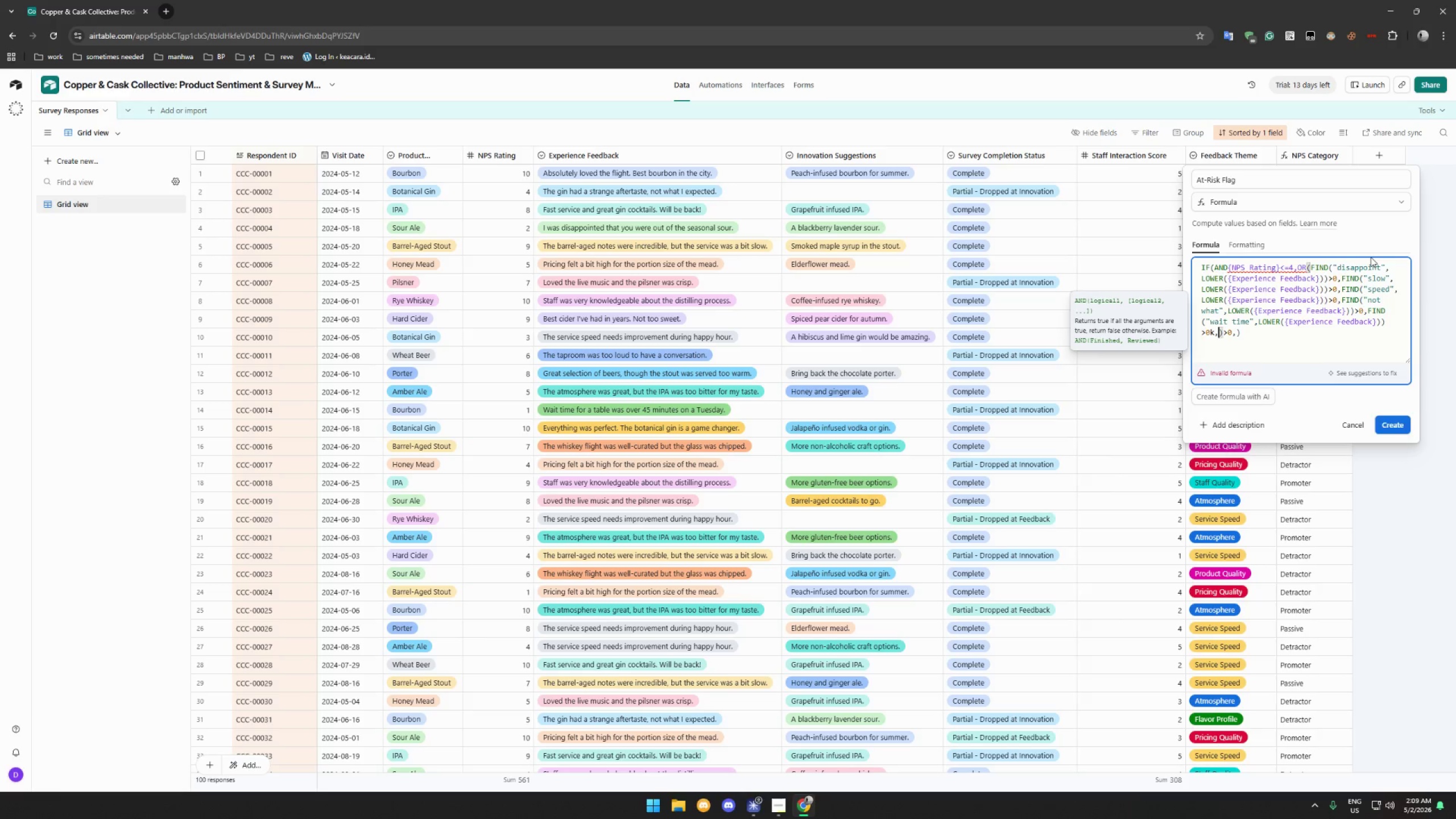 
key(Comma)
 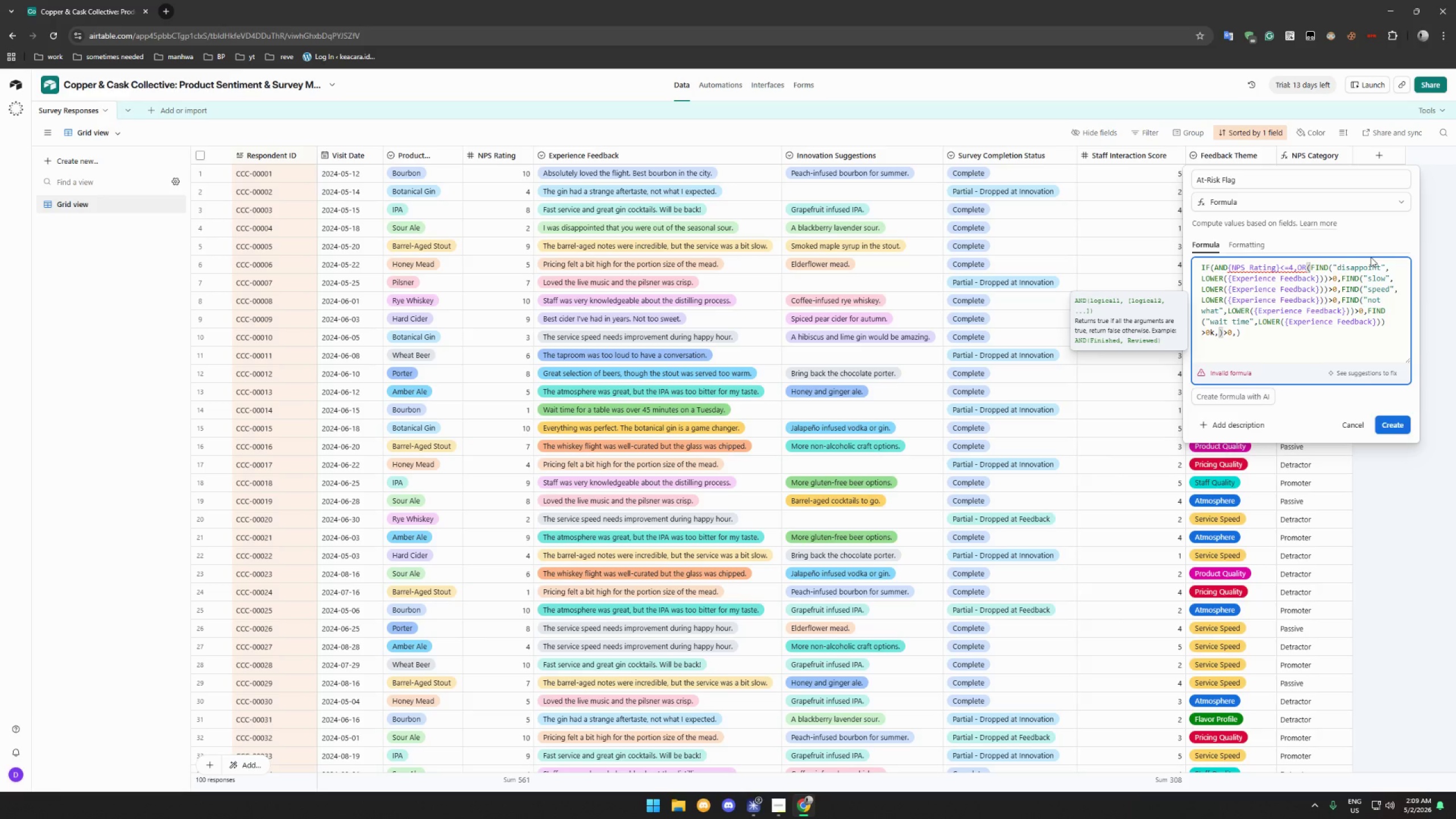 
key(Backspace)
 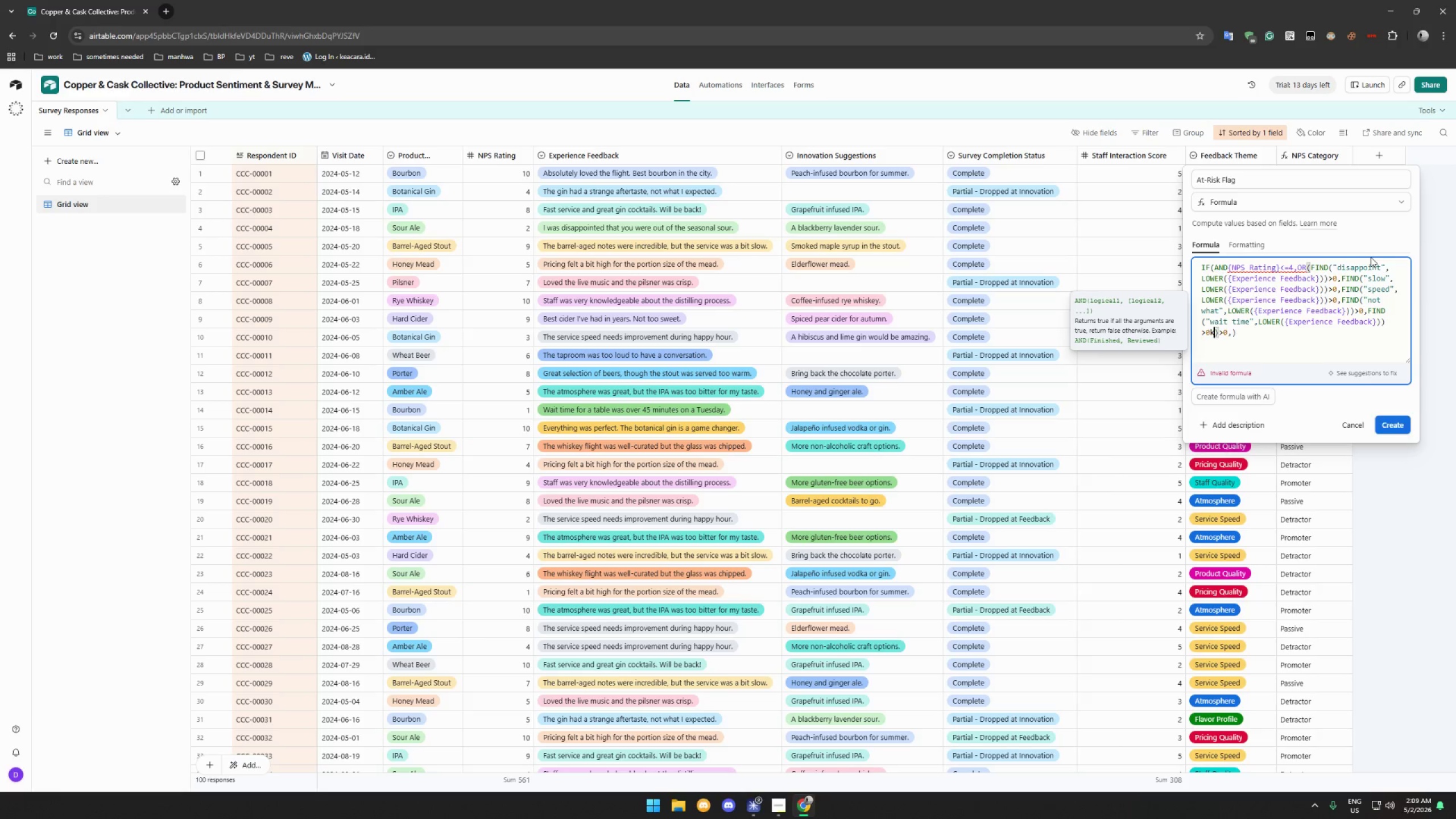 
key(Backspace)
 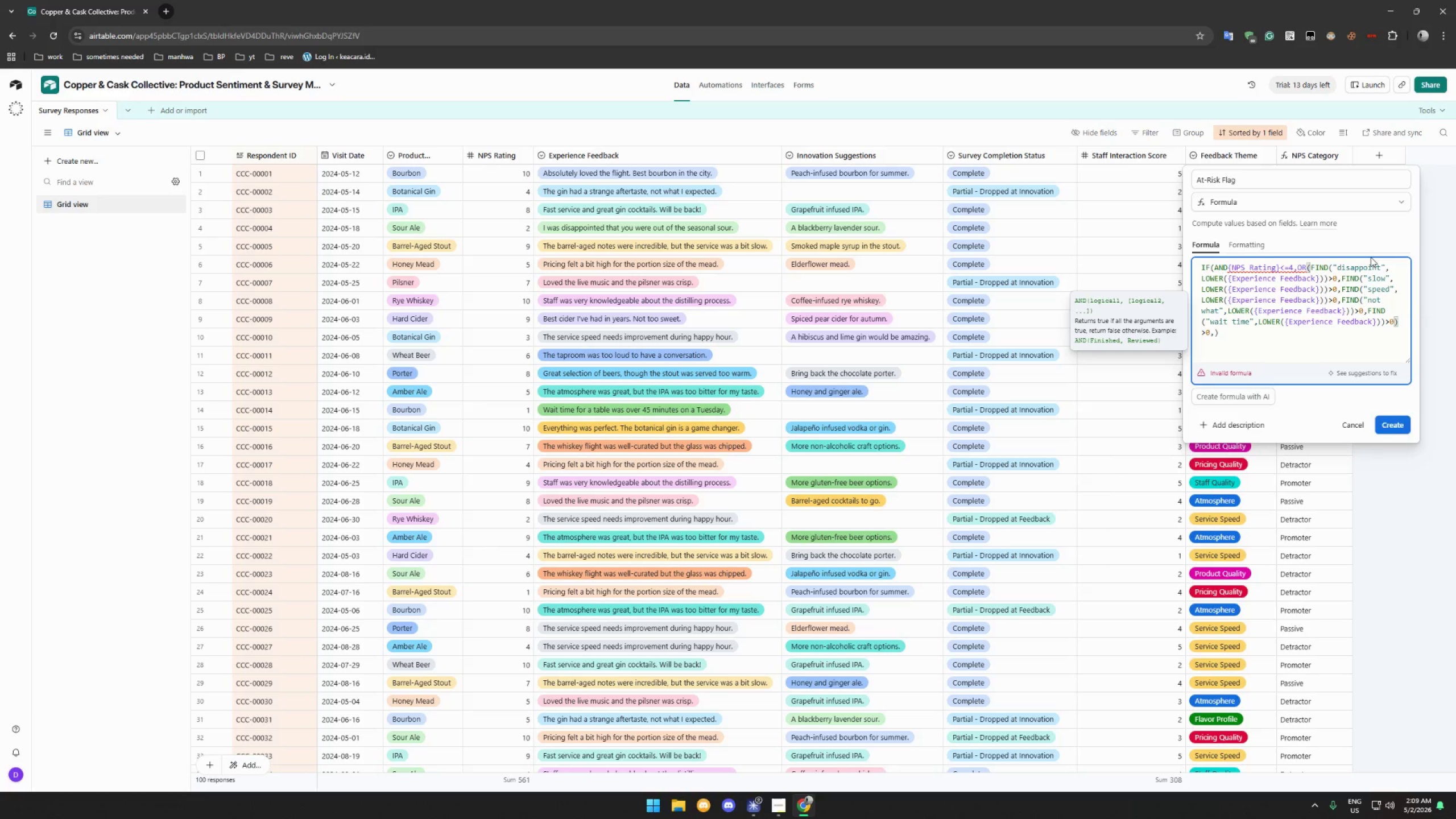 
key(Comma)
 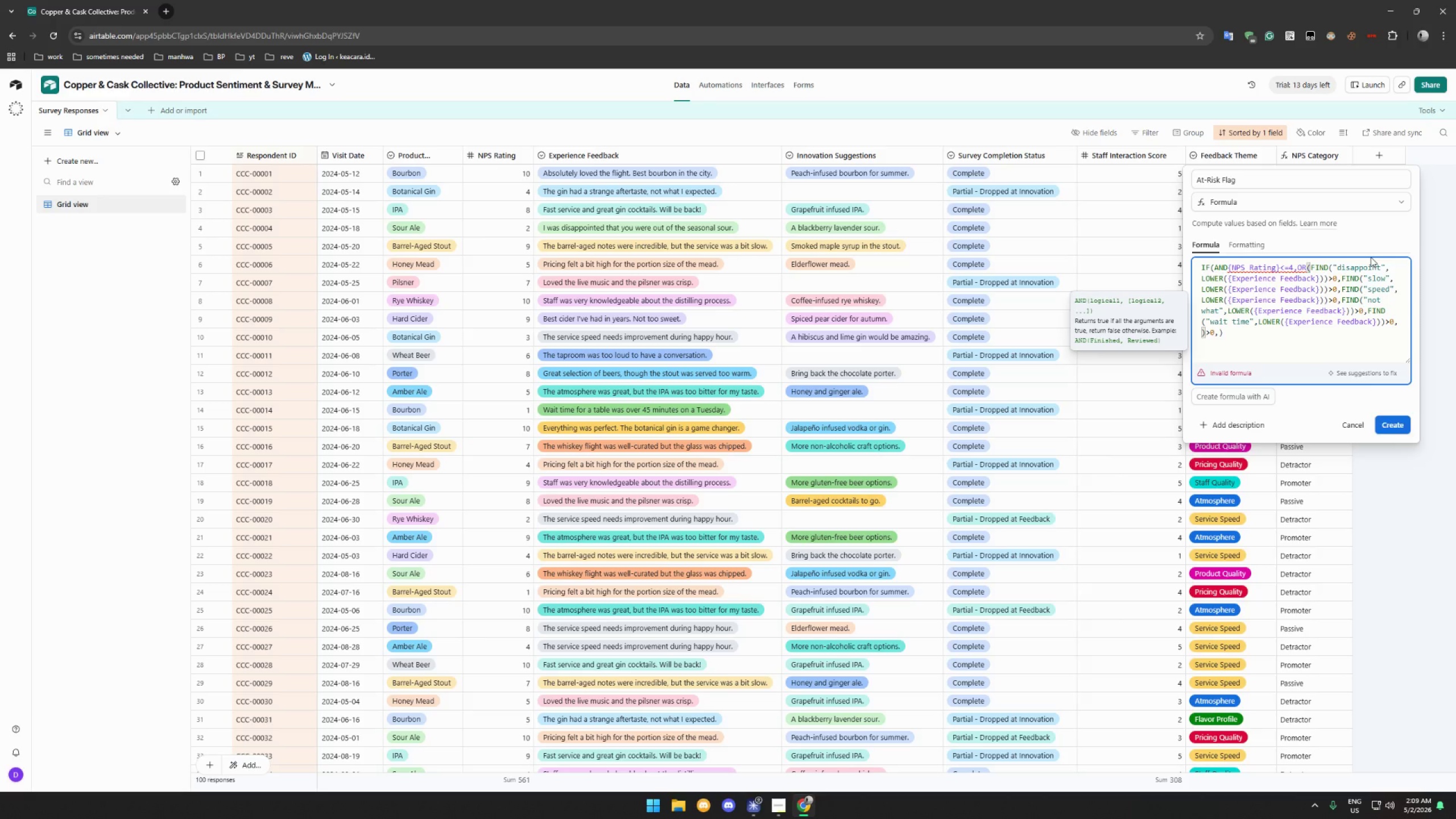 
key(ArrowRight)
 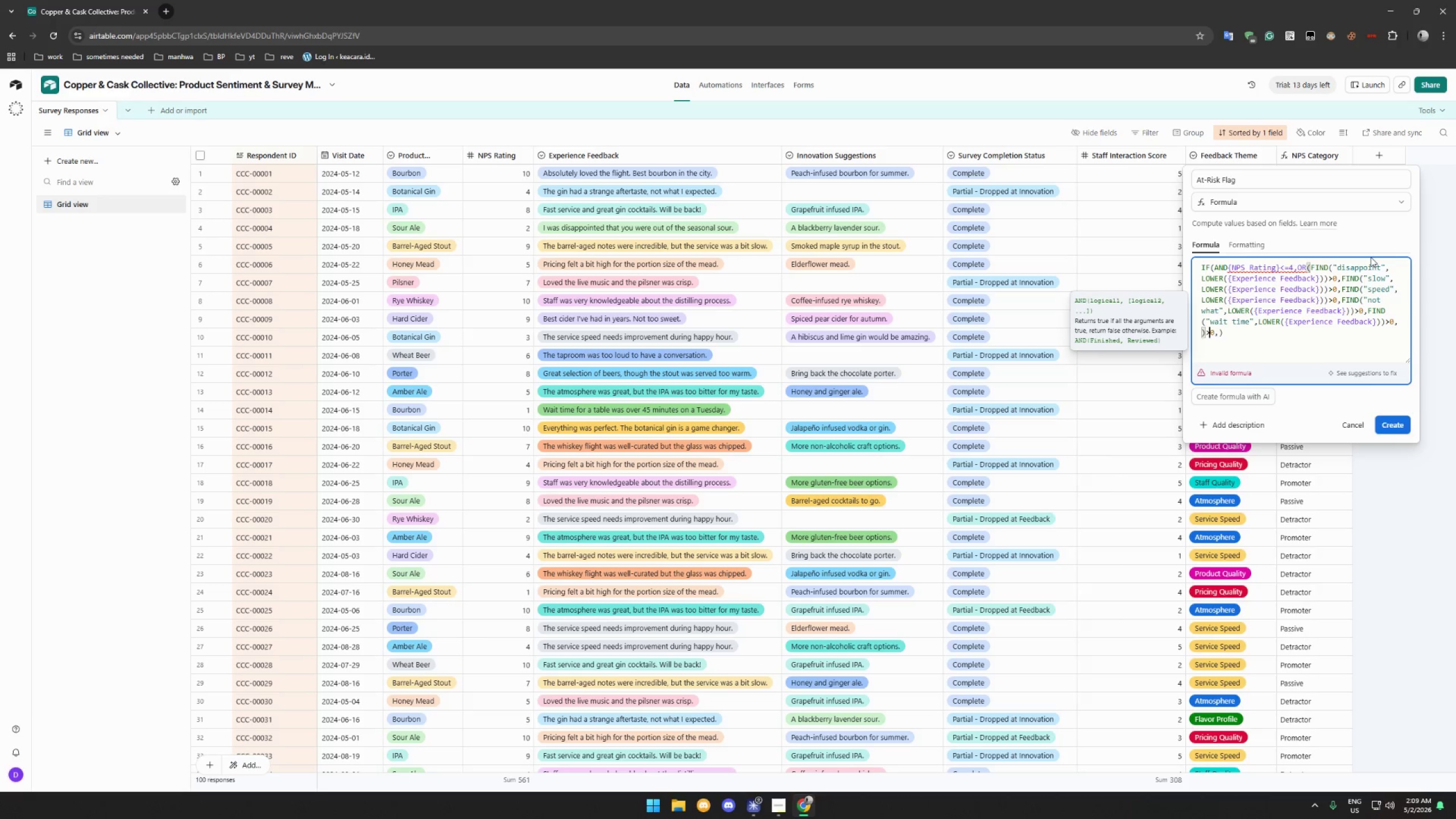 
key(ArrowRight)
 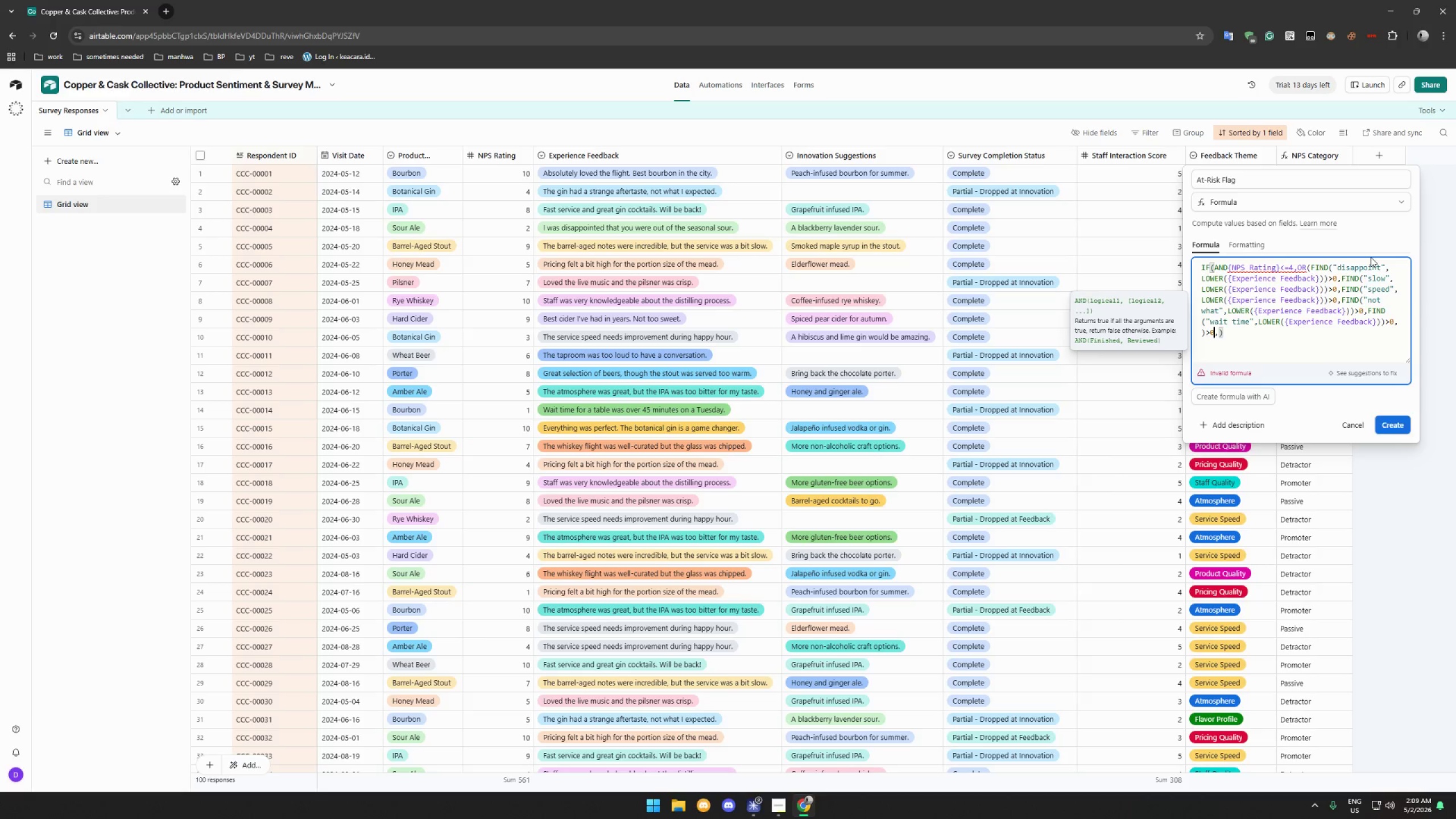 
key(ArrowRight)
 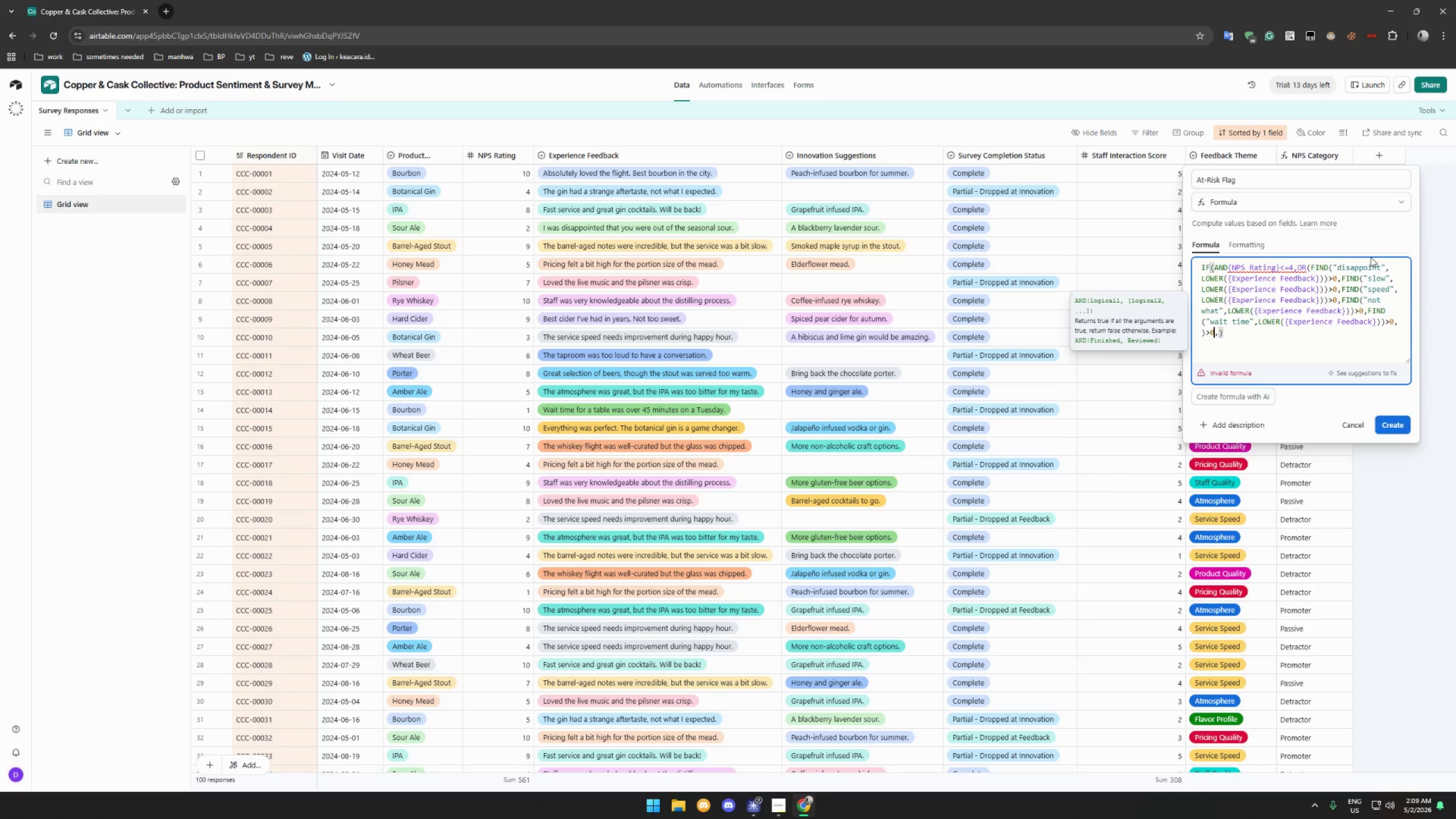 
key(ArrowRight)
 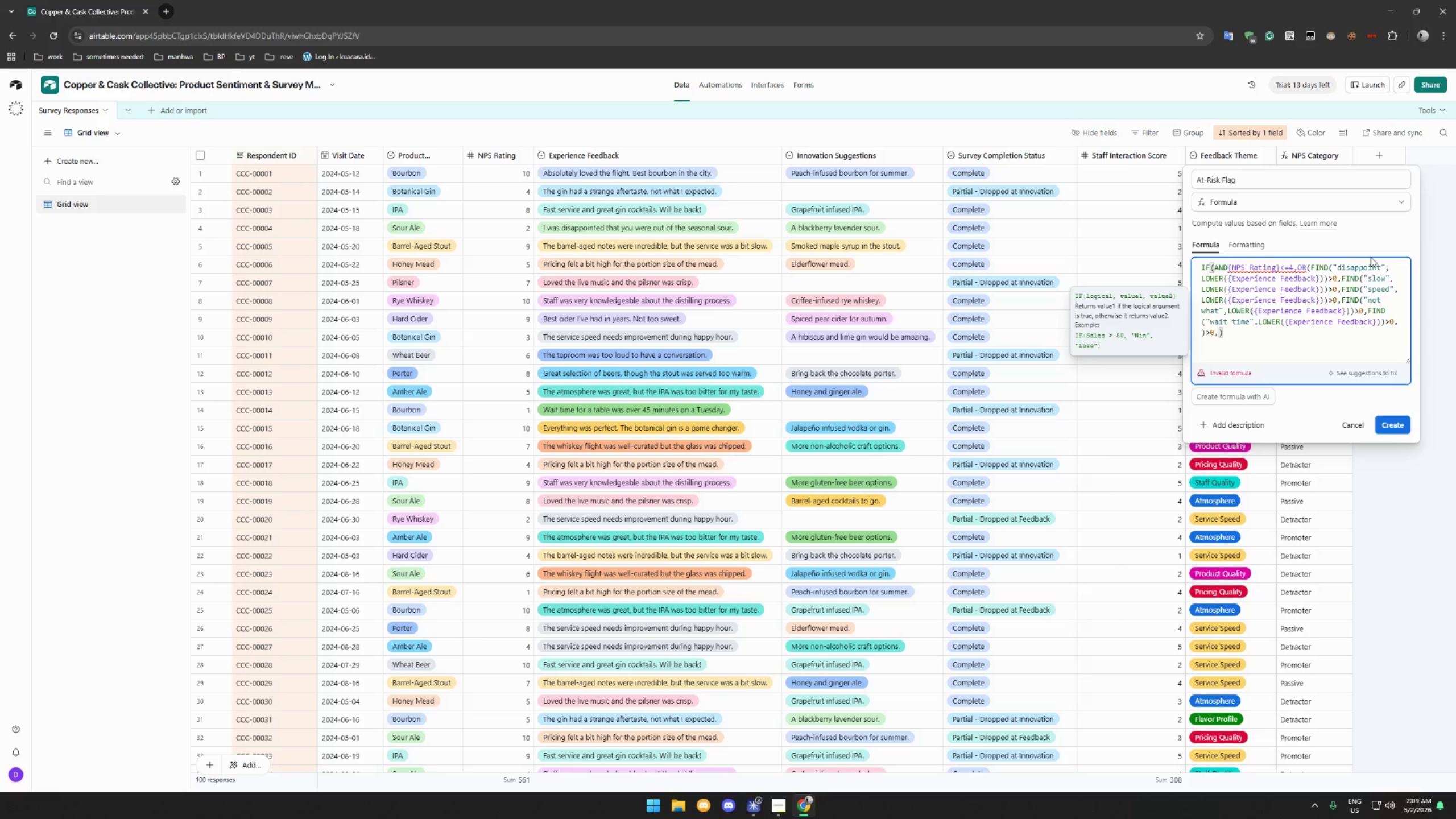 
key(Backspace)
 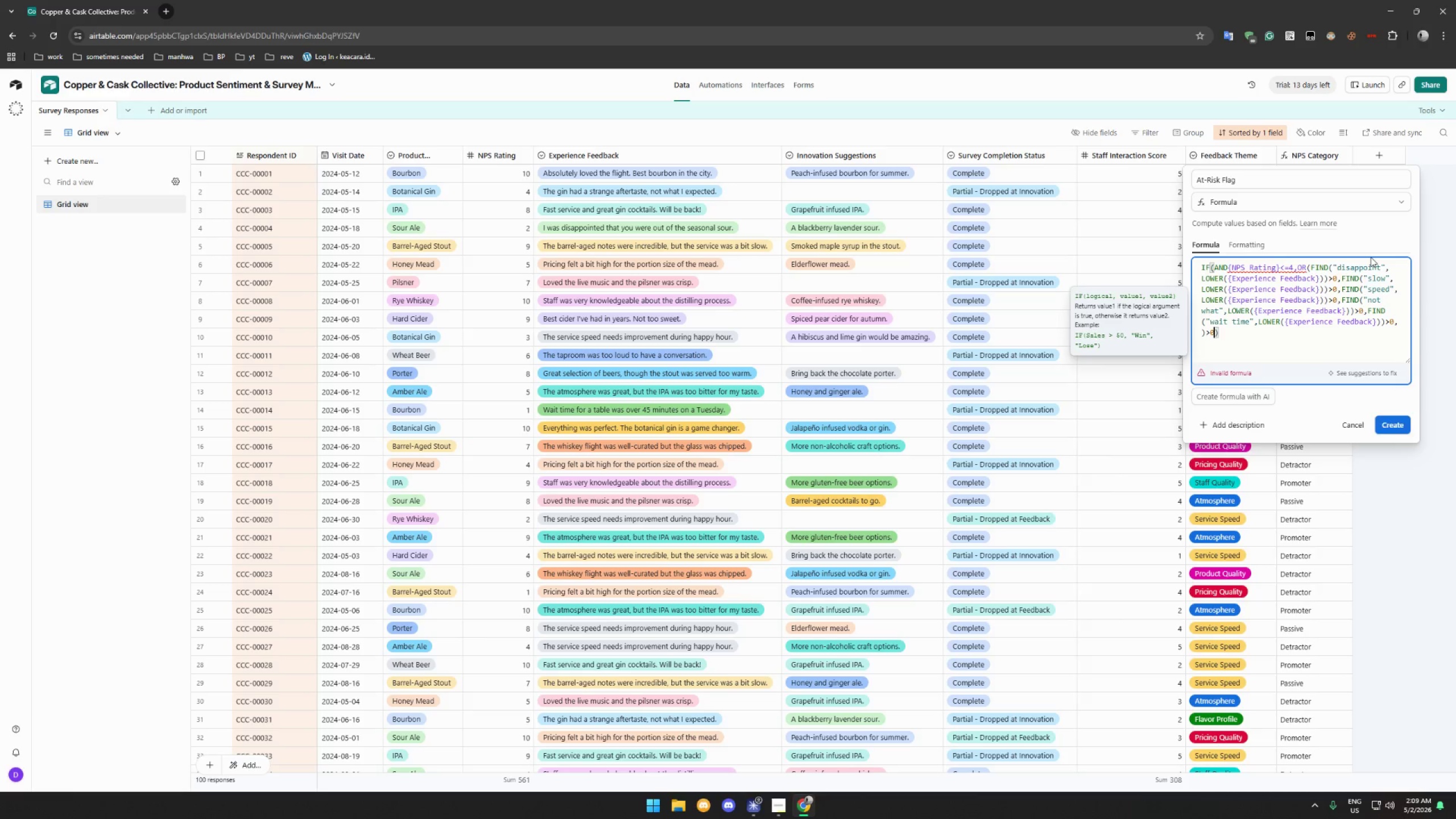 
key(Backspace)
 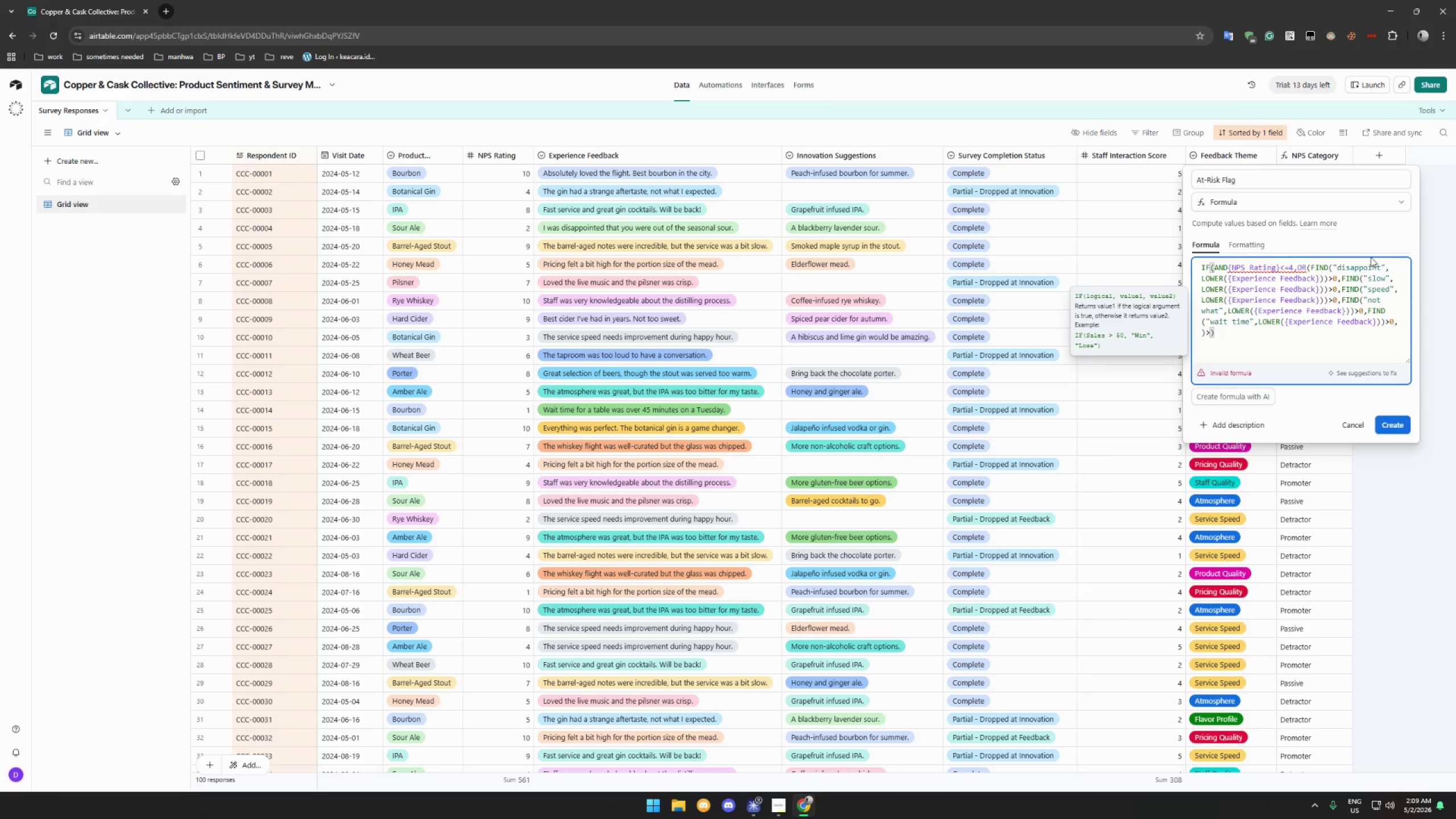 
key(ArrowLeft)
 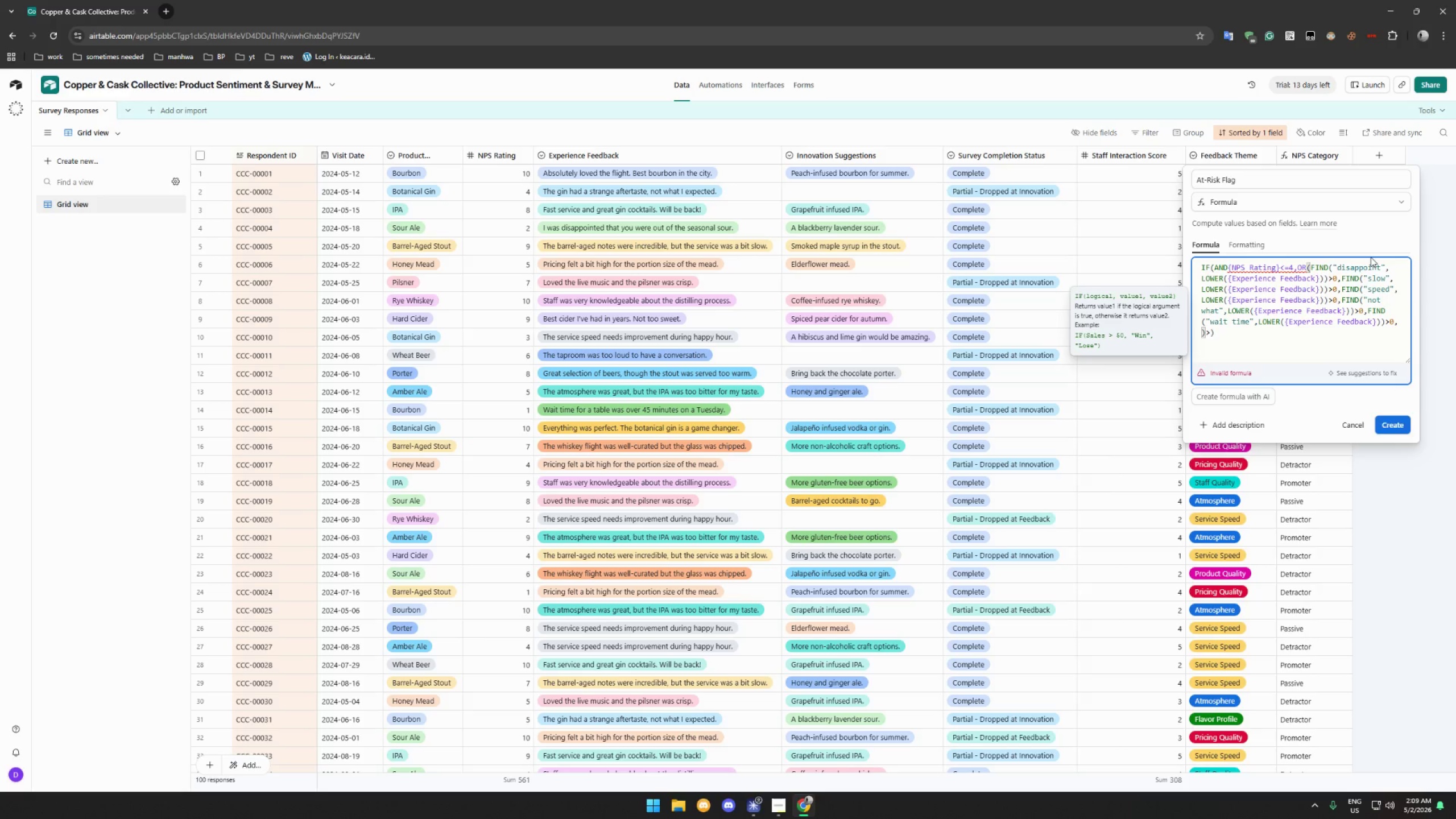 
key(ArrowLeft)
 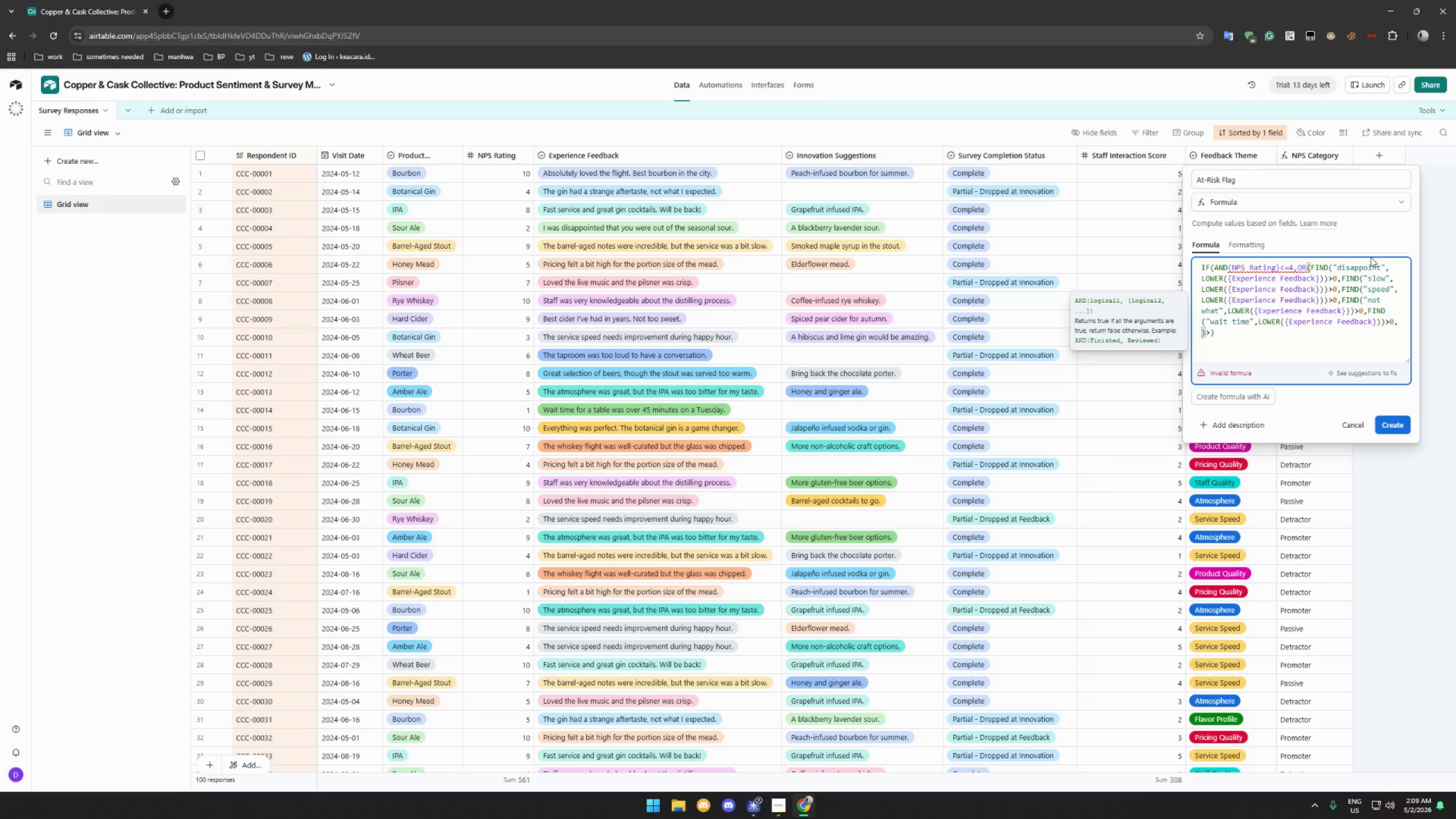 
key(ArrowLeft)
 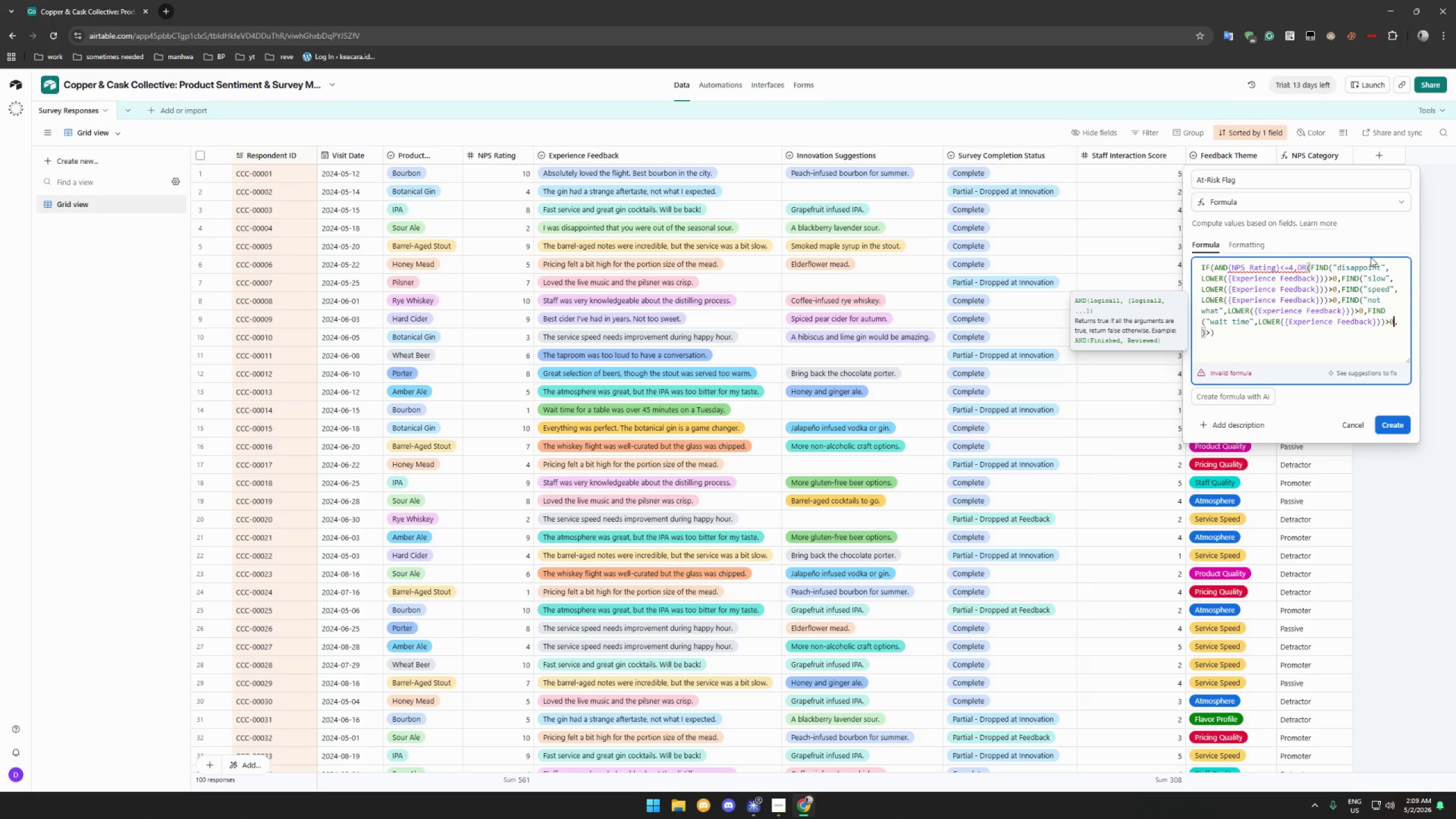 
key(ArrowRight)
 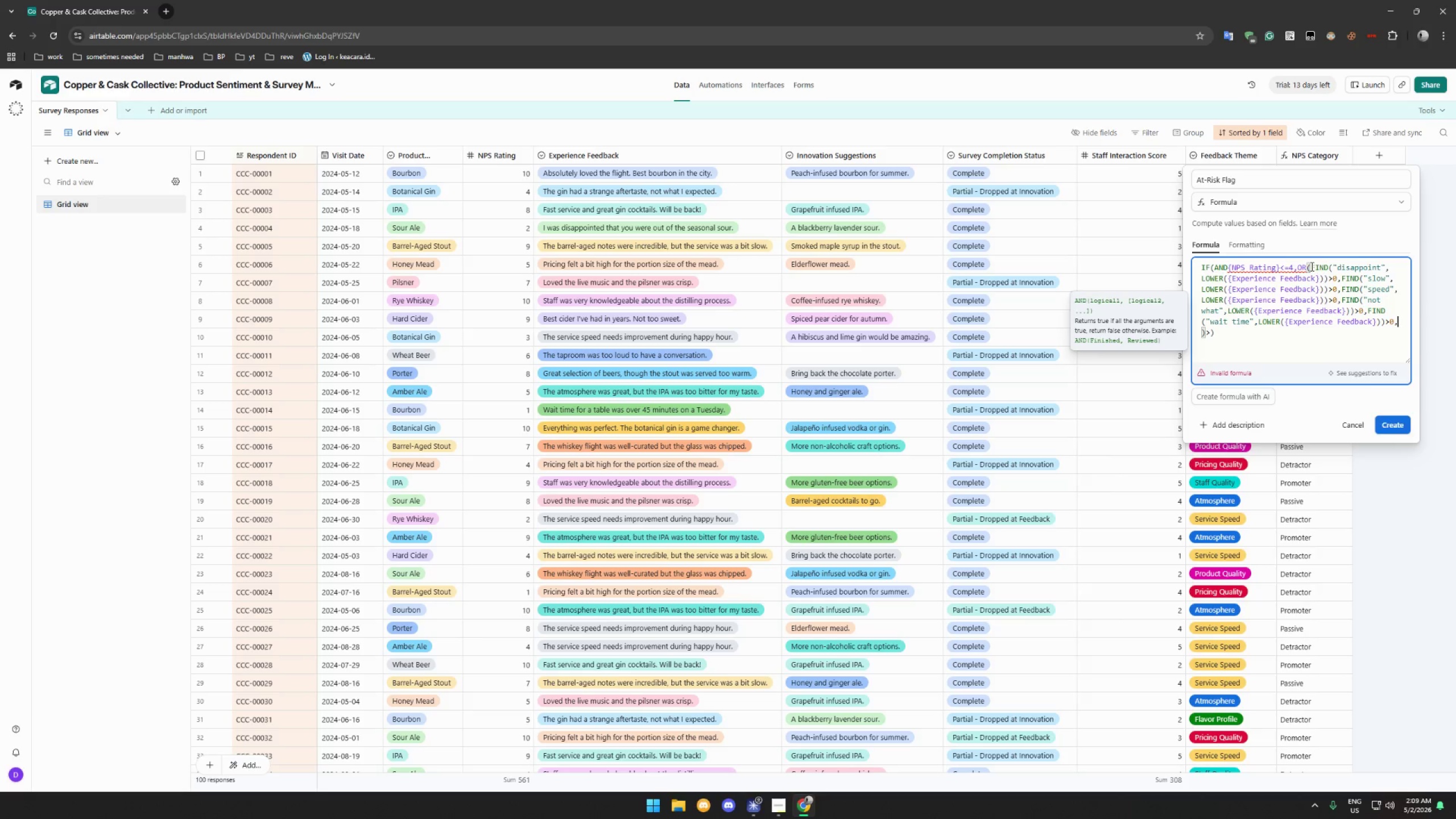 
wait(33.17)
 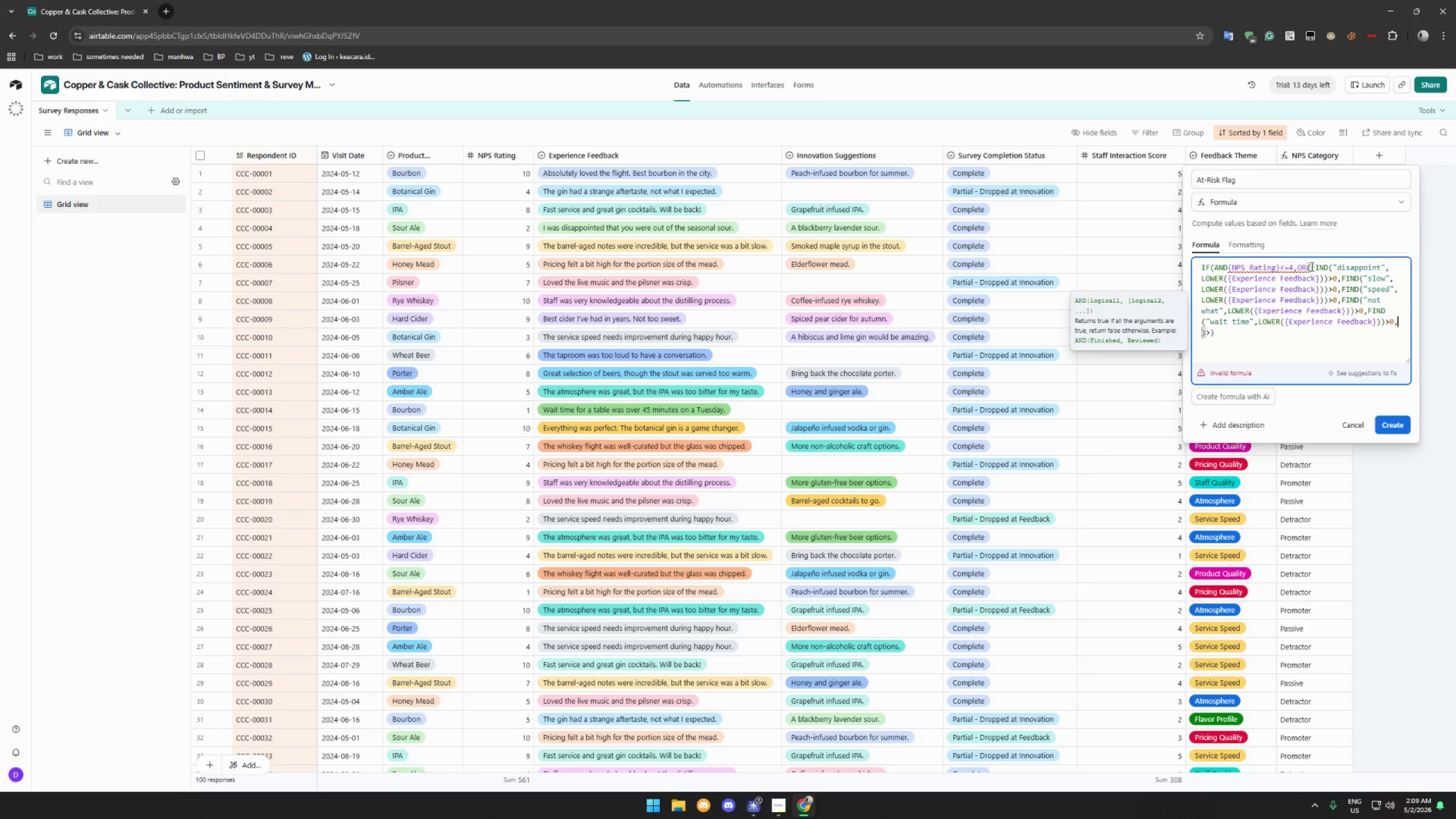 
left_click([1279, 267])
 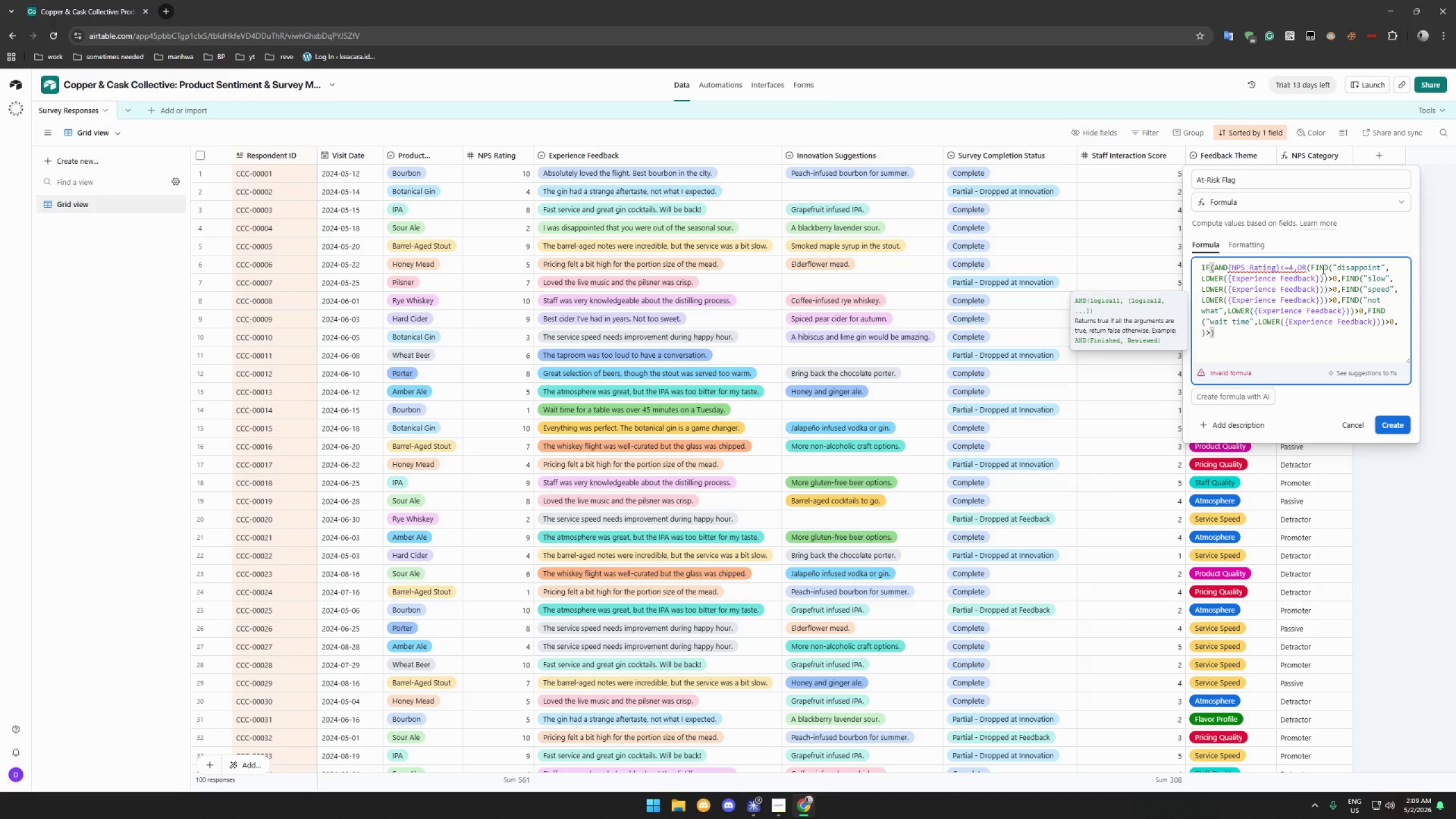 
key(Shift+Enter)
 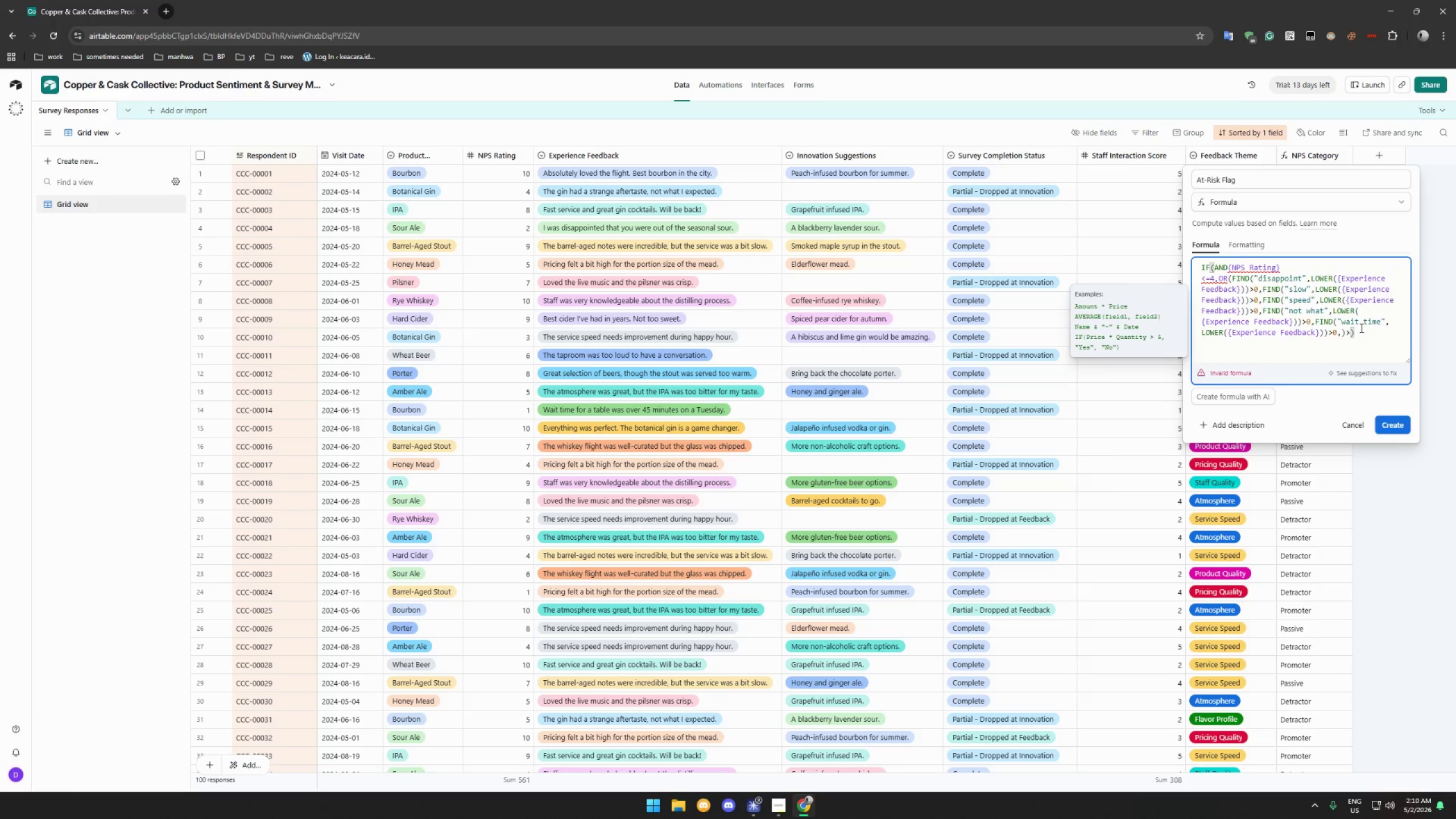 
wait(32.59)
 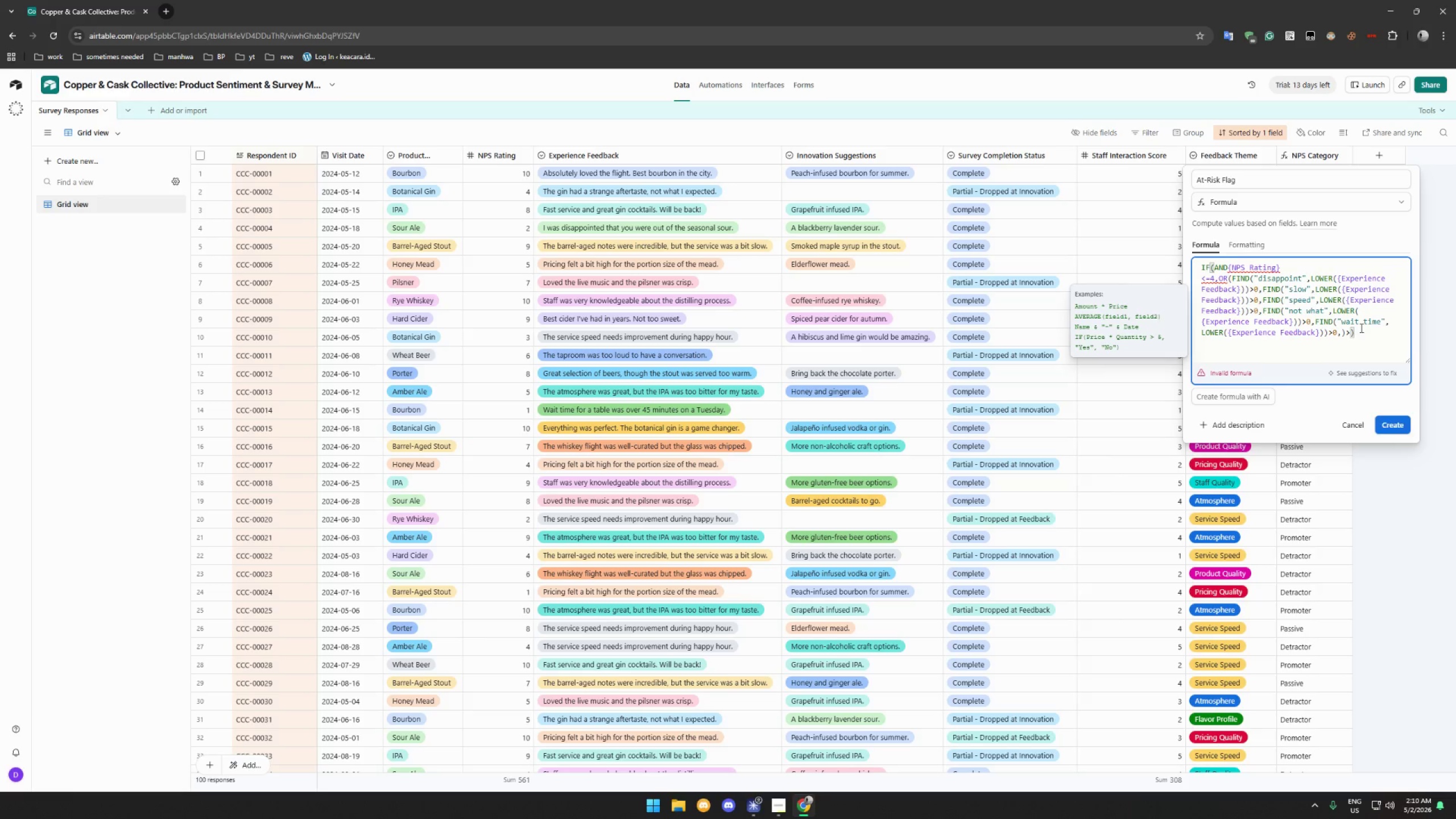 
double_click([1309, 317])
 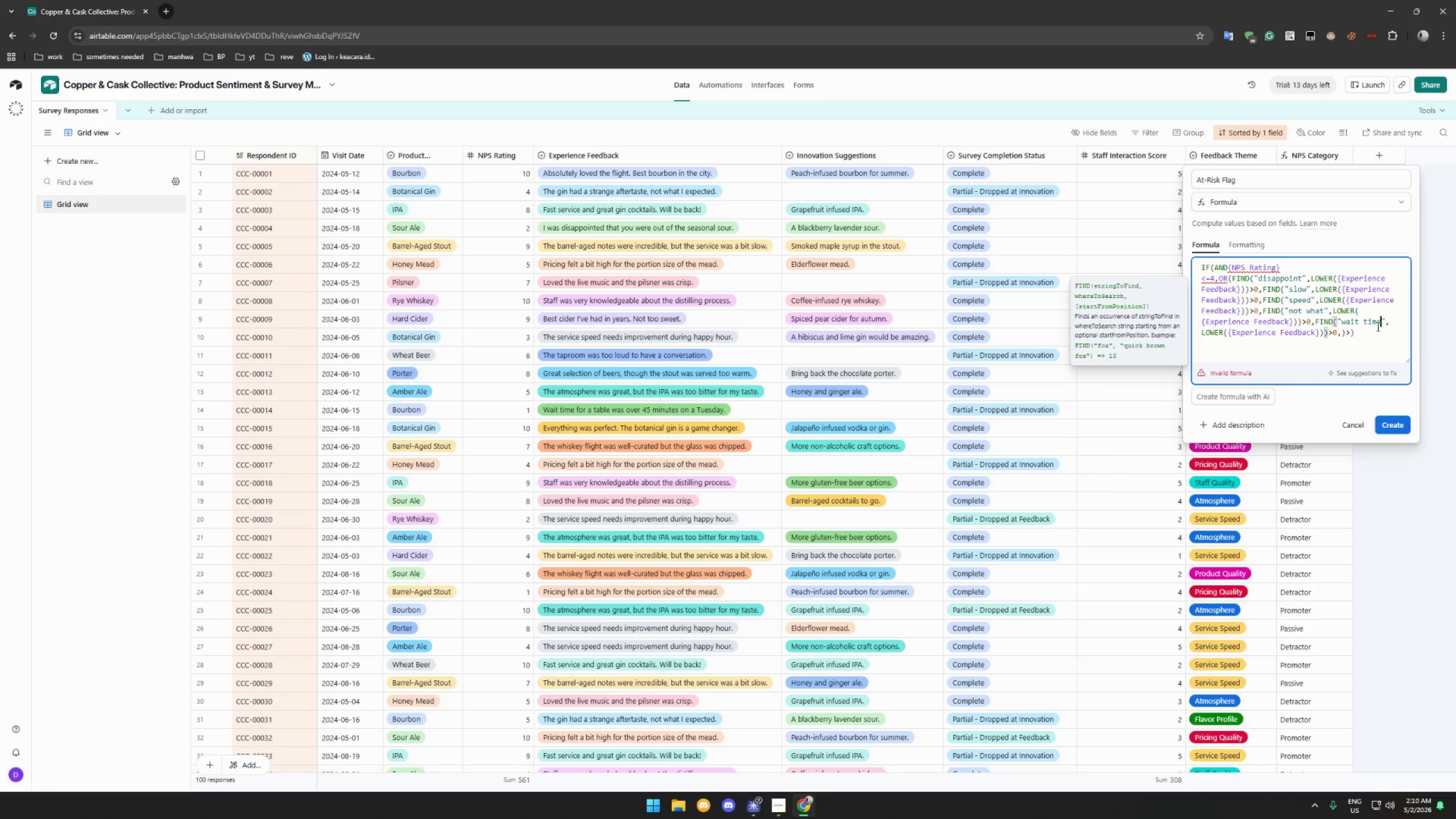 
left_click([1369, 337])
 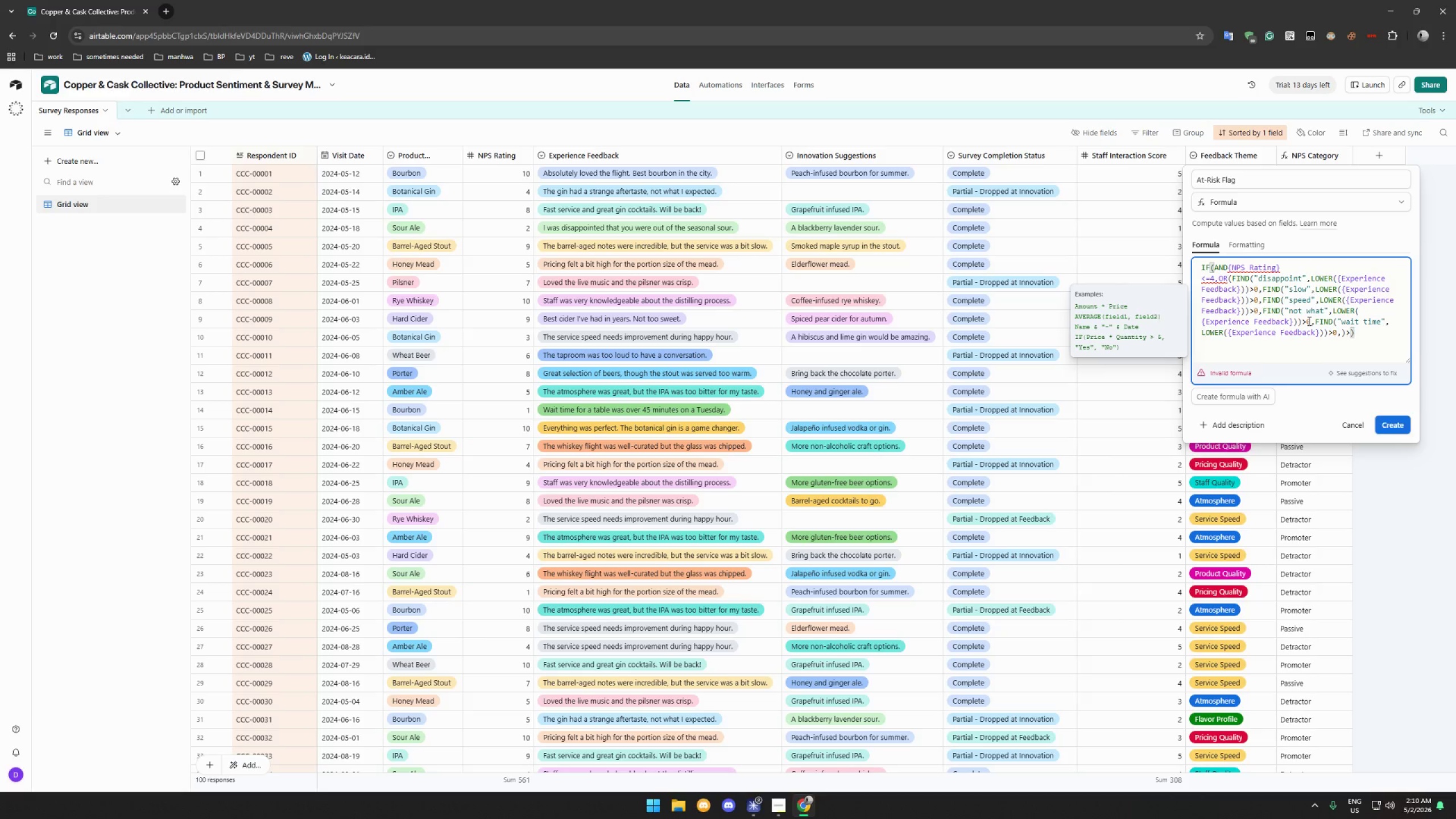 
wait(18.75)
 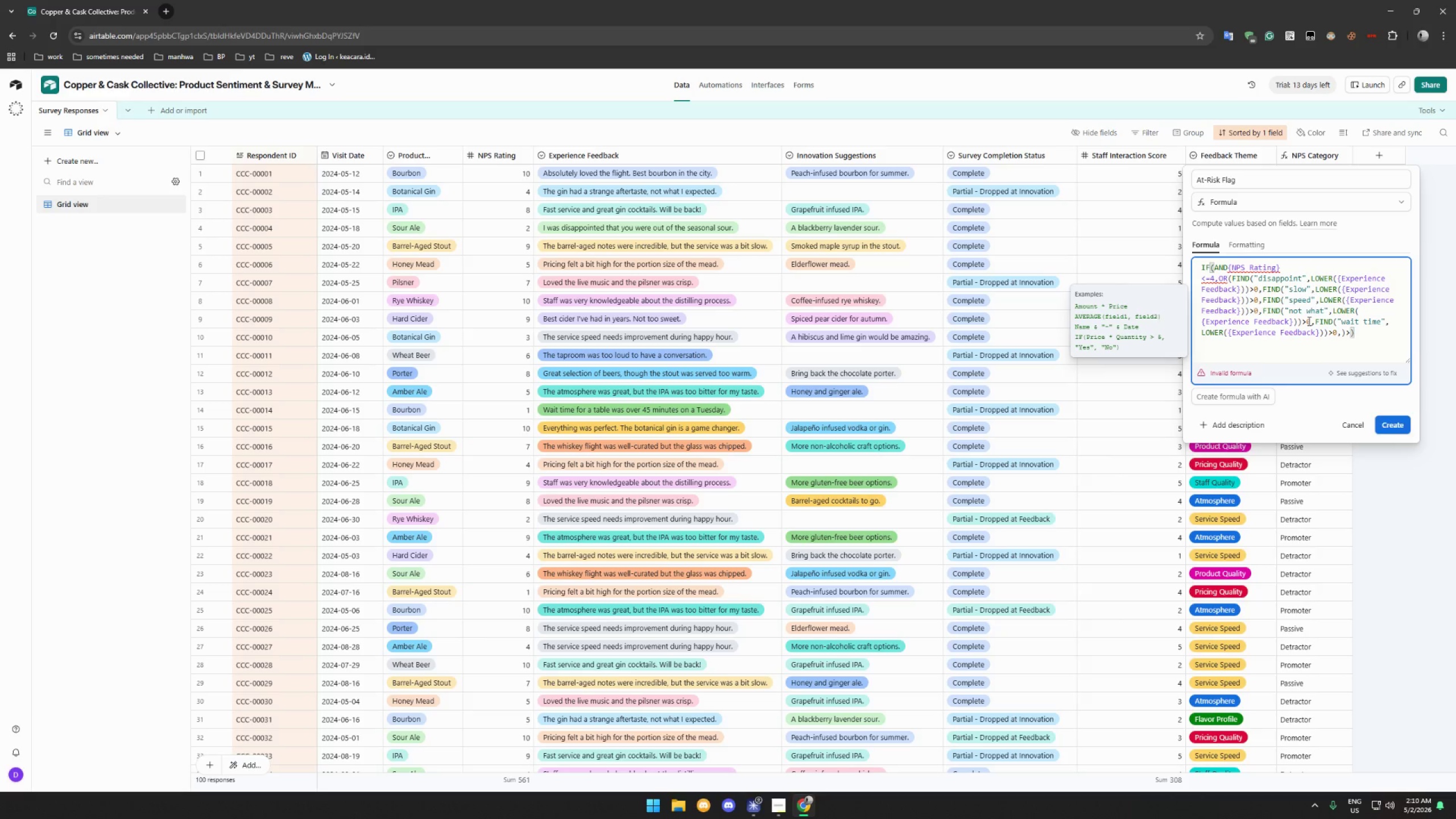 
left_click([1342, 333])
 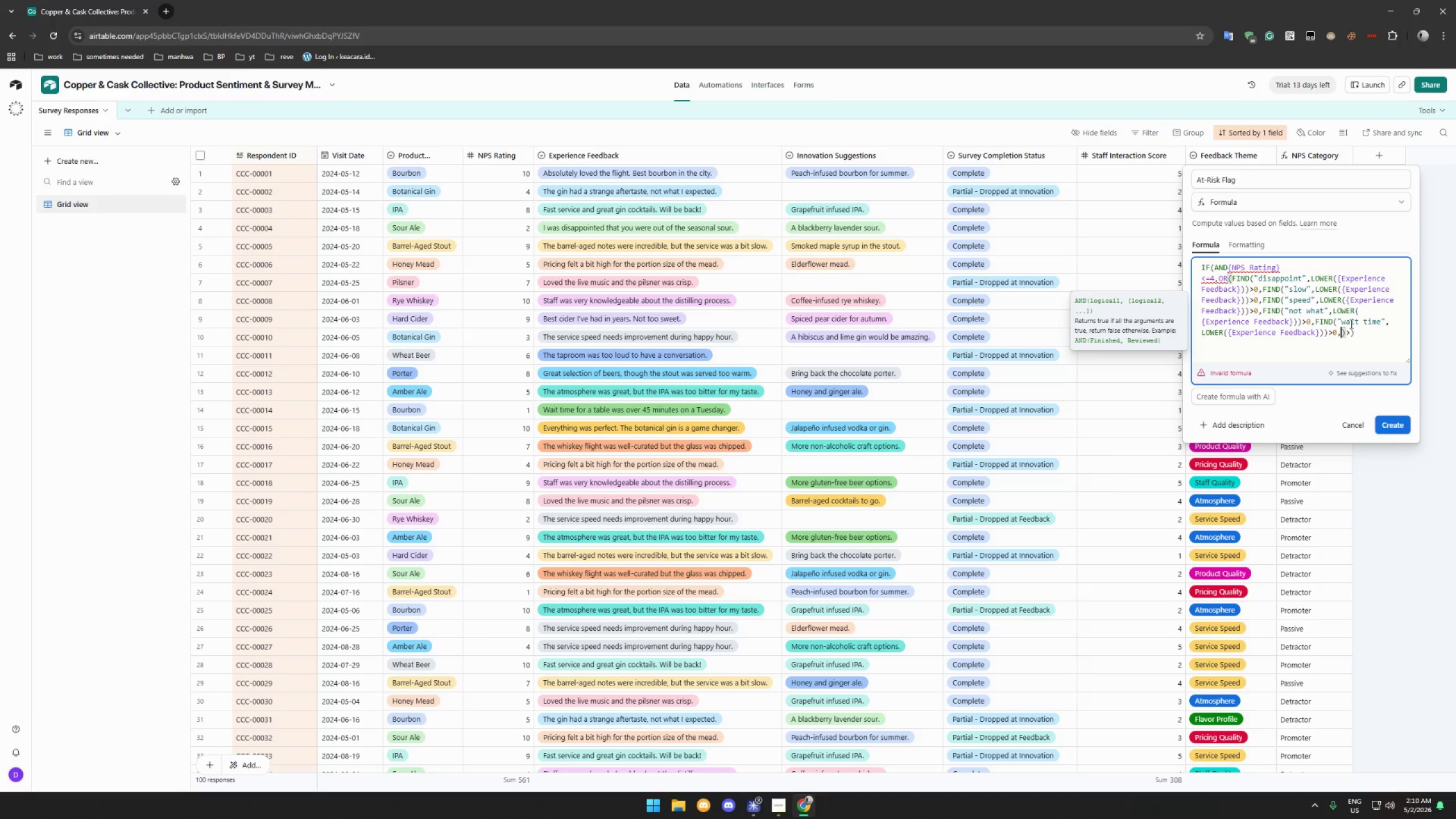 
wait(9.06)
 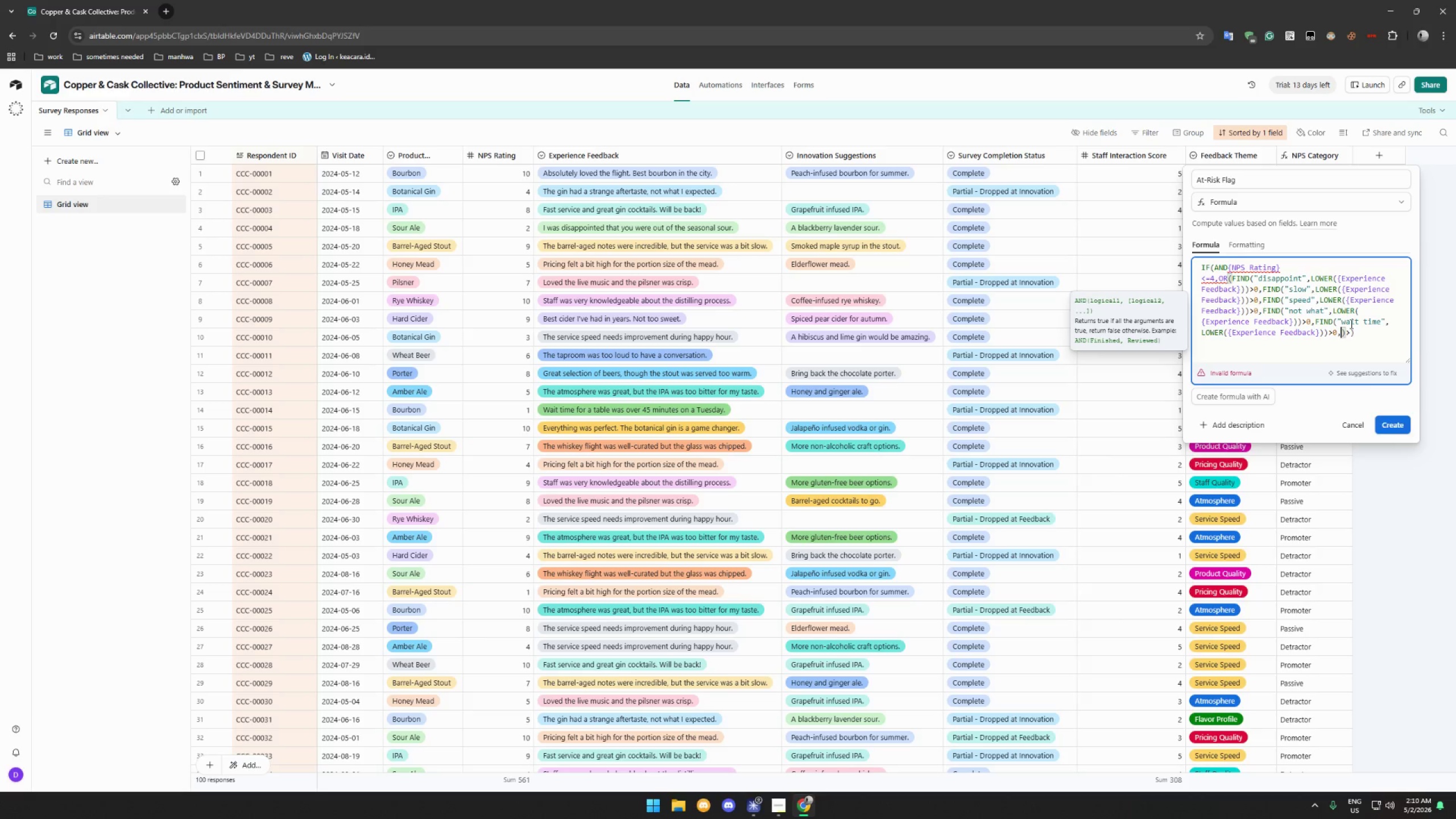 
type(FIND)
 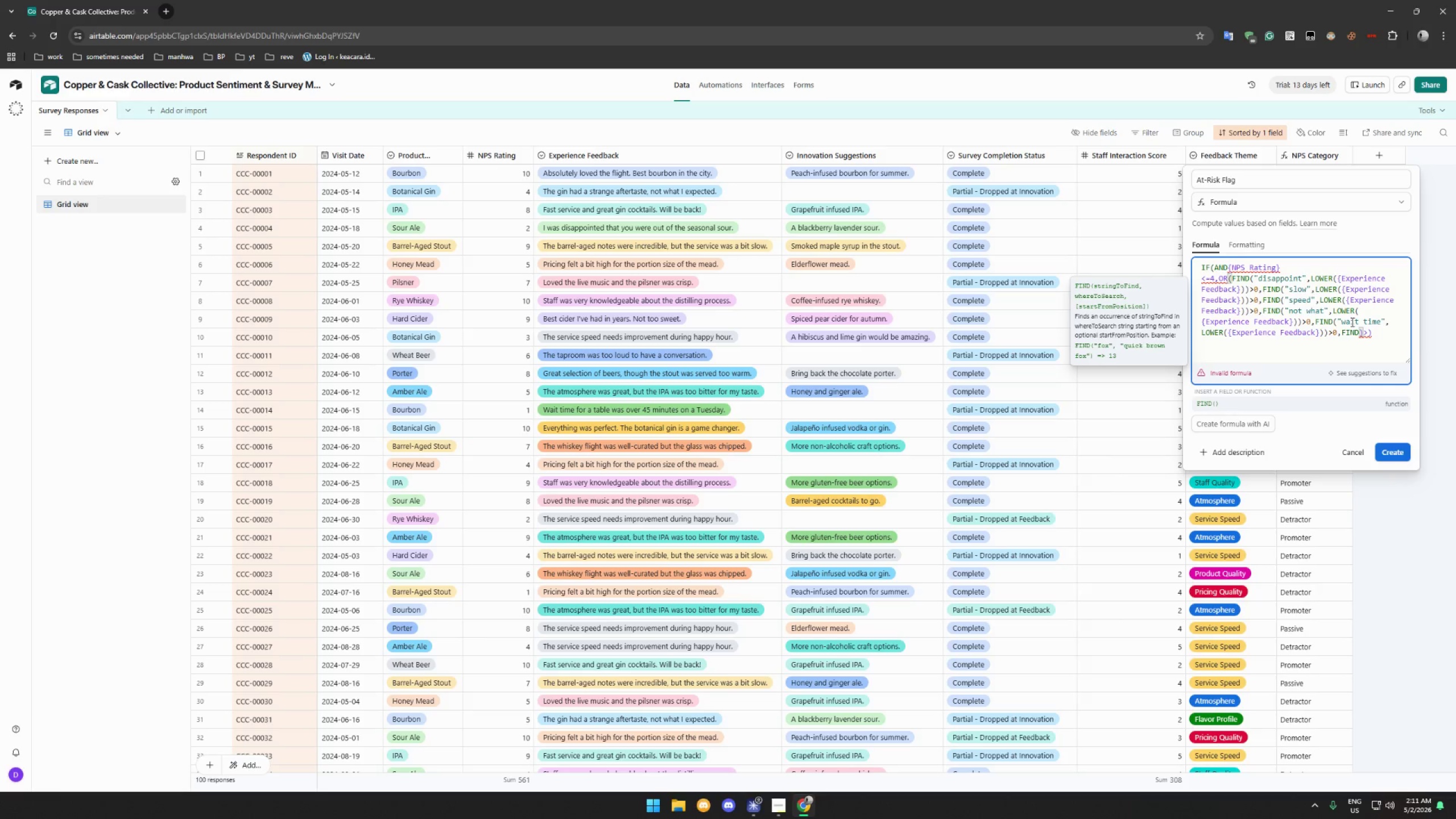 
wait(7.55)
 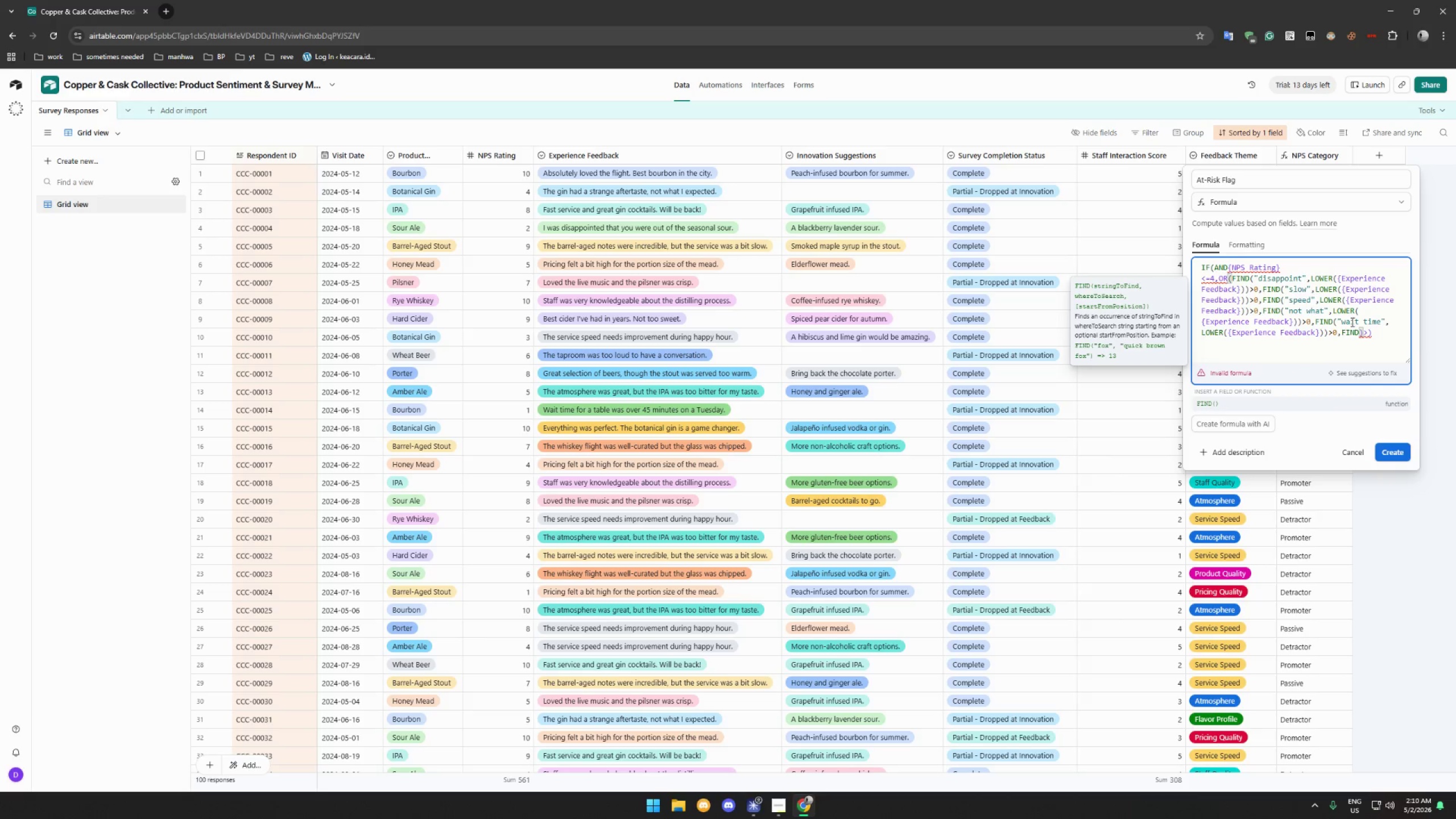 
type(("too loud)
 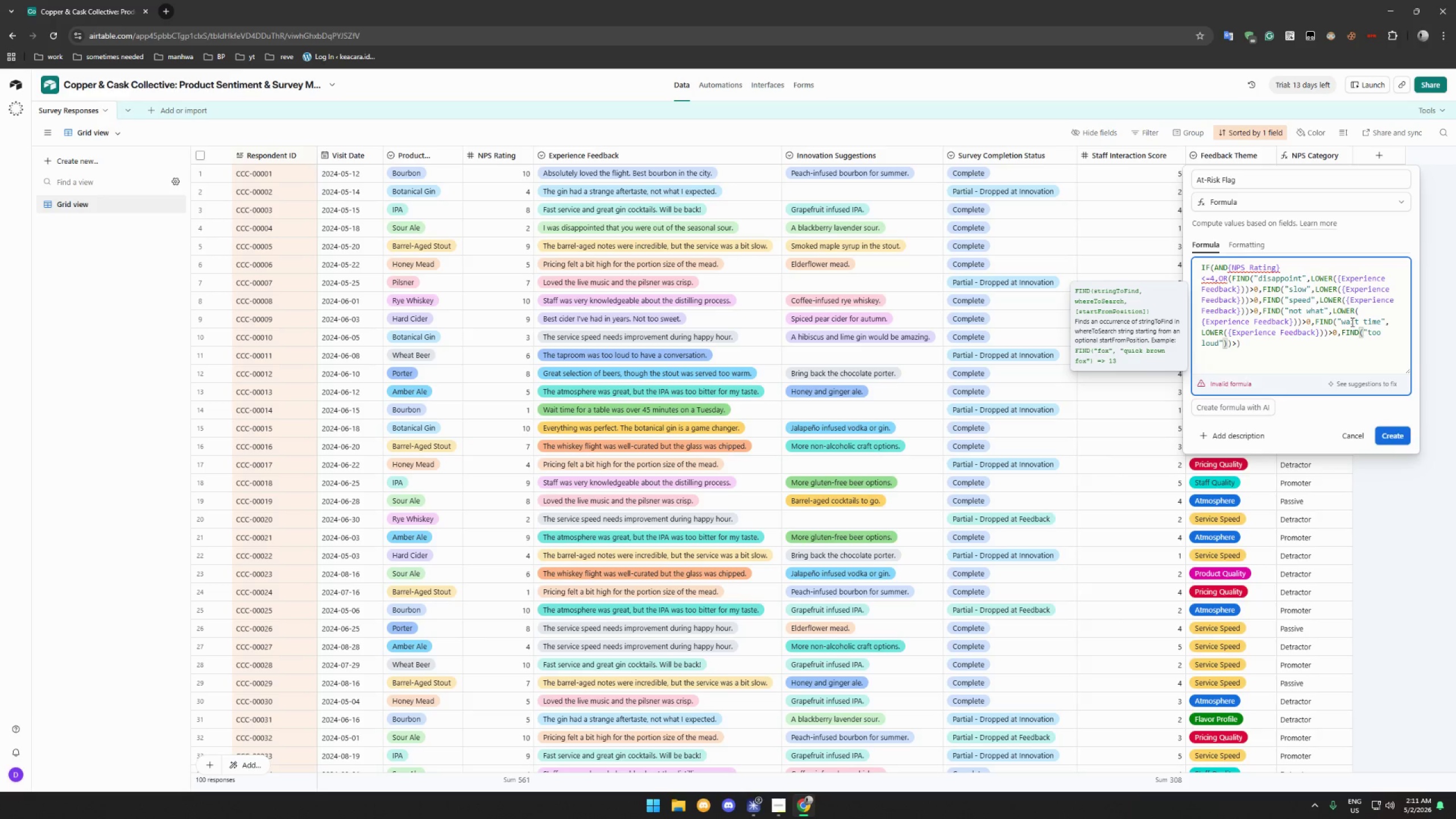 
key(ArrowRight)
 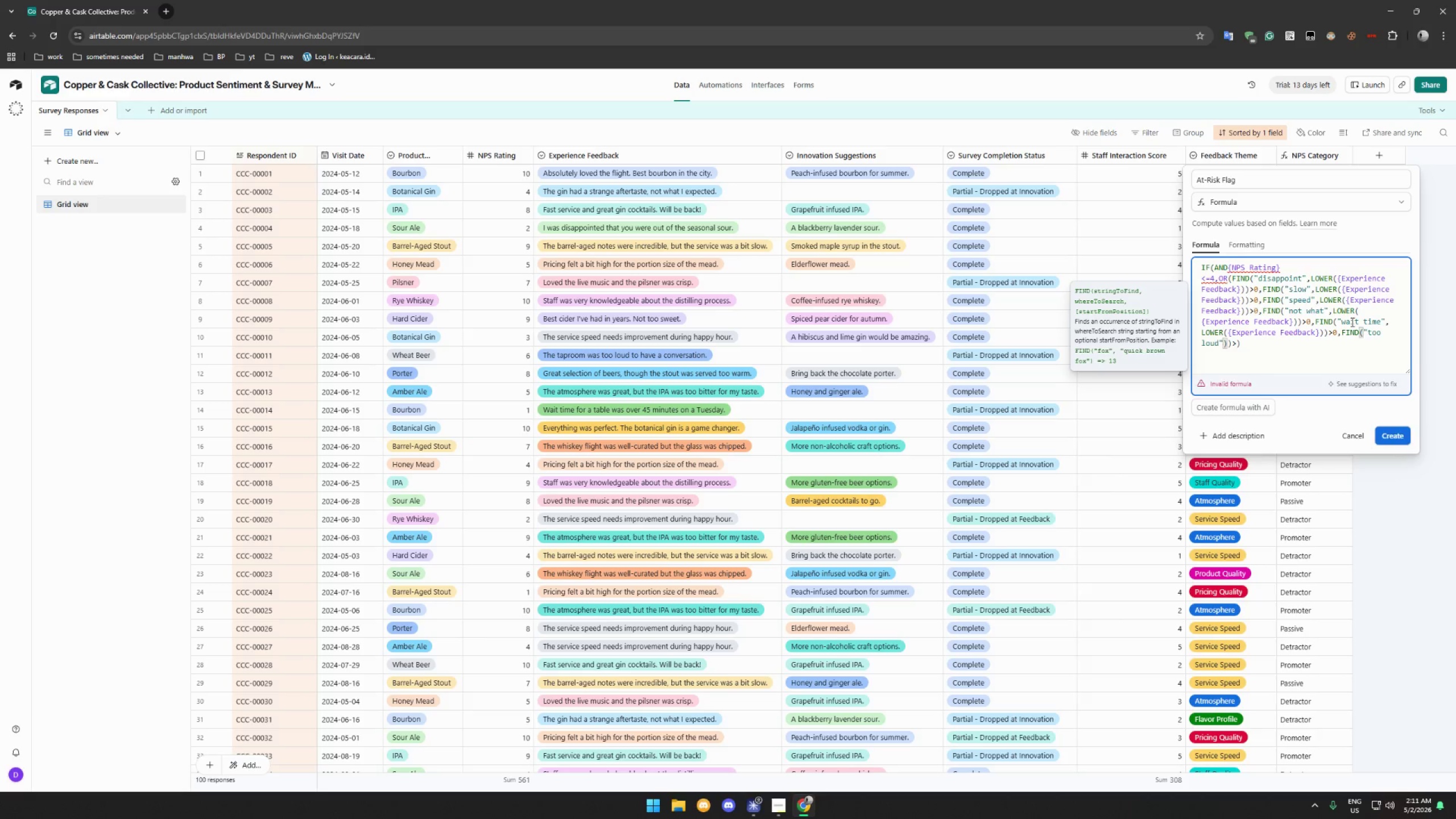 
wait(9.42)
 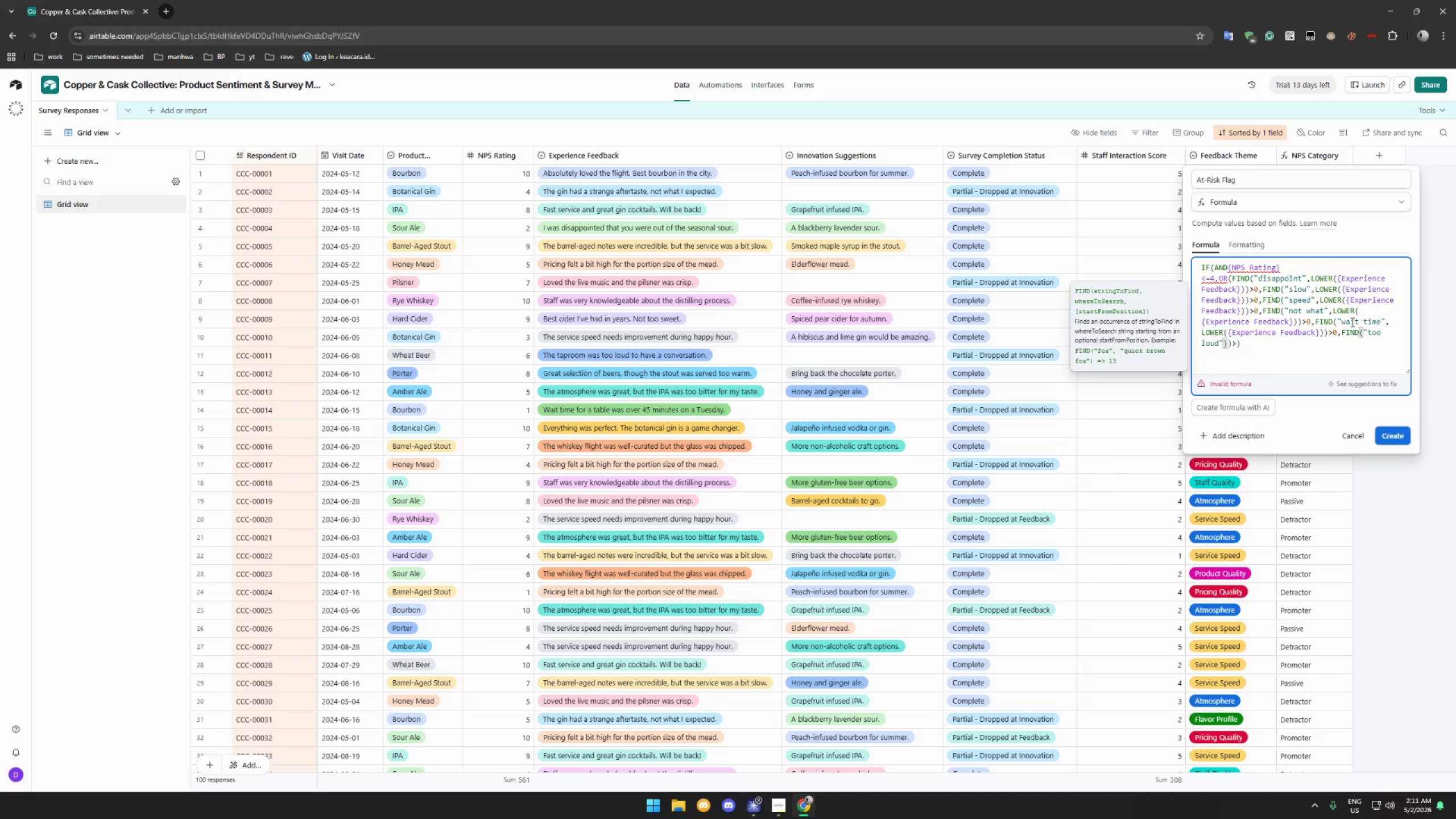 
type(,LOWER)
 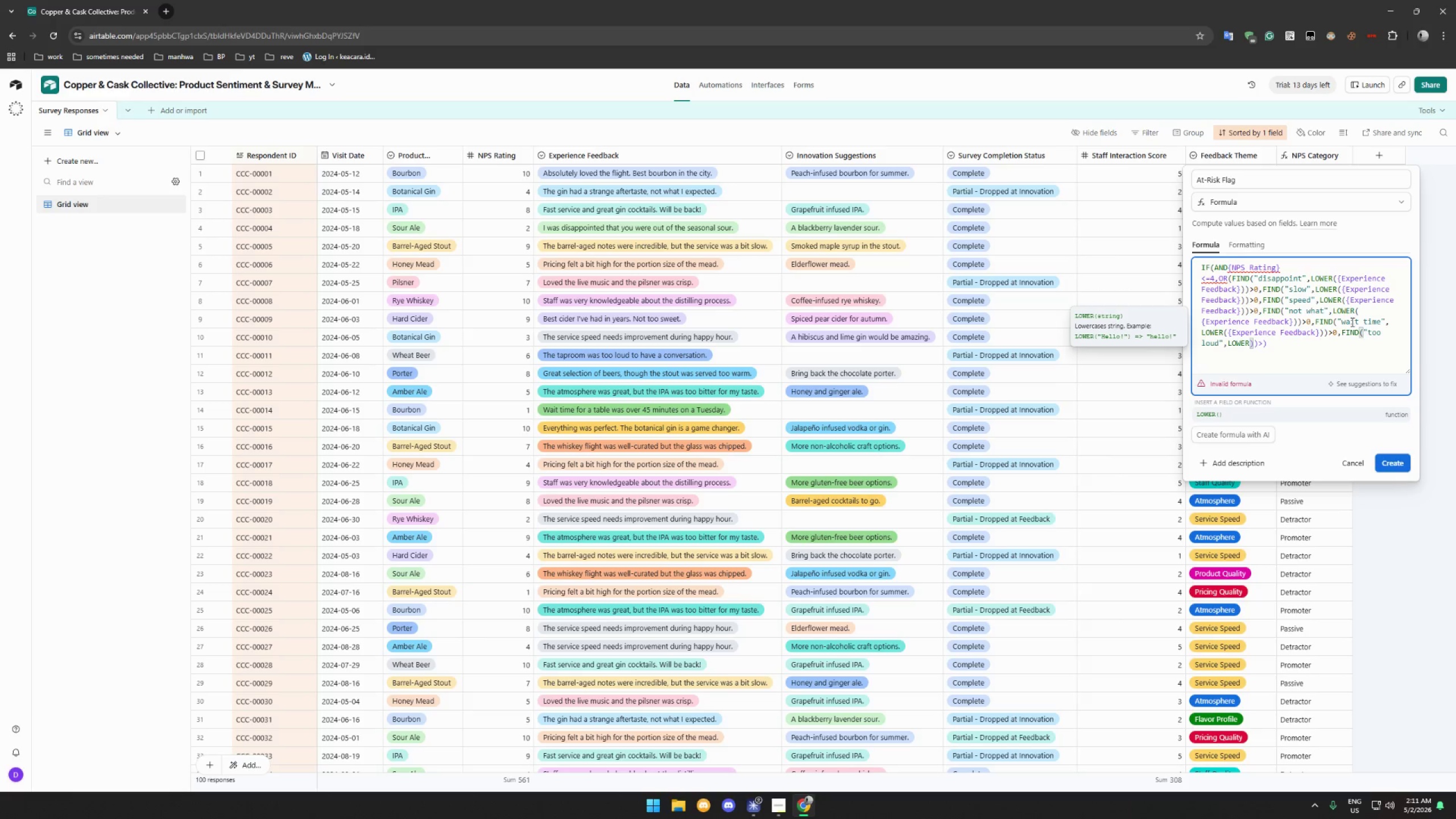 
wait(6.48)
 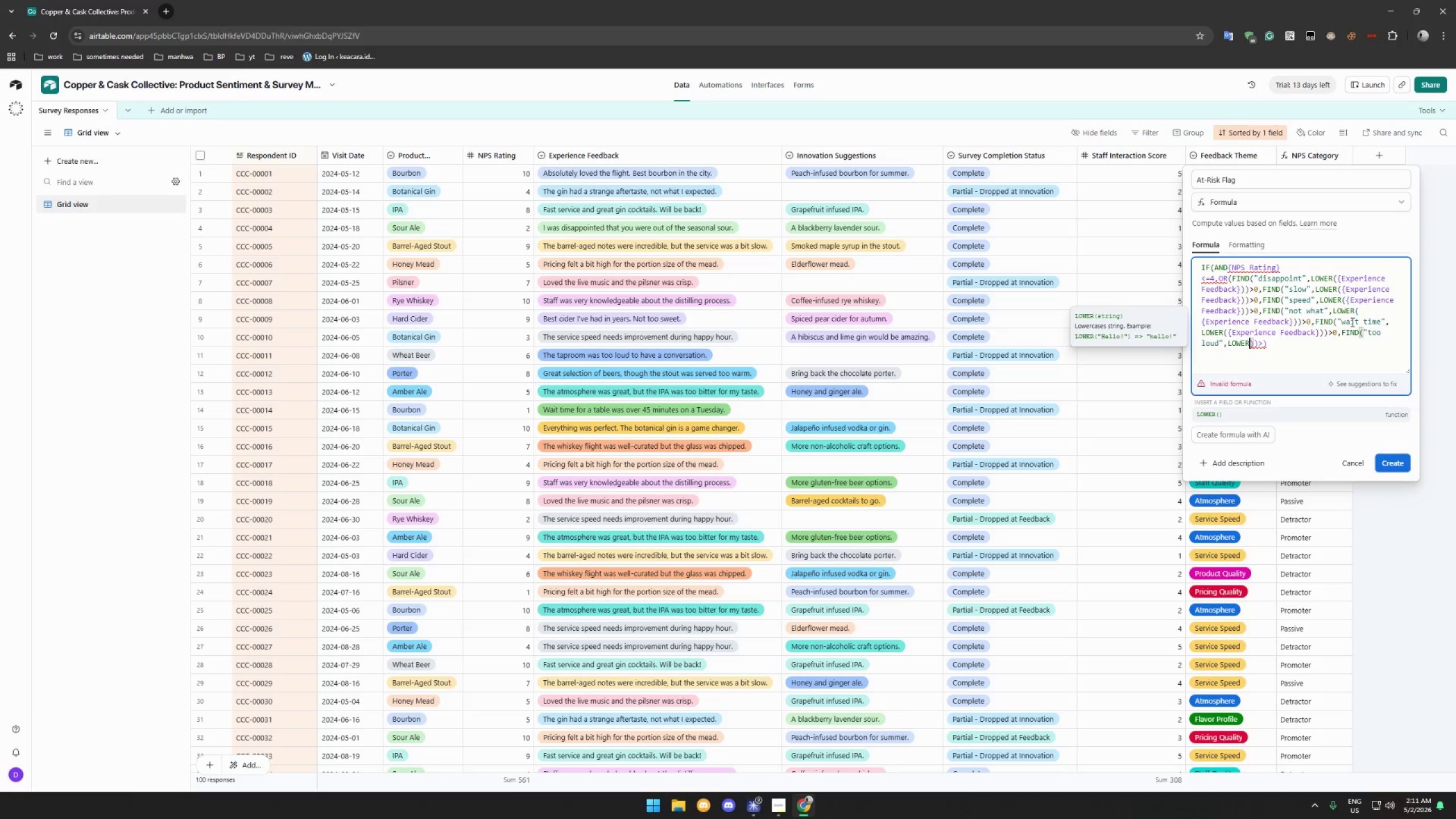 
type(({Experience Feedback)
 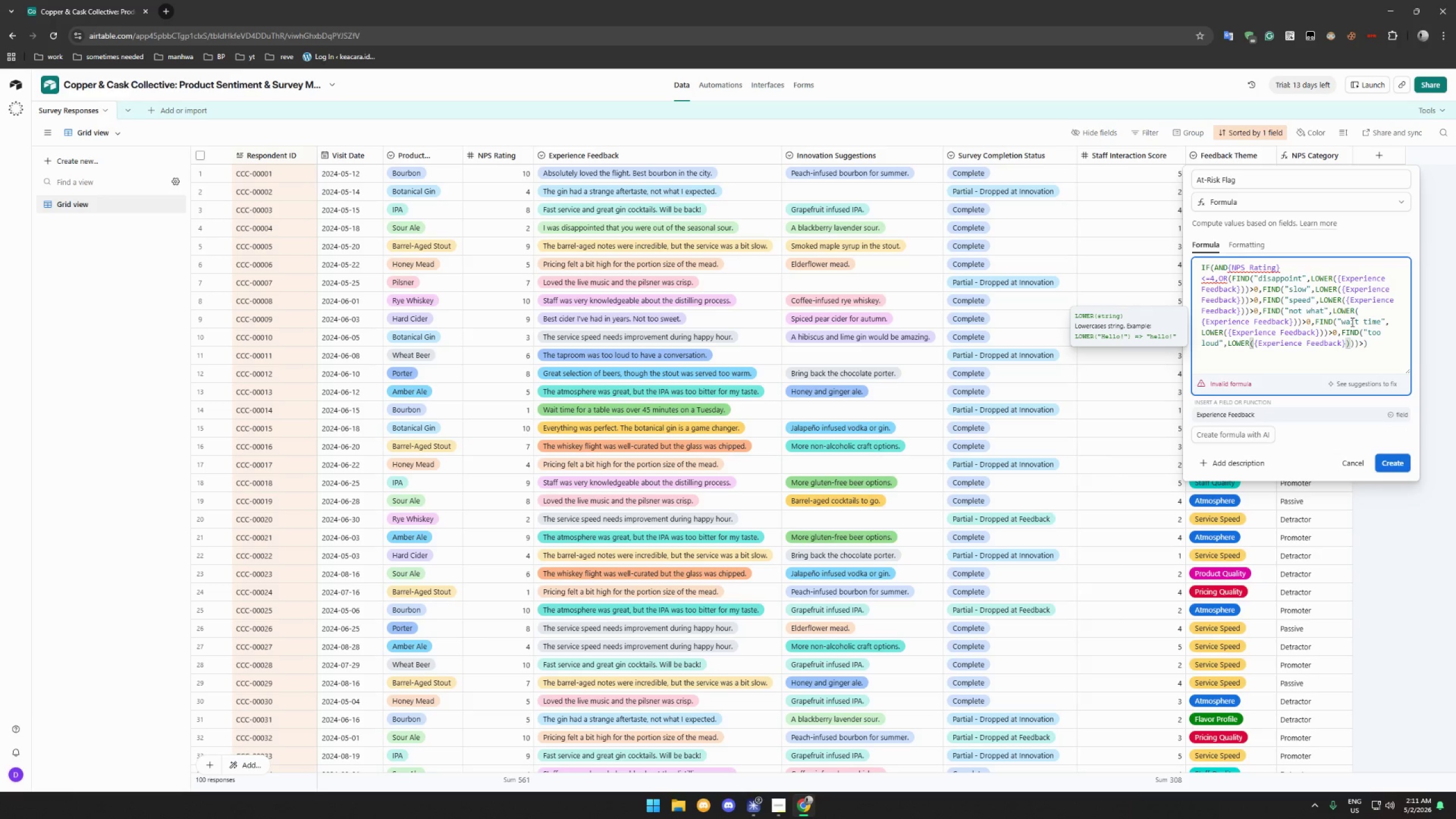 
key(ArrowRight)
 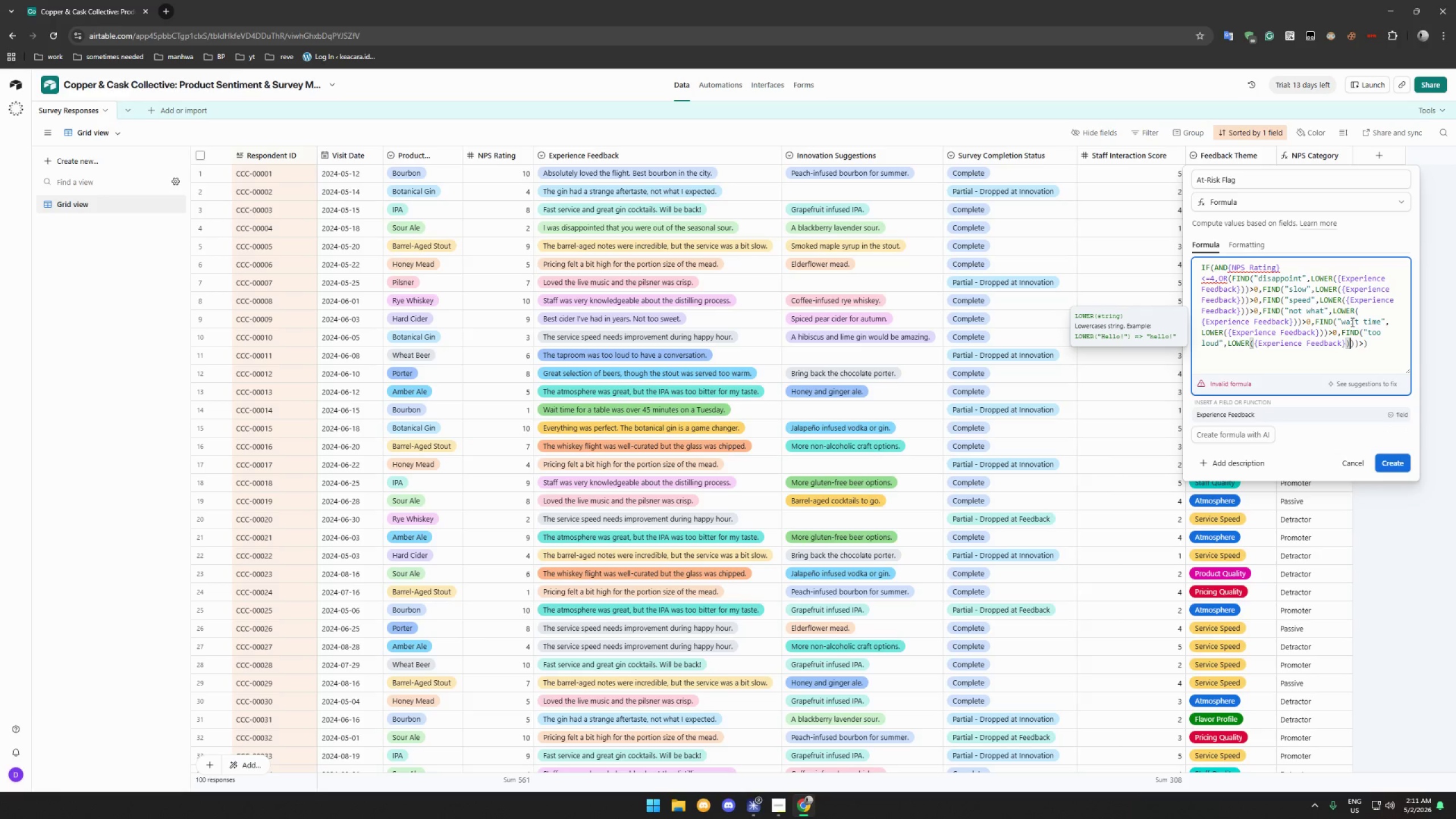 
key(ArrowRight)
 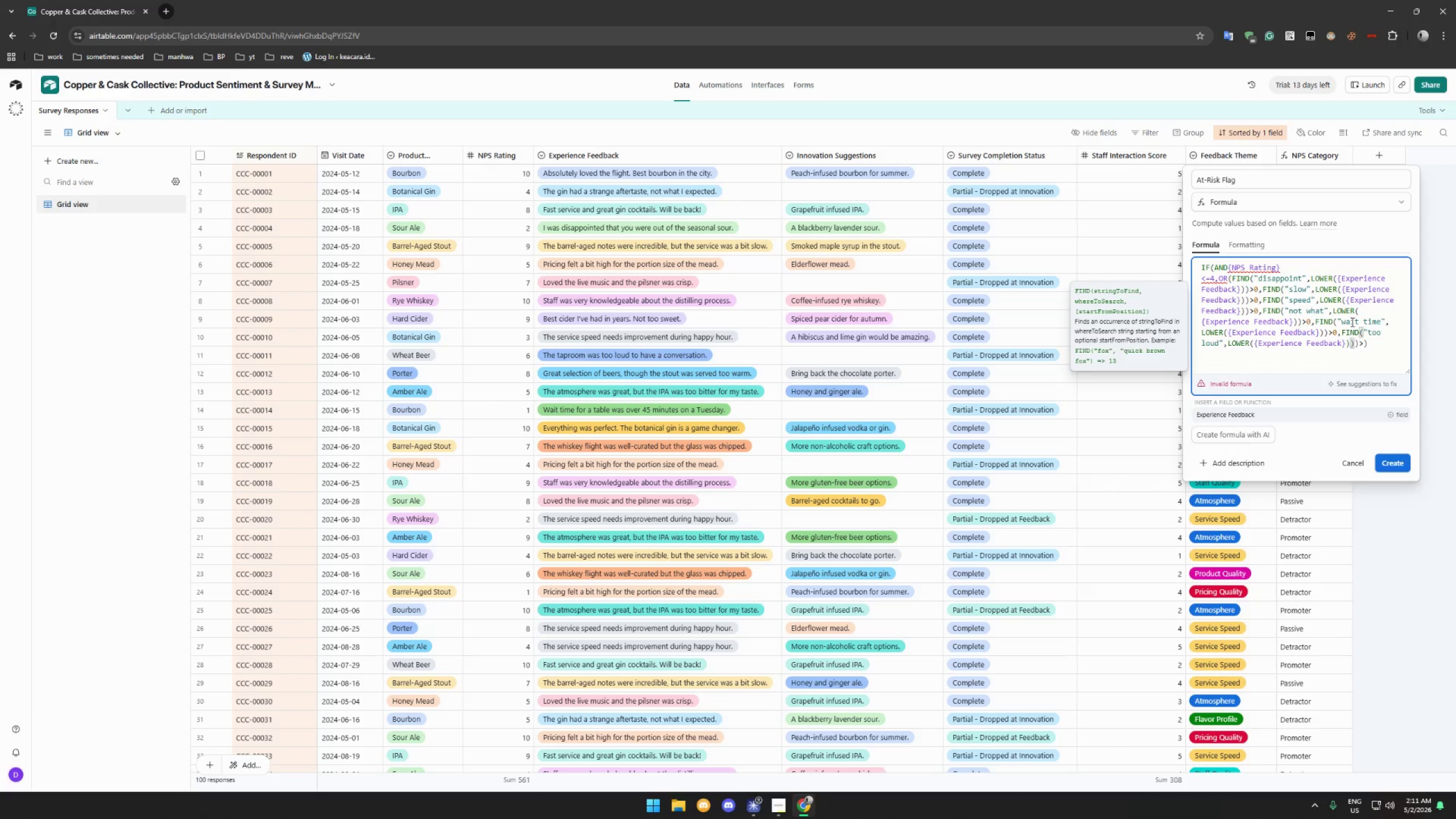 
key(ArrowRight)
 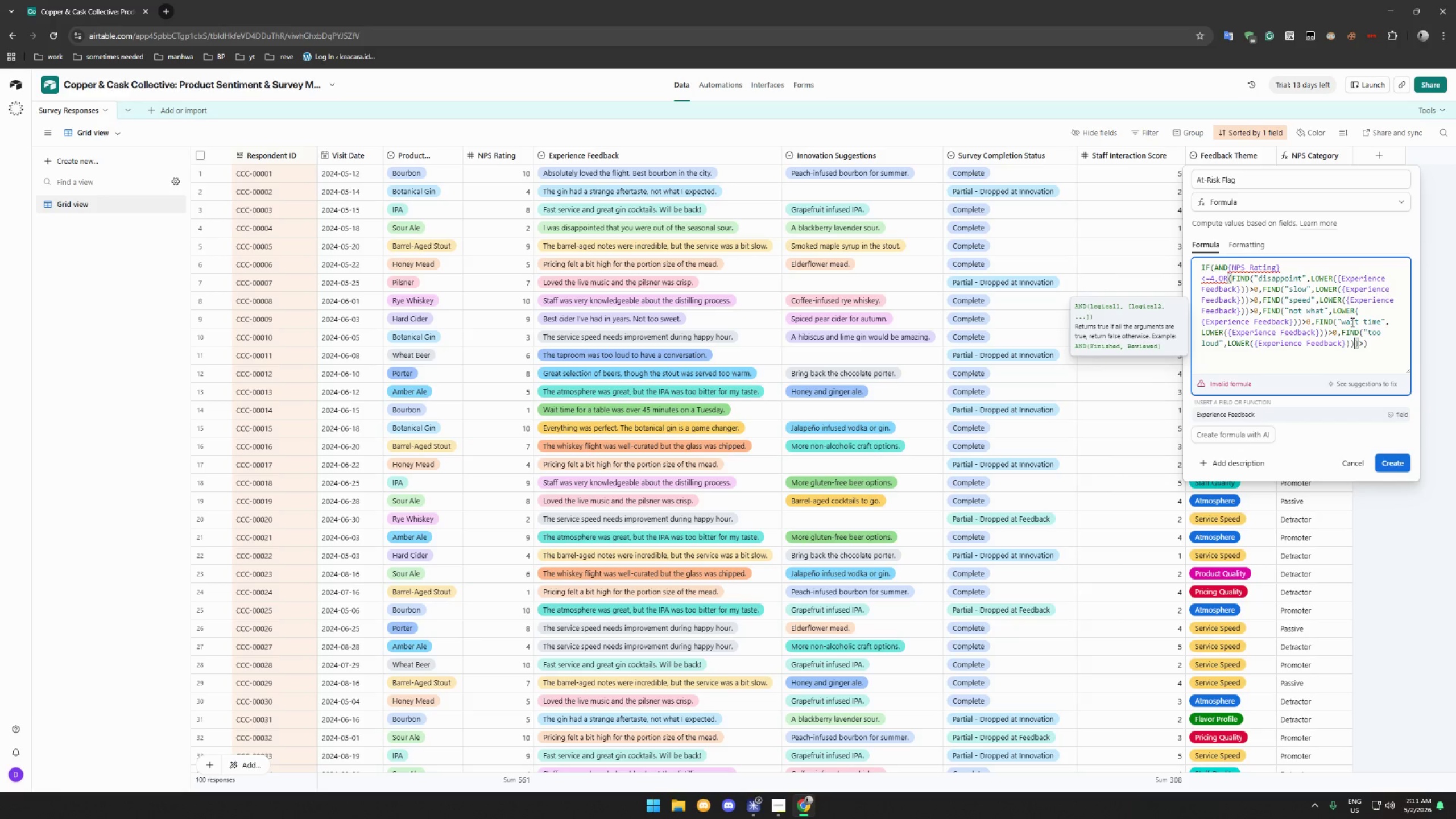 
key(0)
 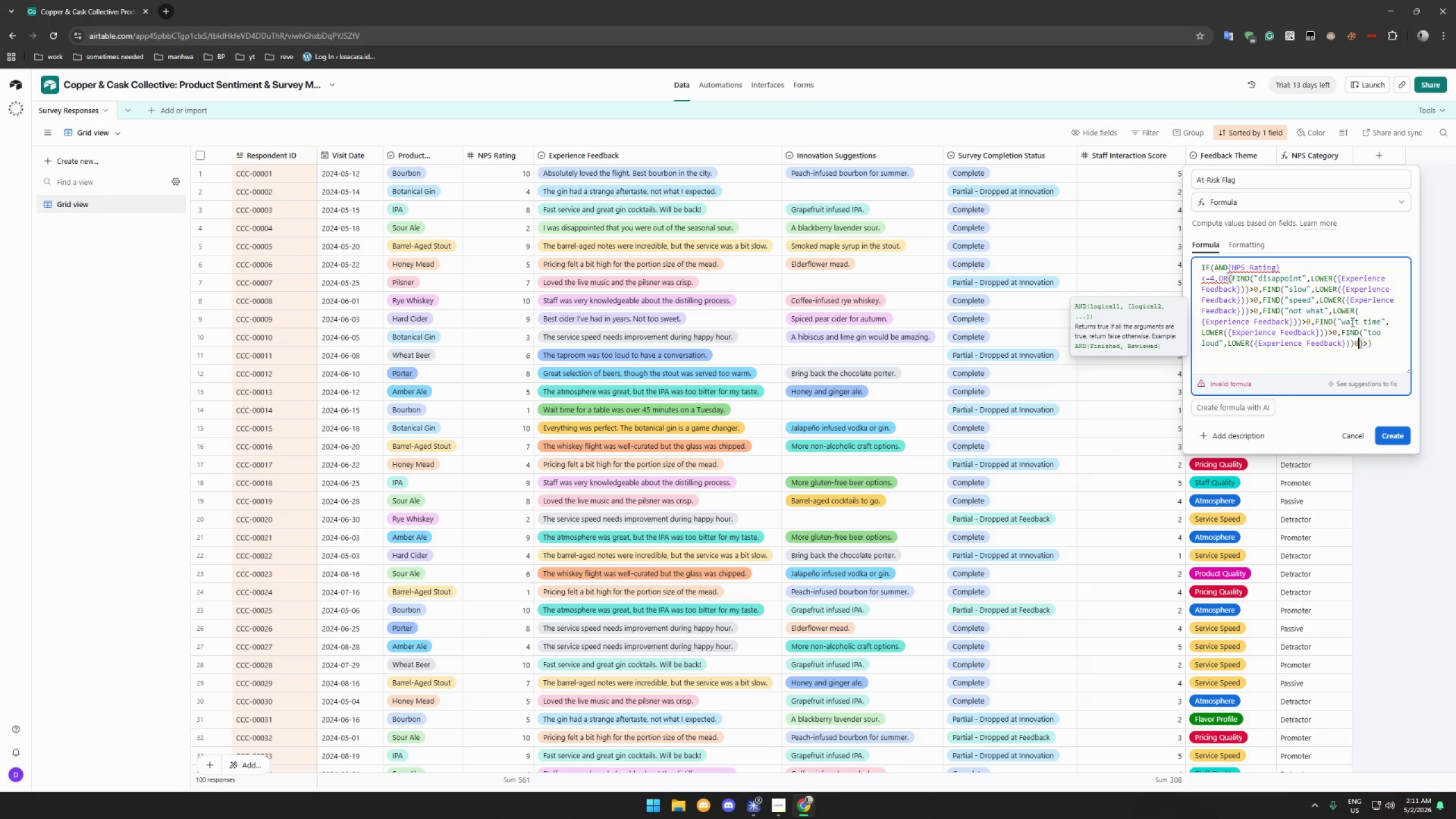 
key(Comma)
 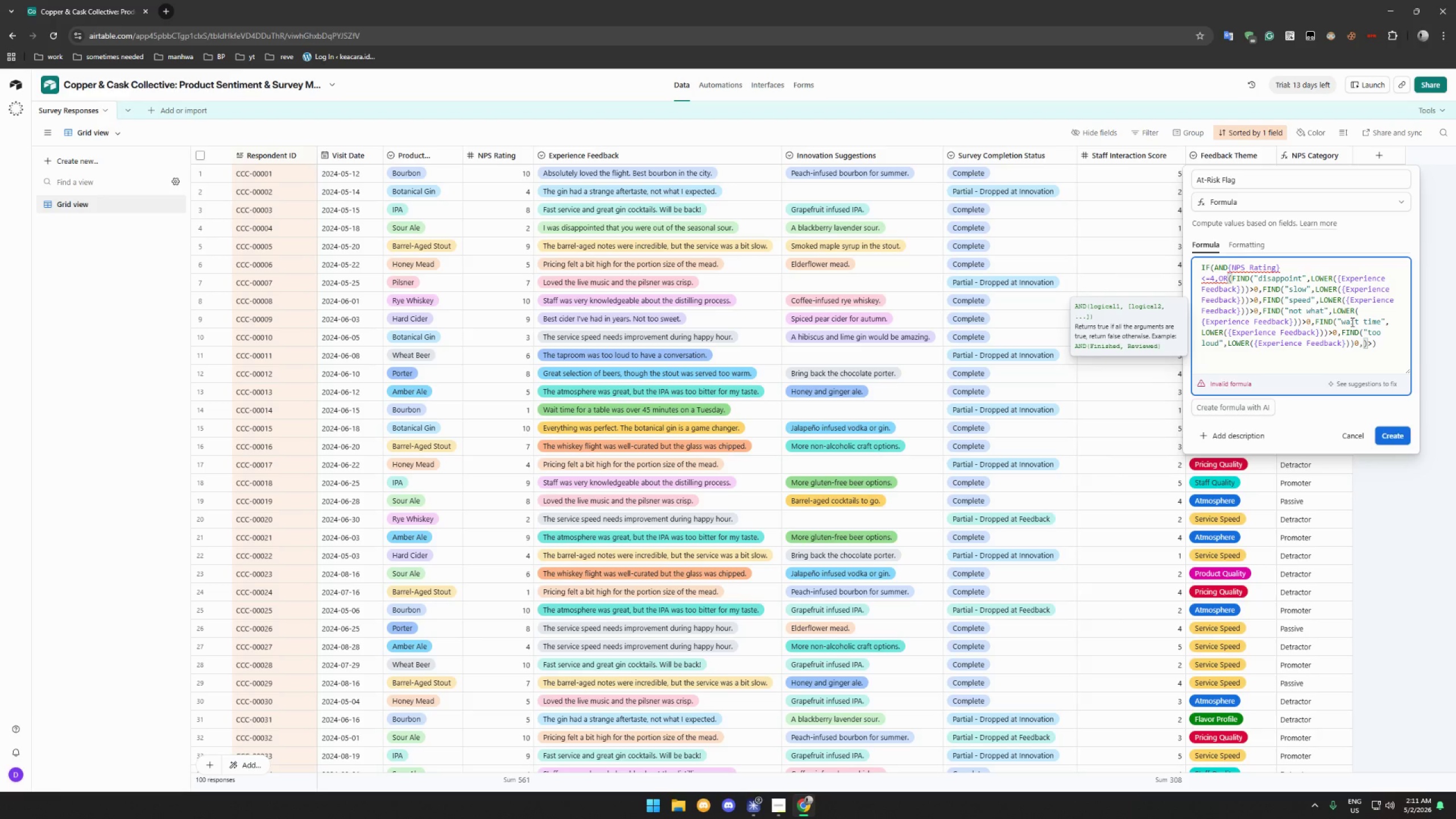 
type(FIND)
 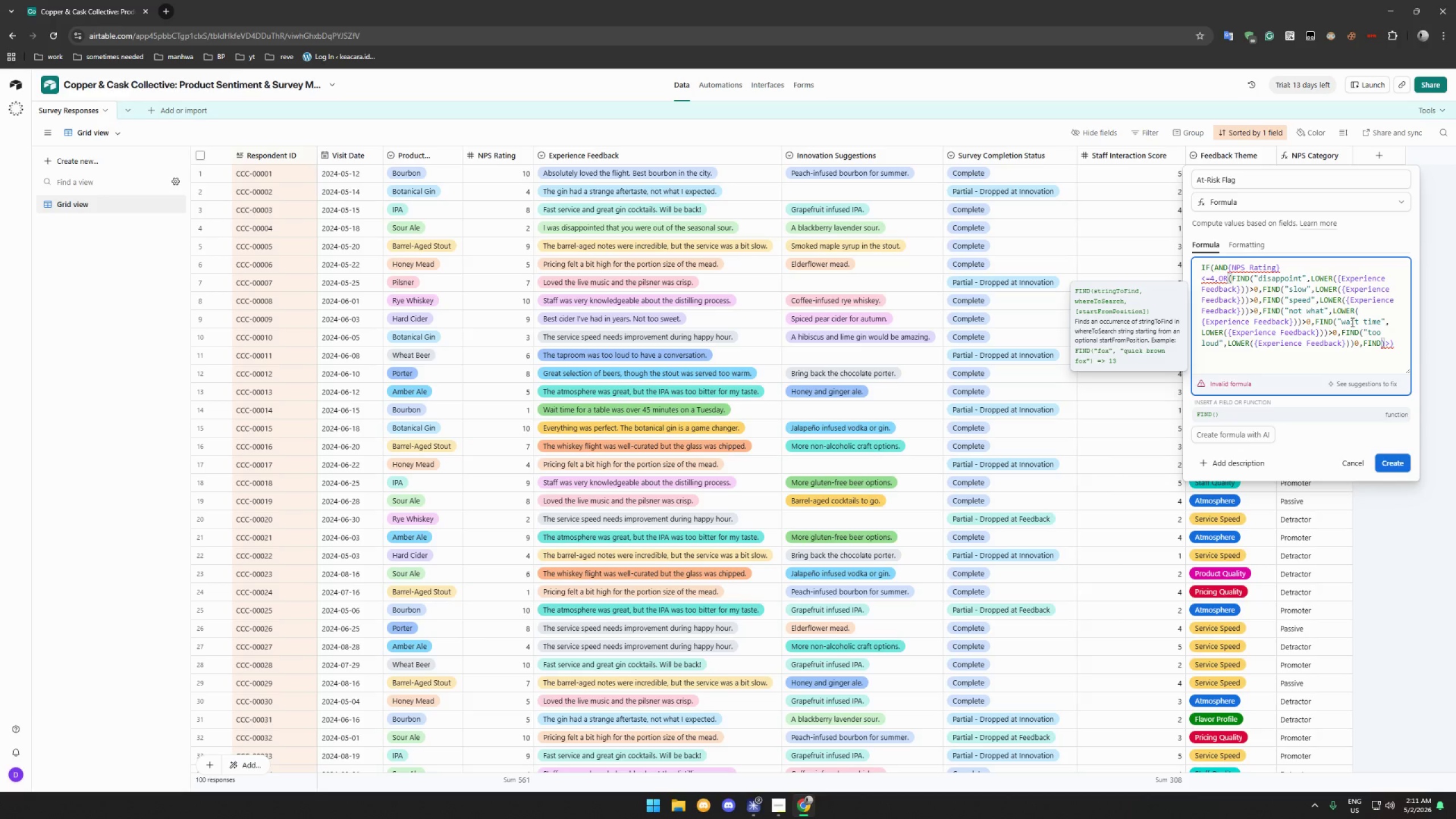 
wait(8.75)
 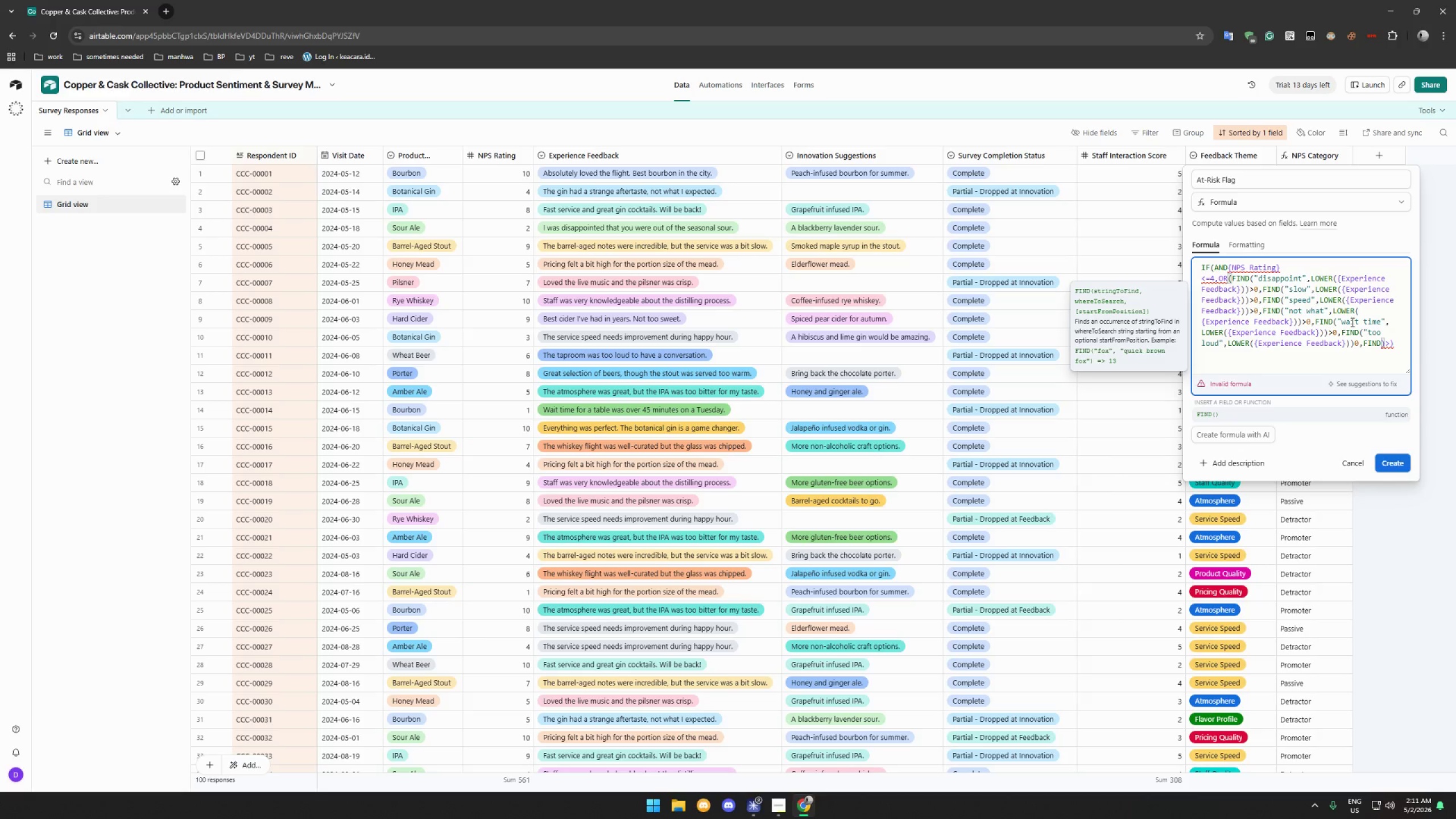 
hold_key(key=ShiftLeft, duration=1.5)
 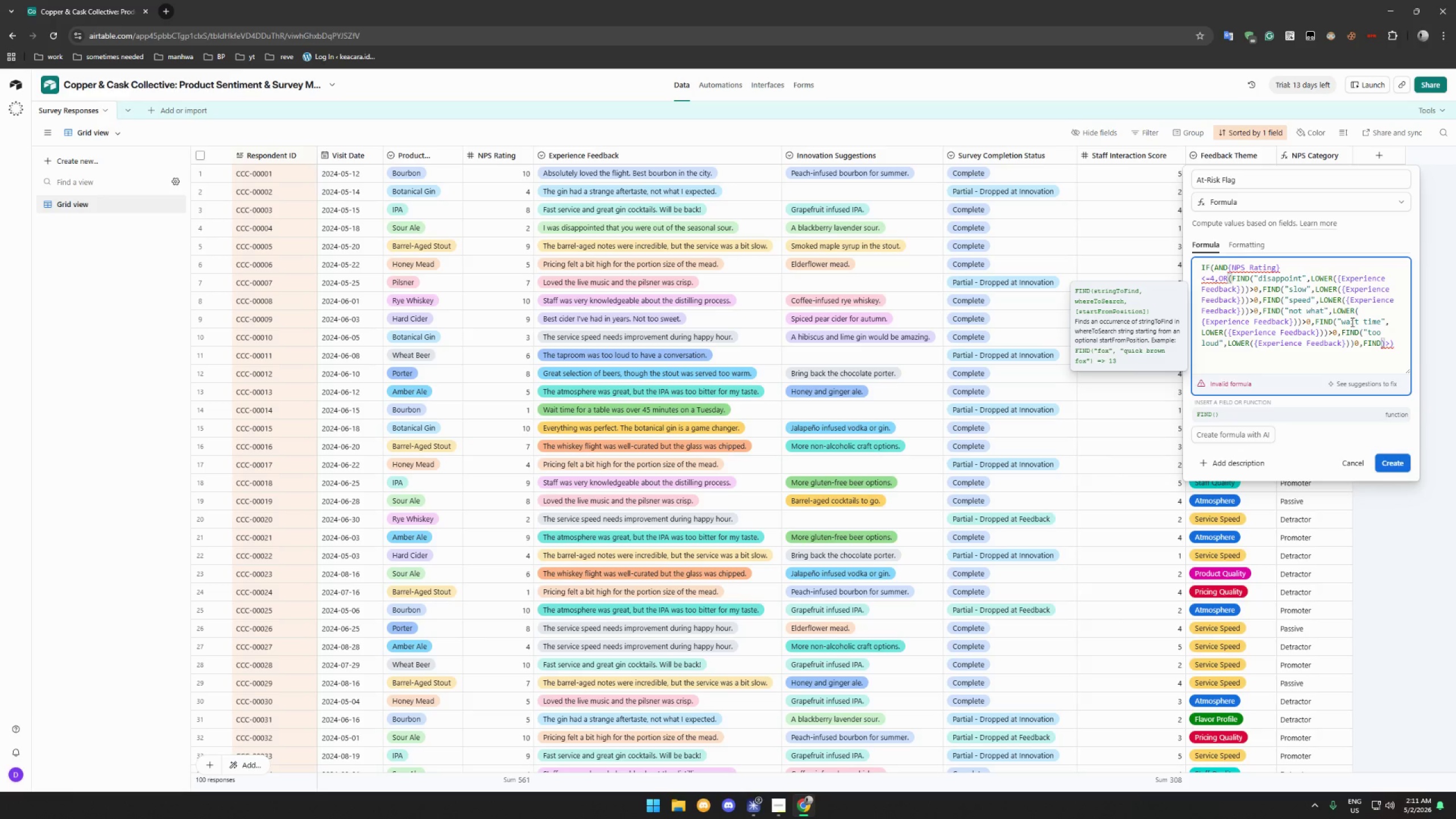 
type((high for")
key(Backspace)
 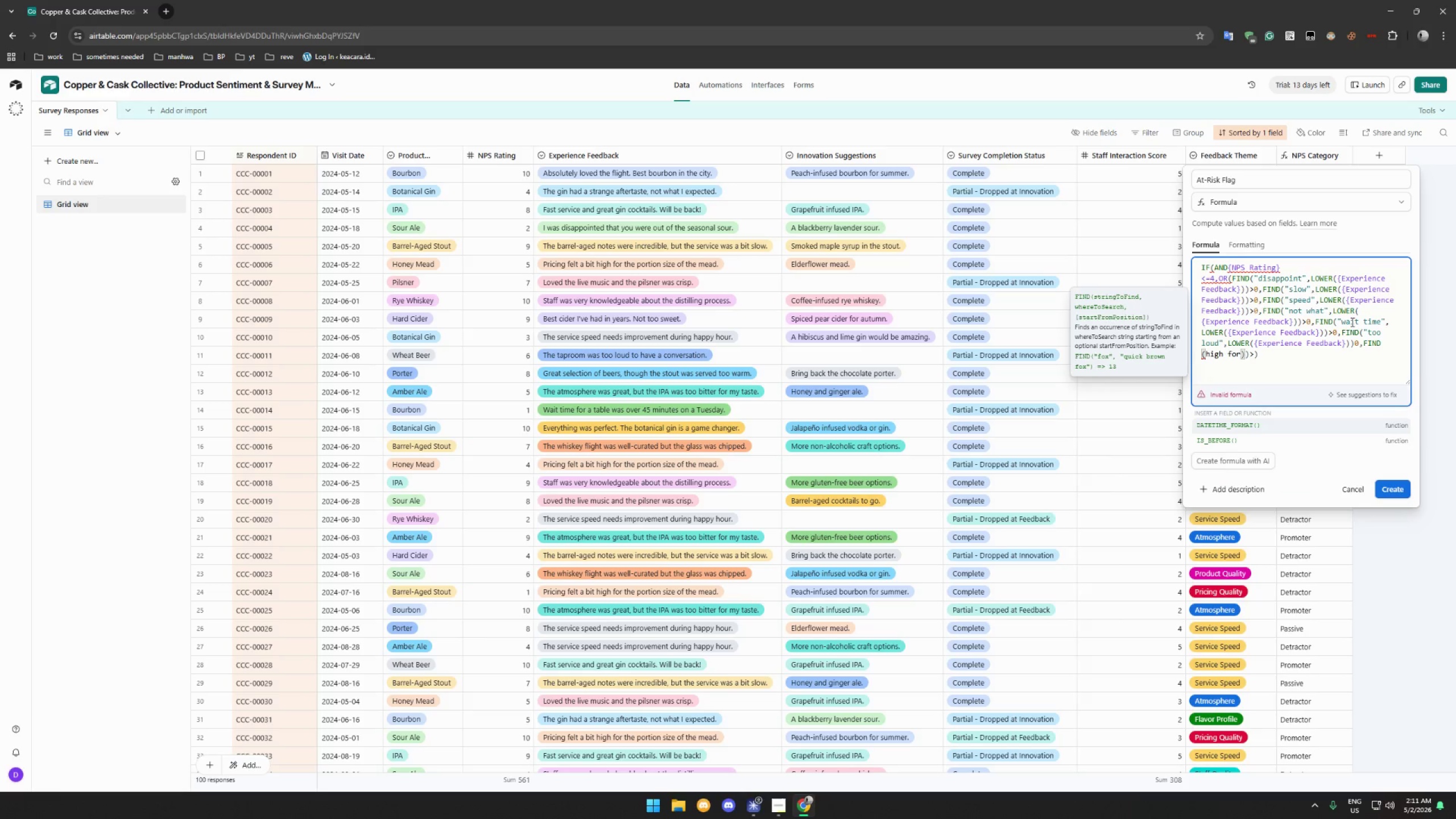 
key(Control+Z)
 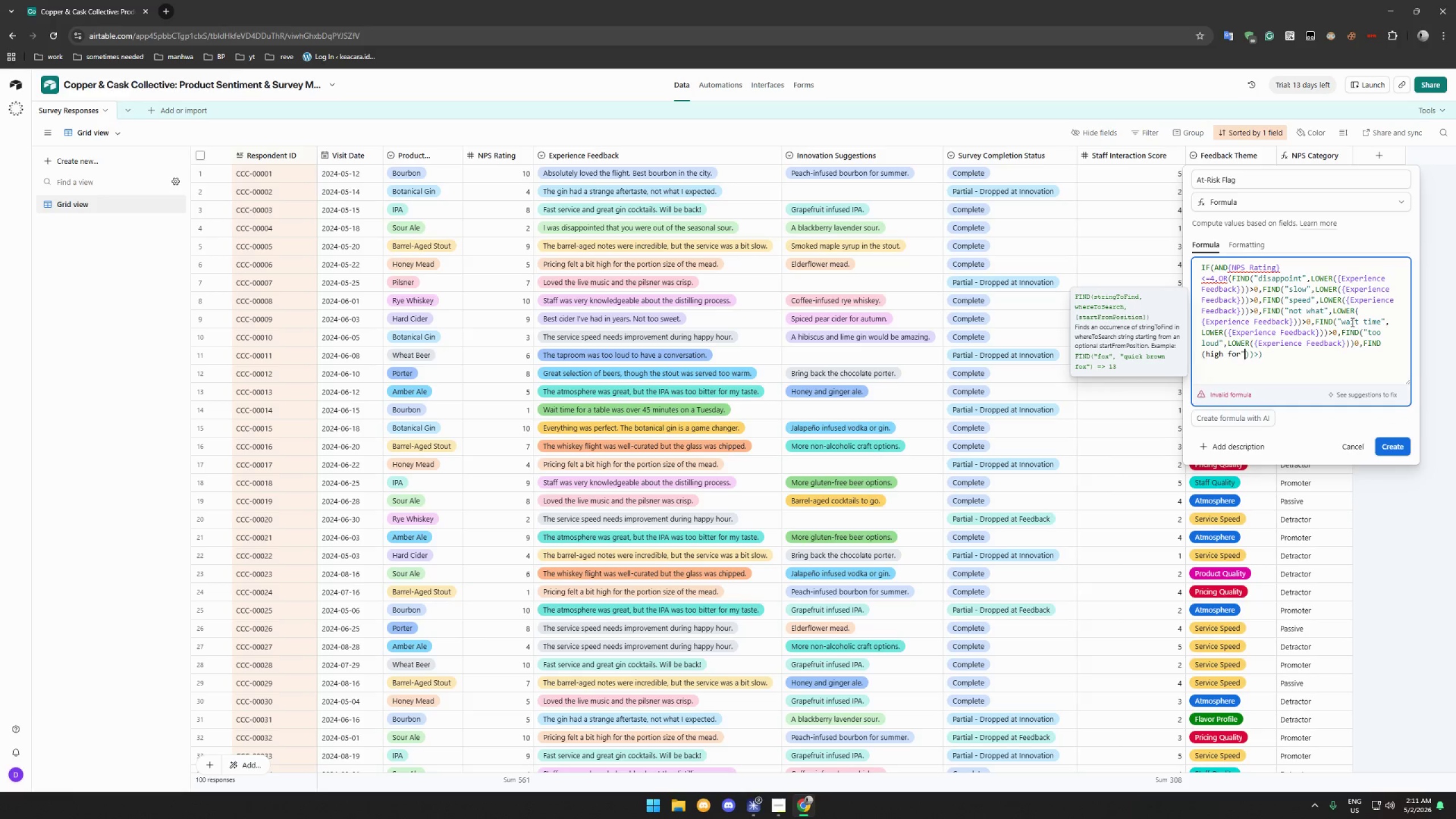 
key(Control+Z)
 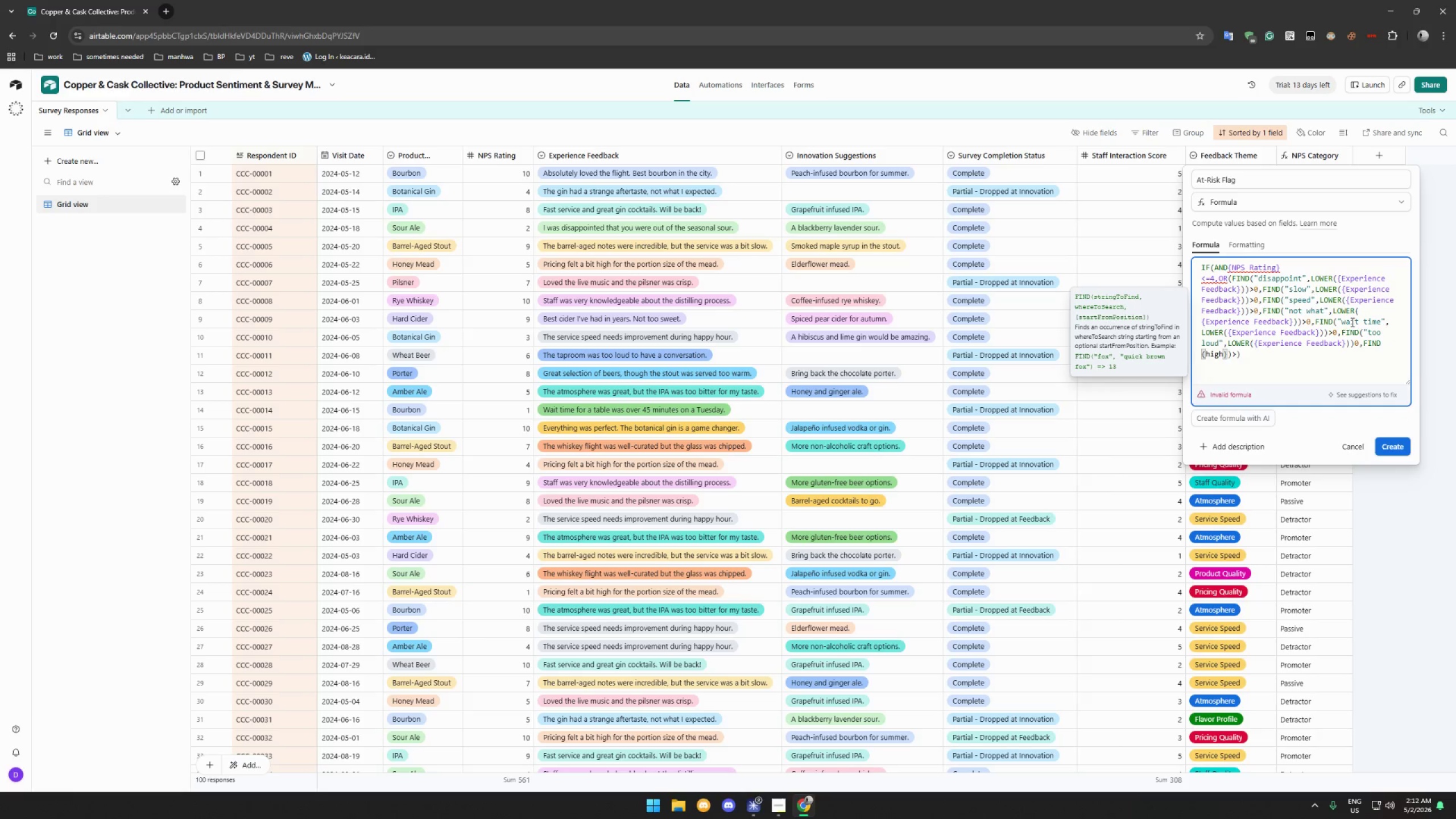 
key(Control+Z)
 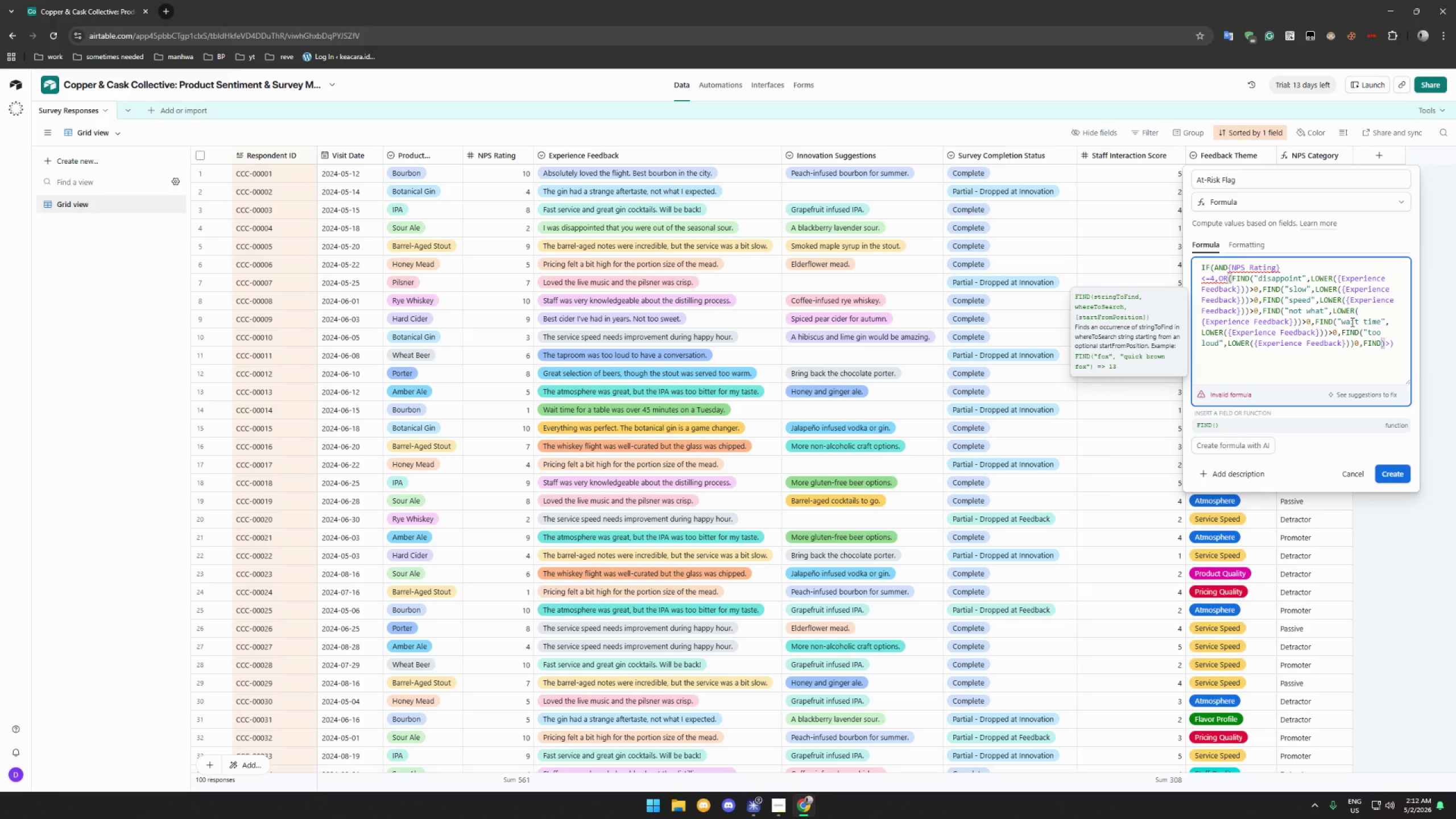 
type(")
key(Backspace)
type(("H)
key(Backspace)
type(high for)
 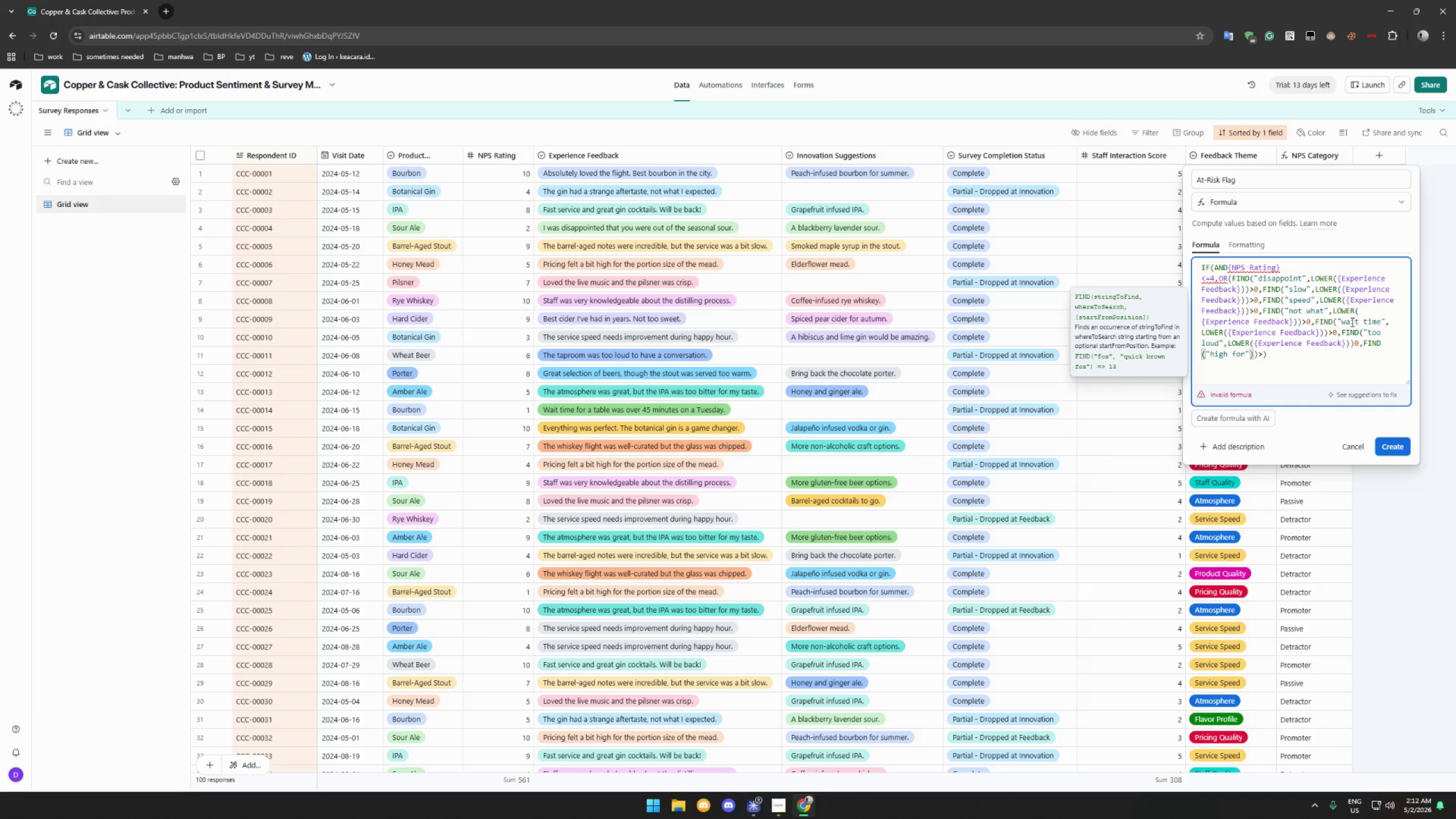 
key(ArrowRight)
 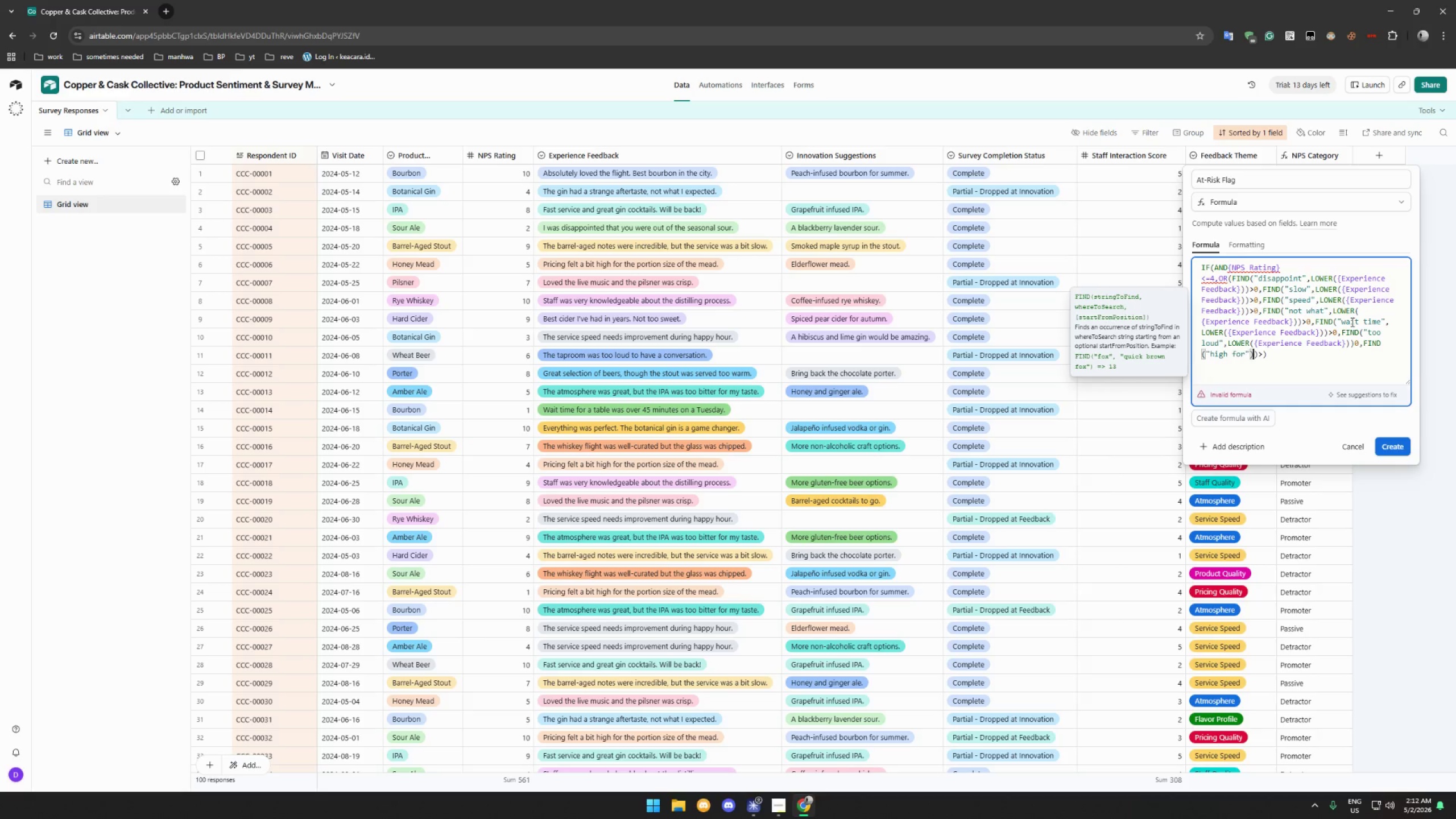 
key(ArrowRight)
 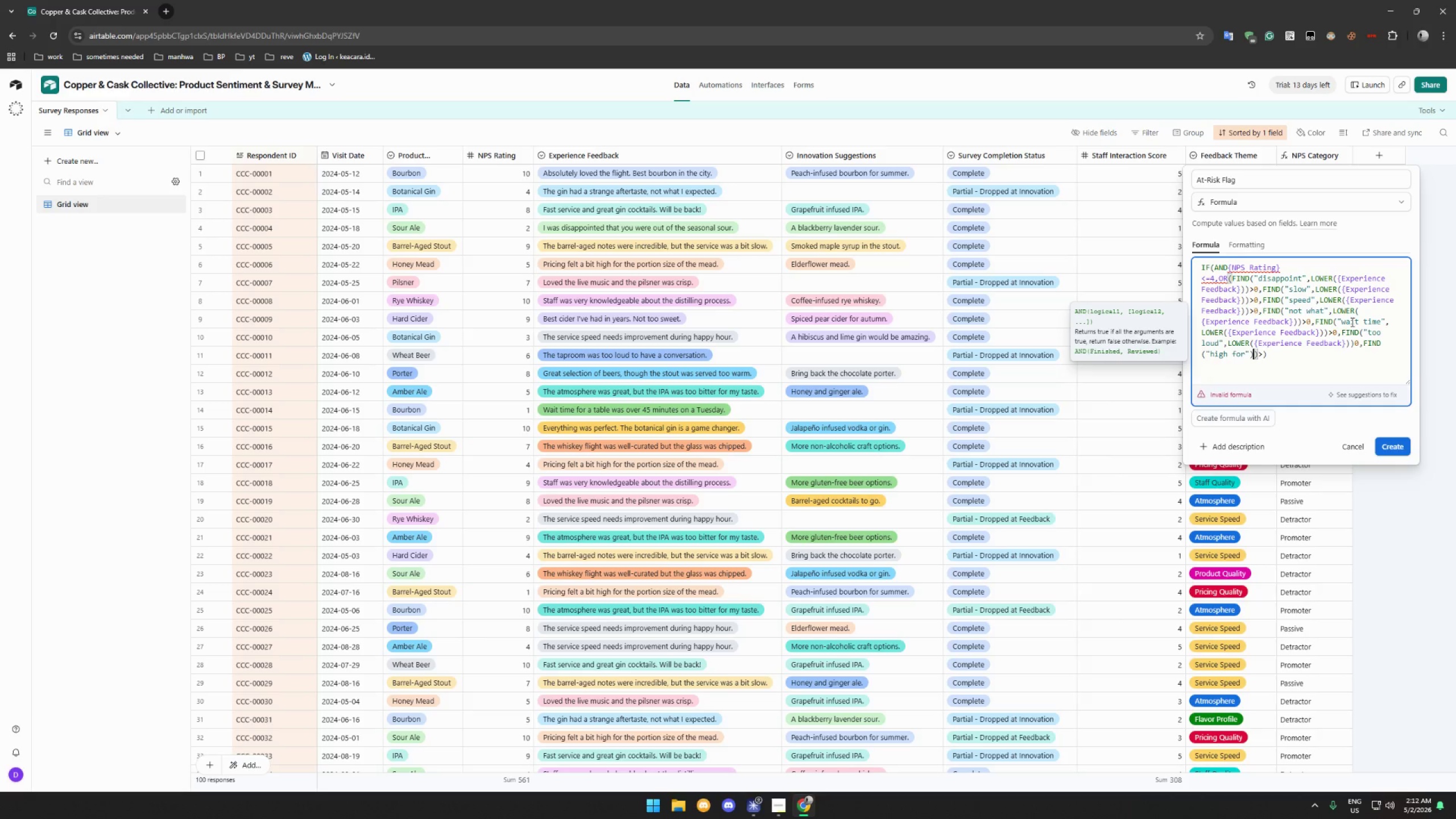 
key(ArrowRight)
 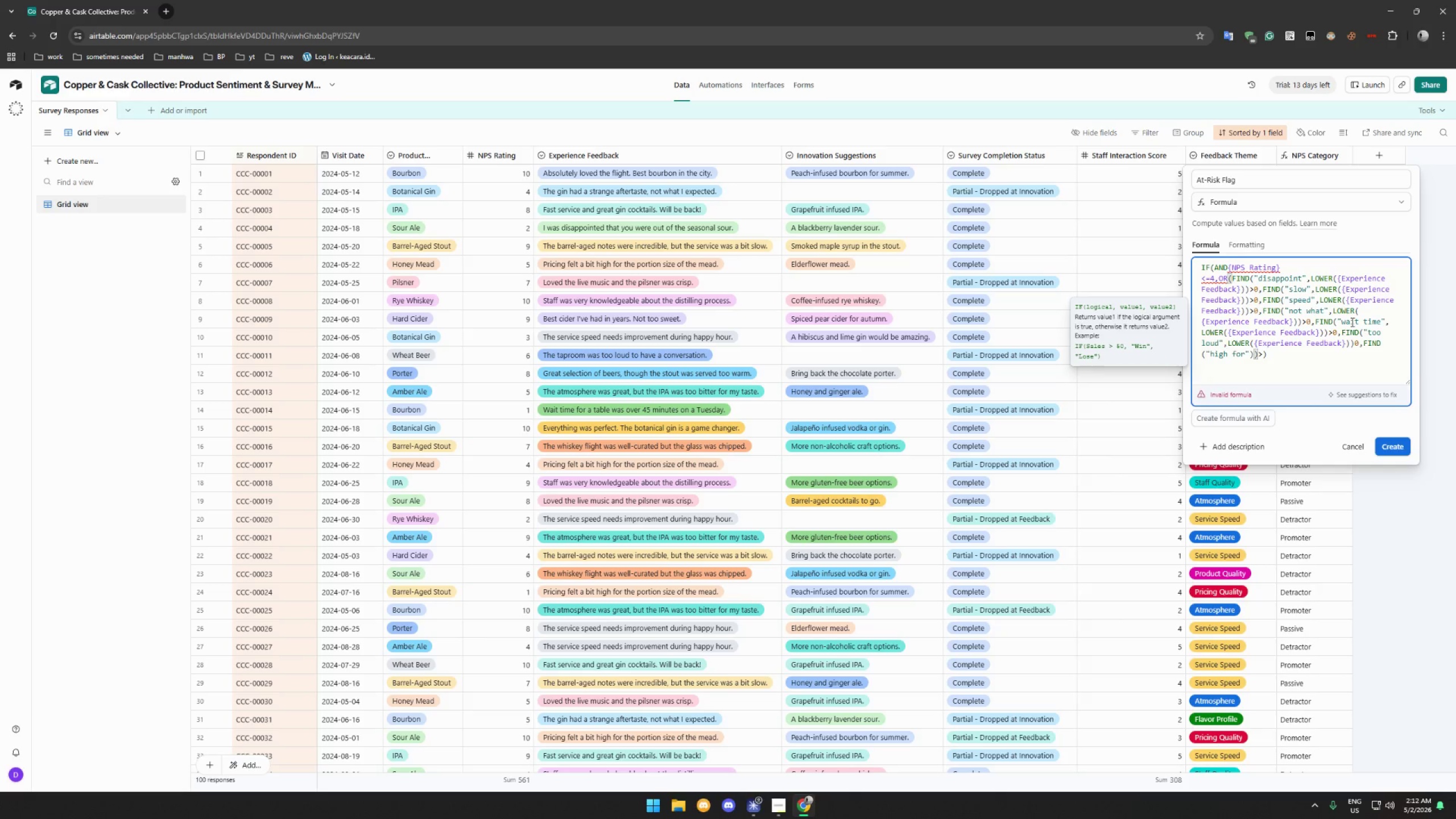 
key(0)
 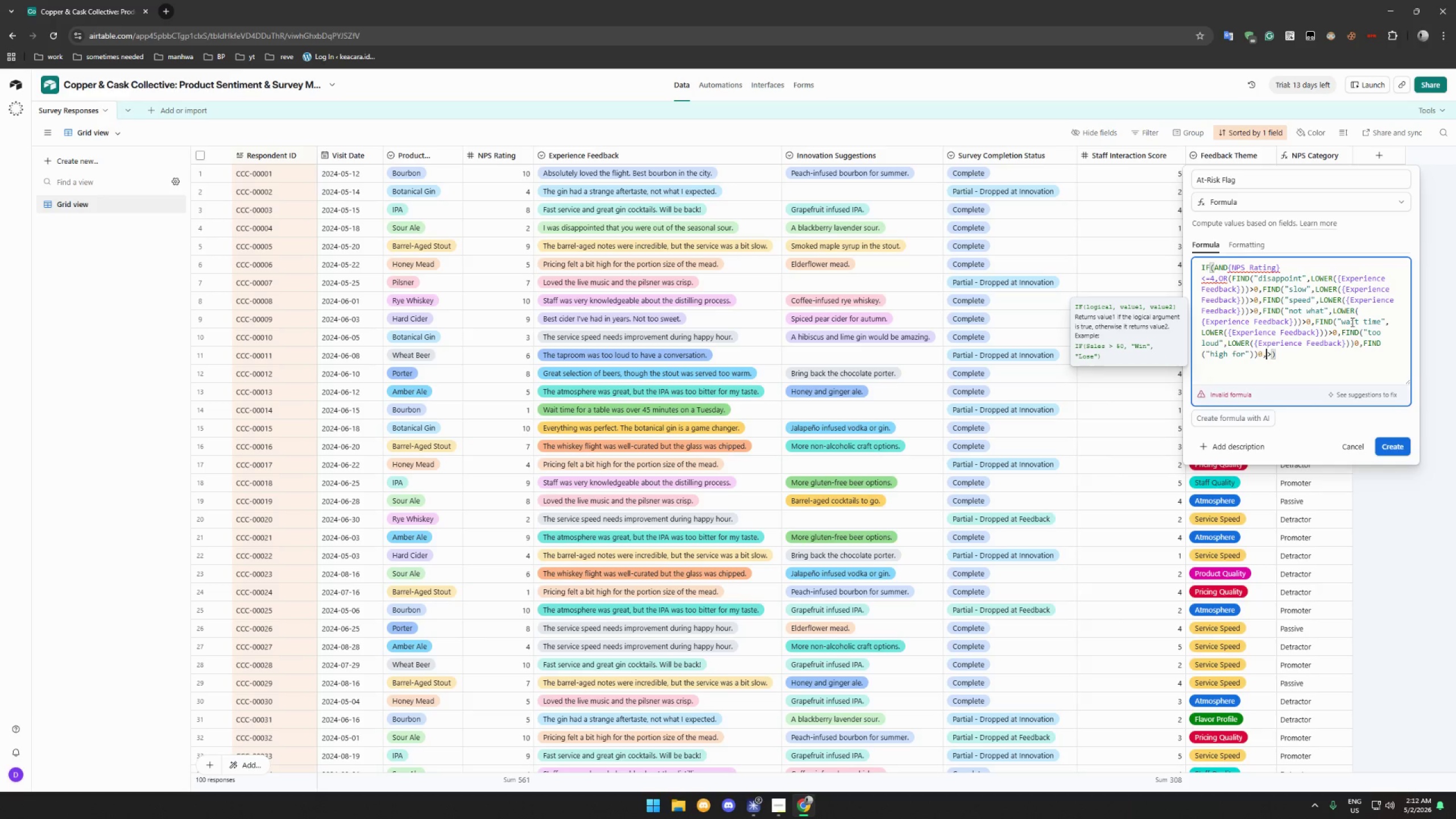 
key(Comma)
 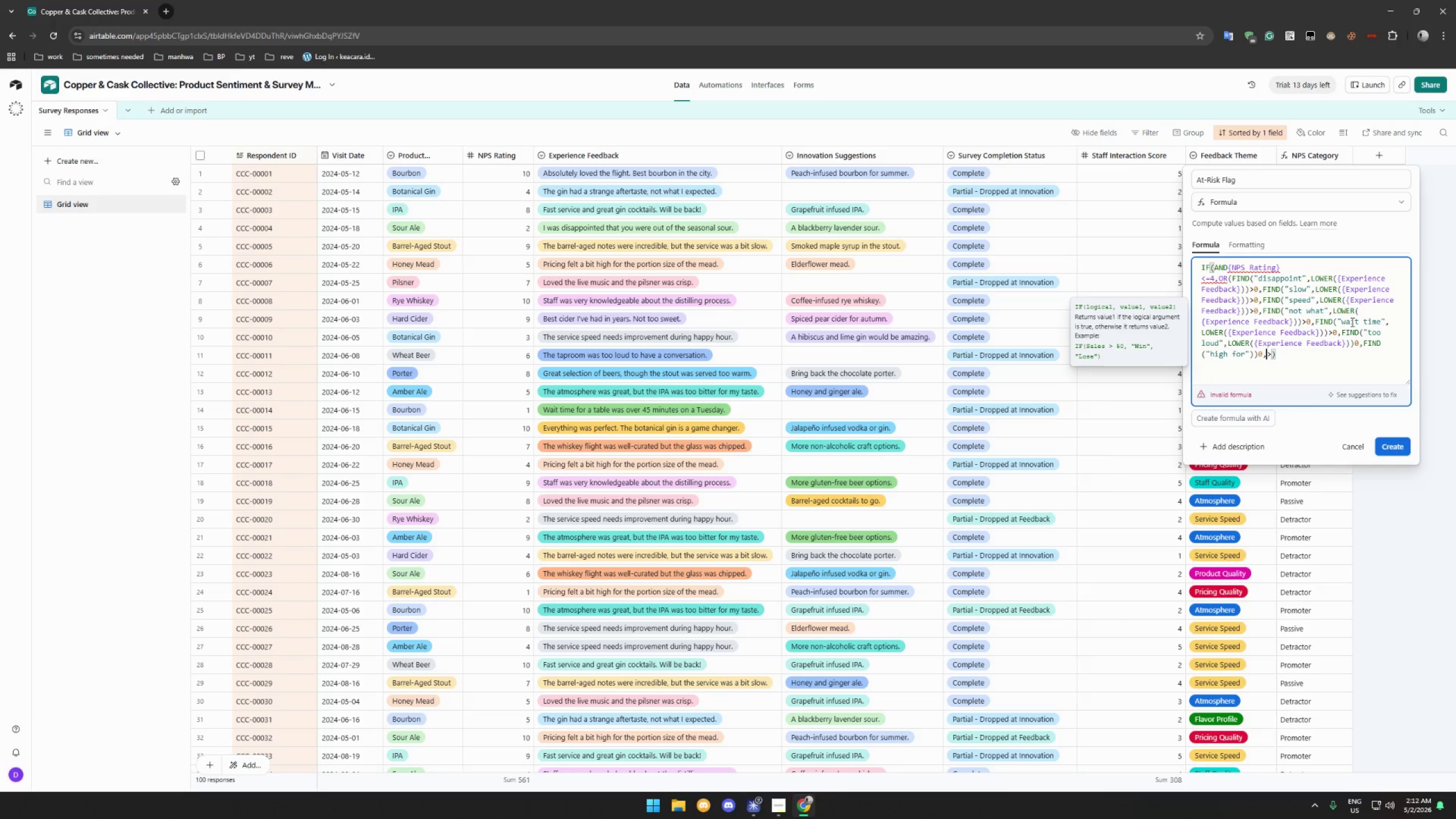 
key(Shift+F)
 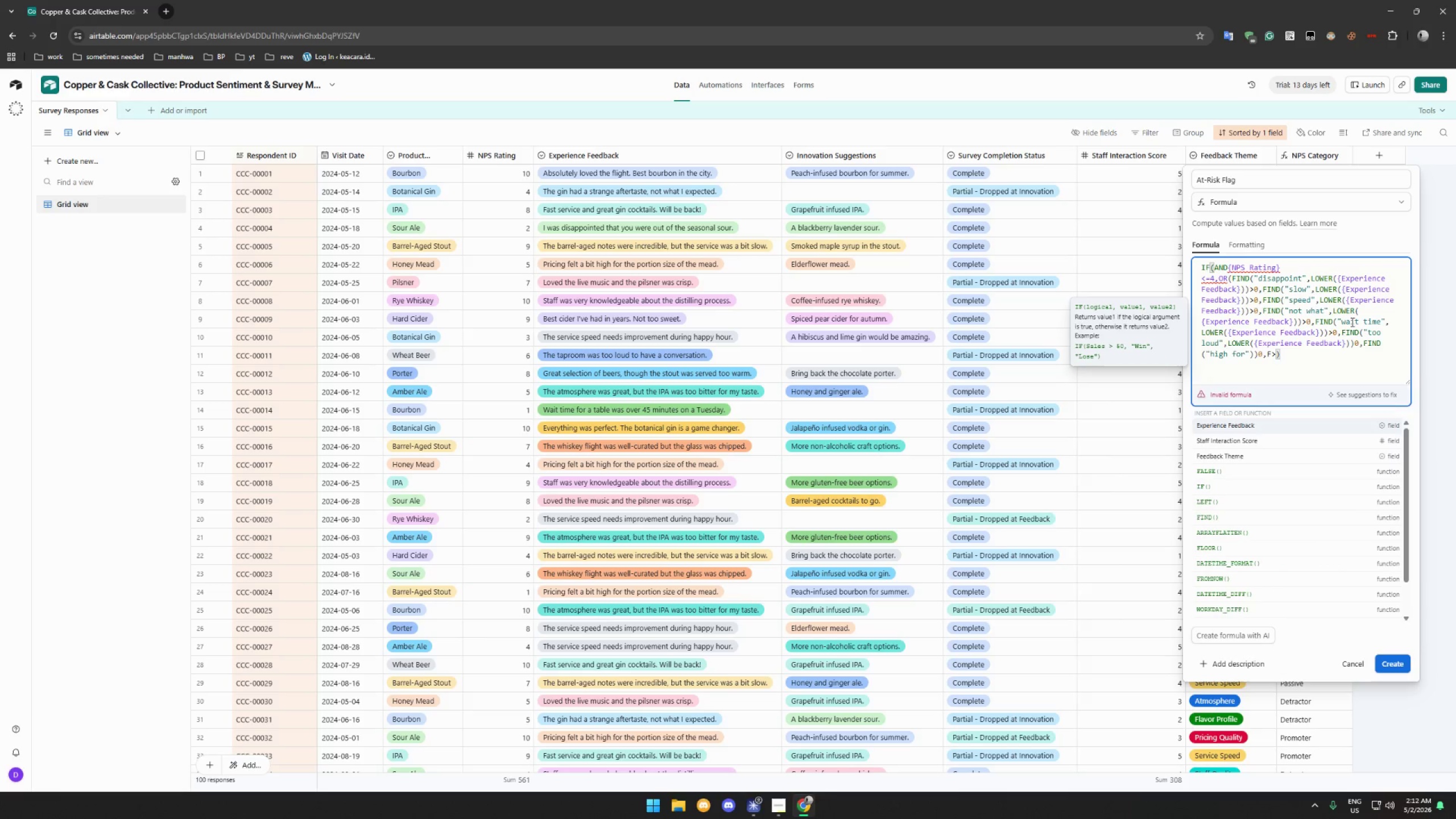 
key(Backspace)
 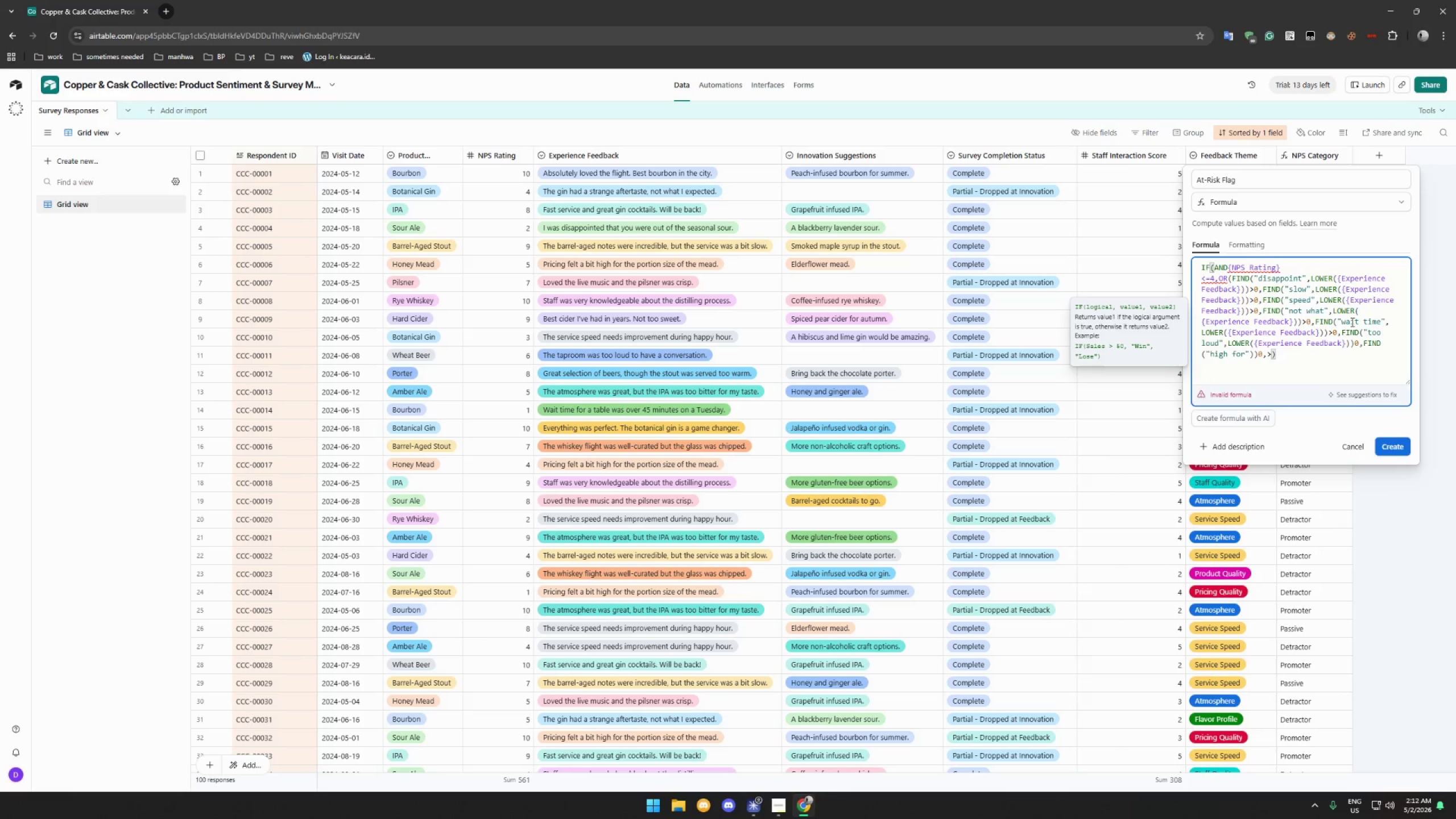 
key(Backspace)
 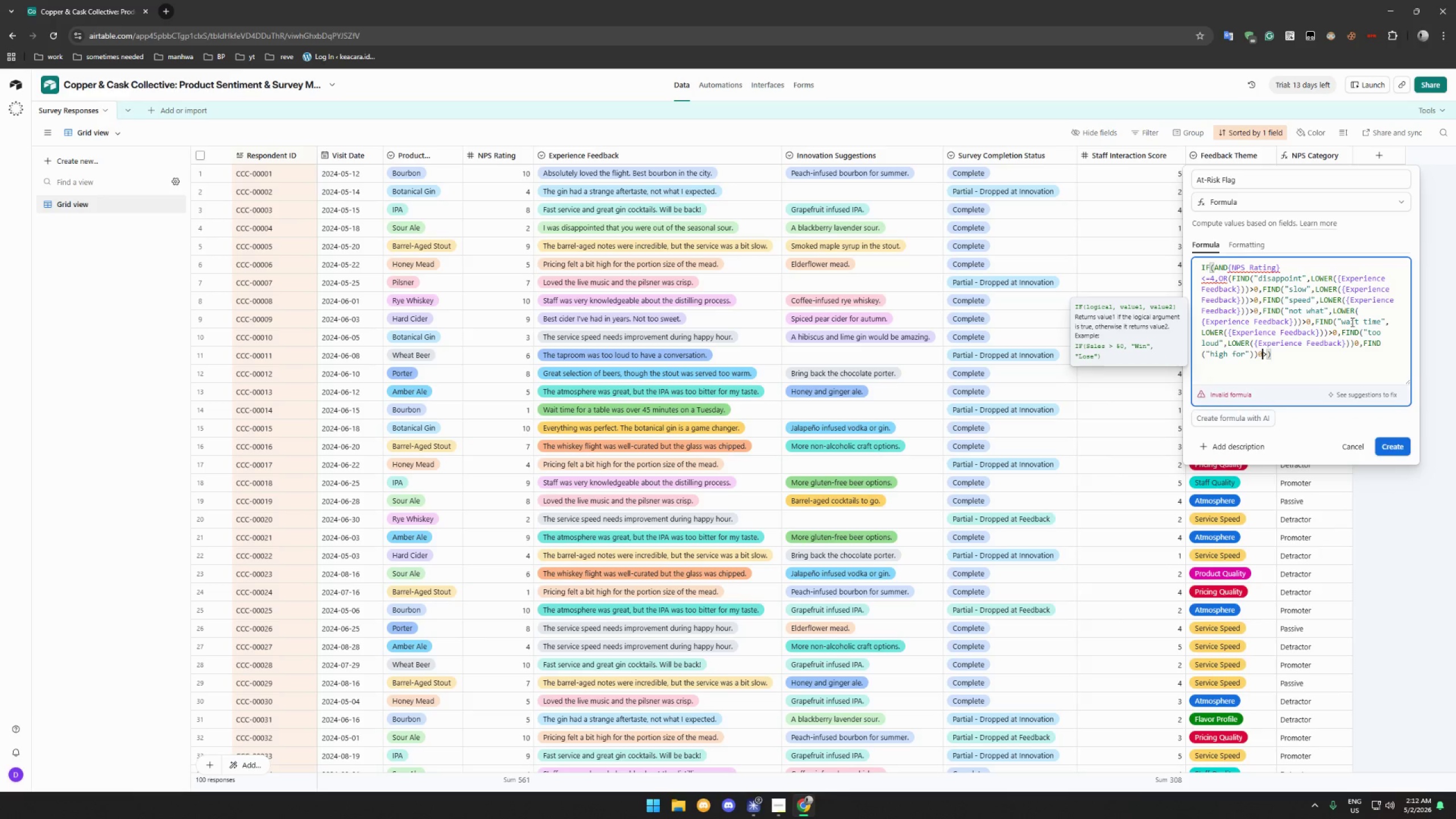 
key(Backspace)
 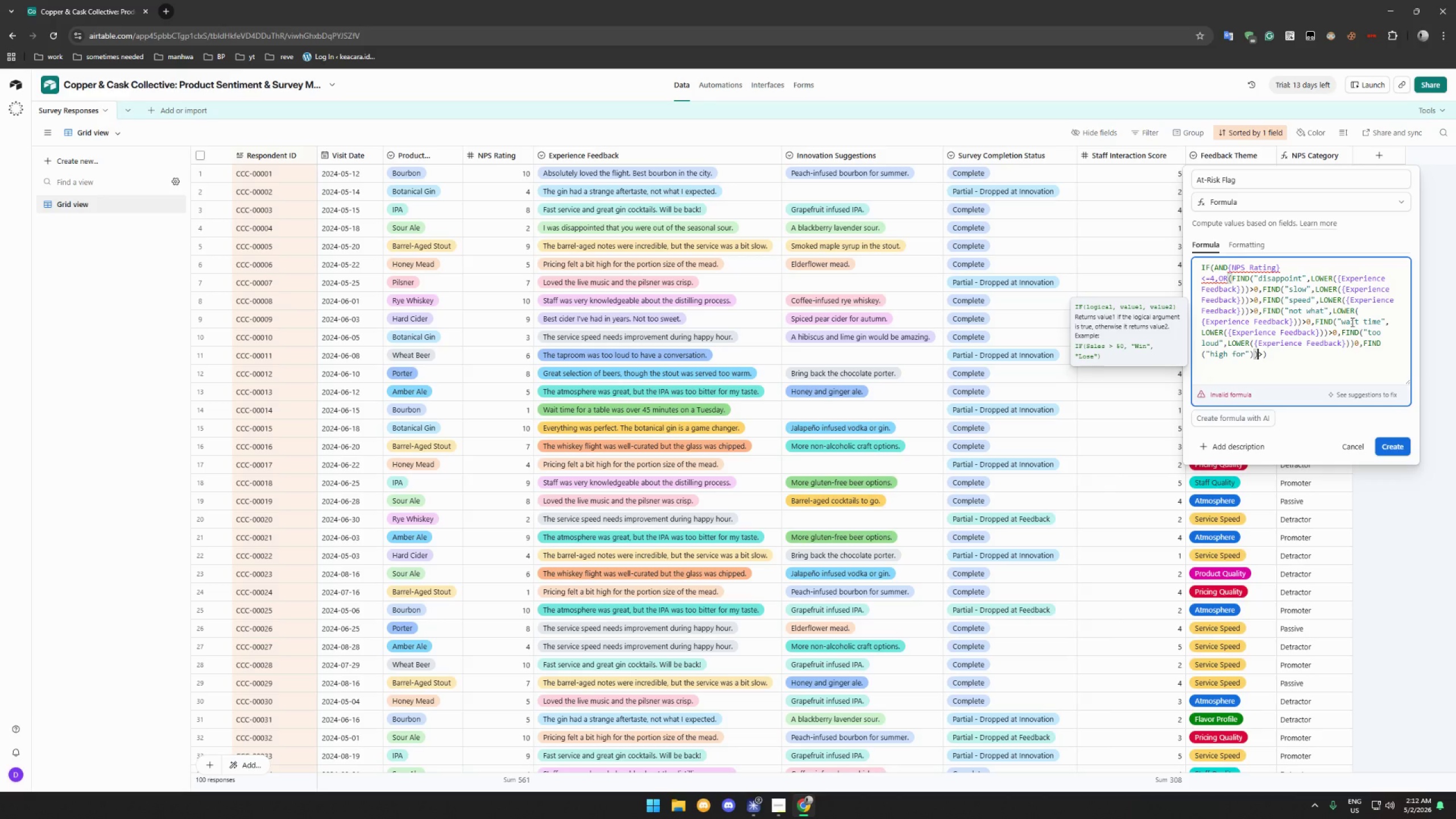 
key(ArrowRight)
 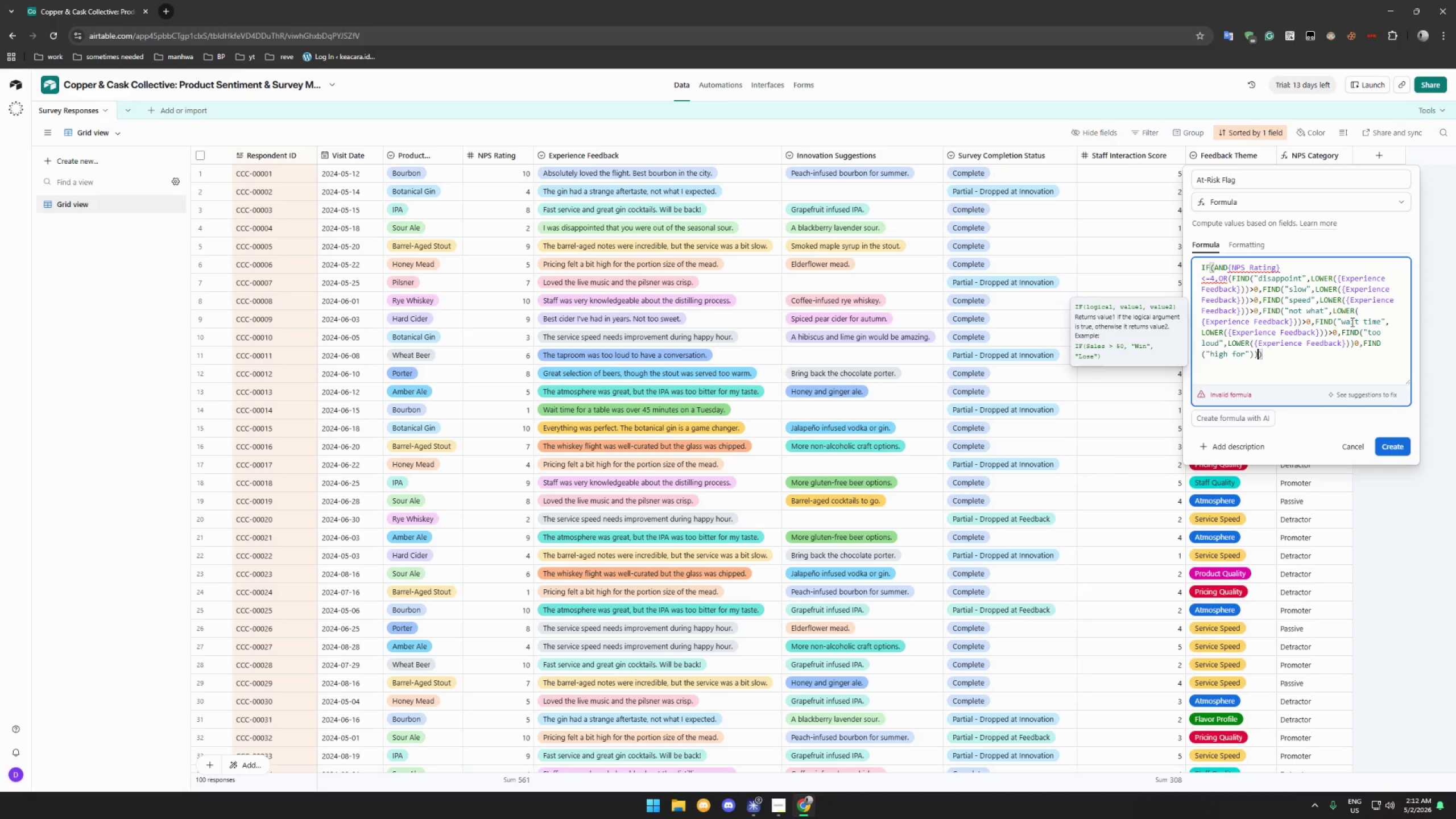 
key(Backspace)
 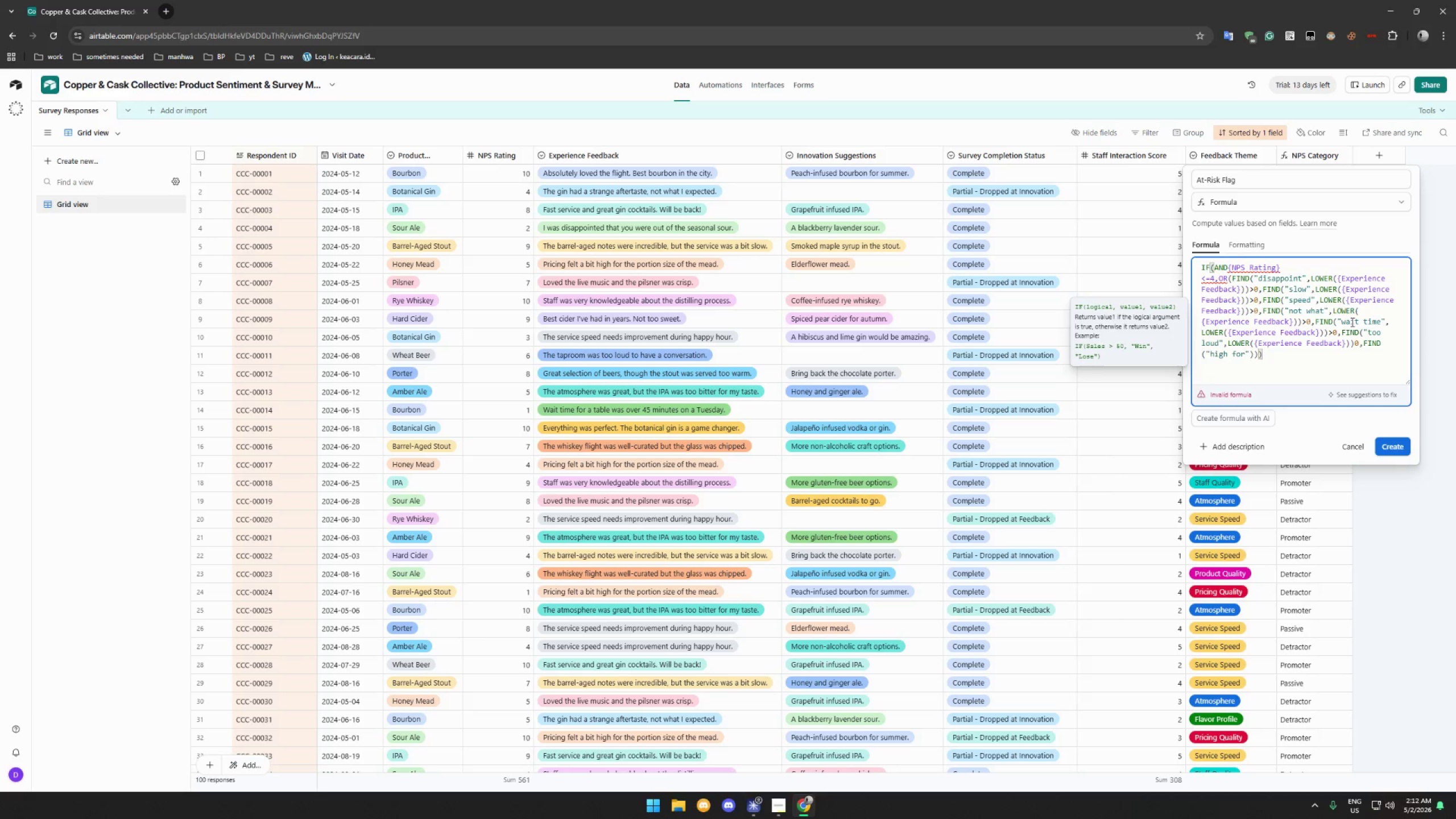 
key(ArrowLeft)
 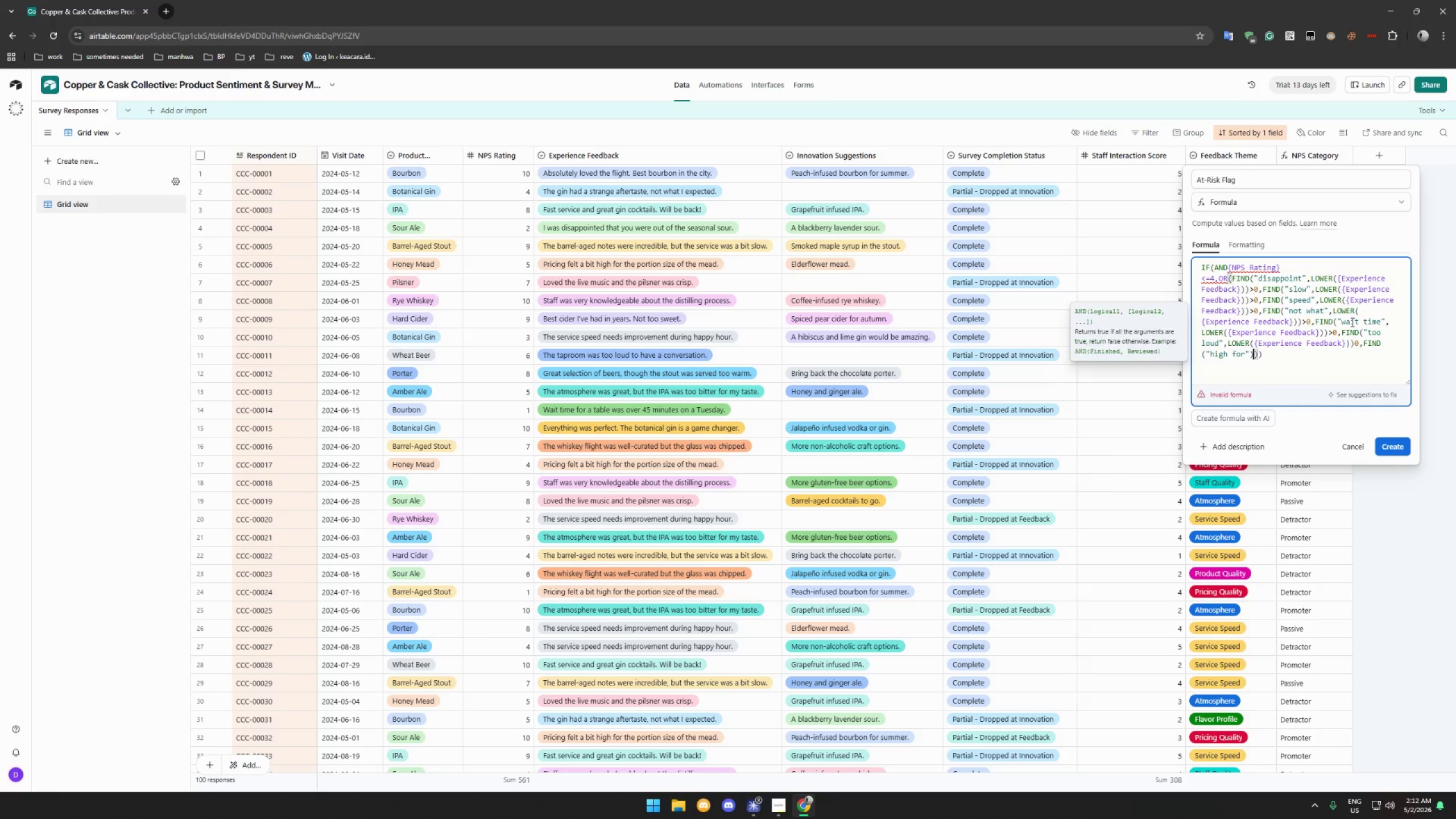 
key(ArrowLeft)
 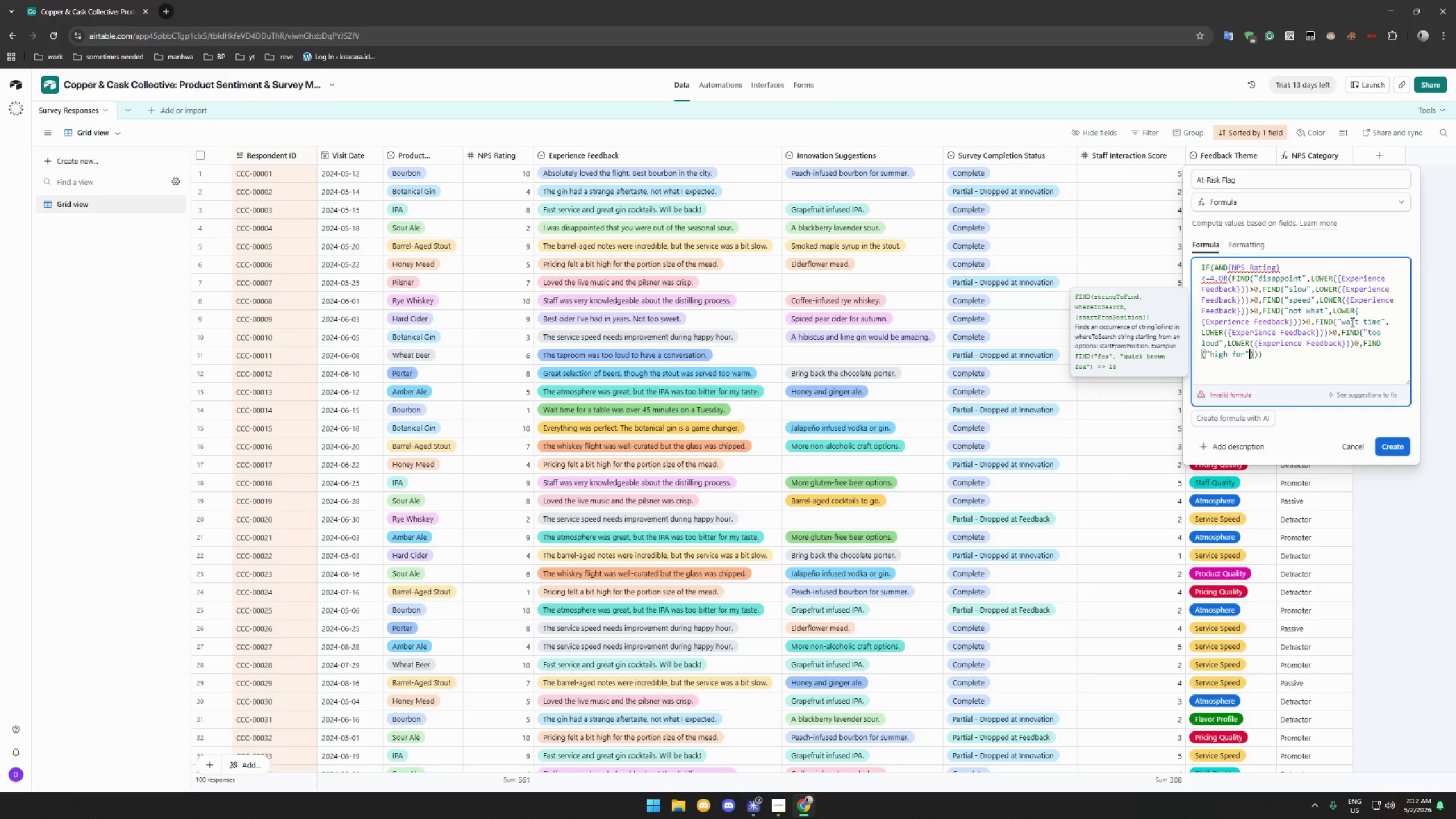 
type(,LOWER)
 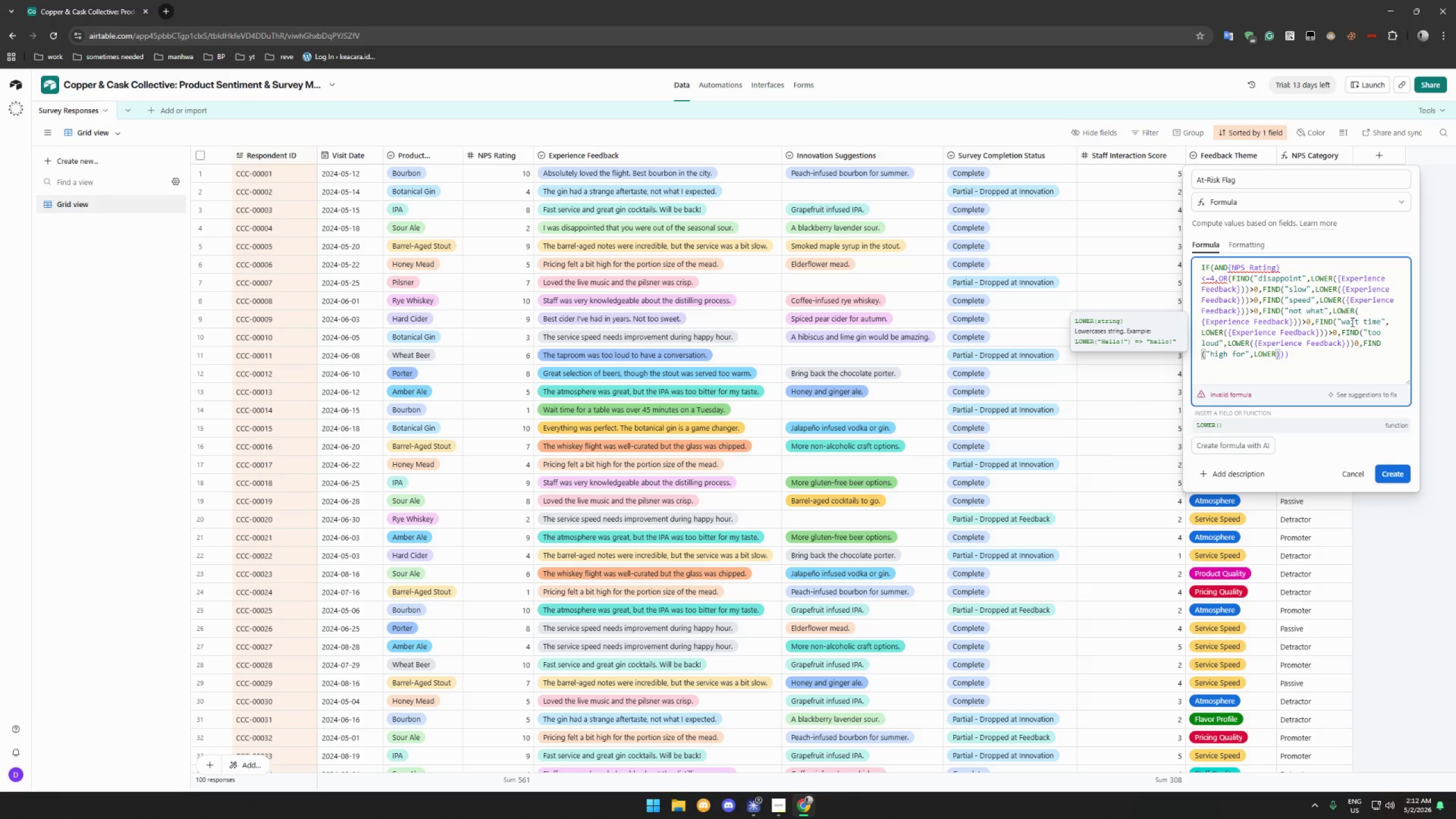 
wait(11.45)
 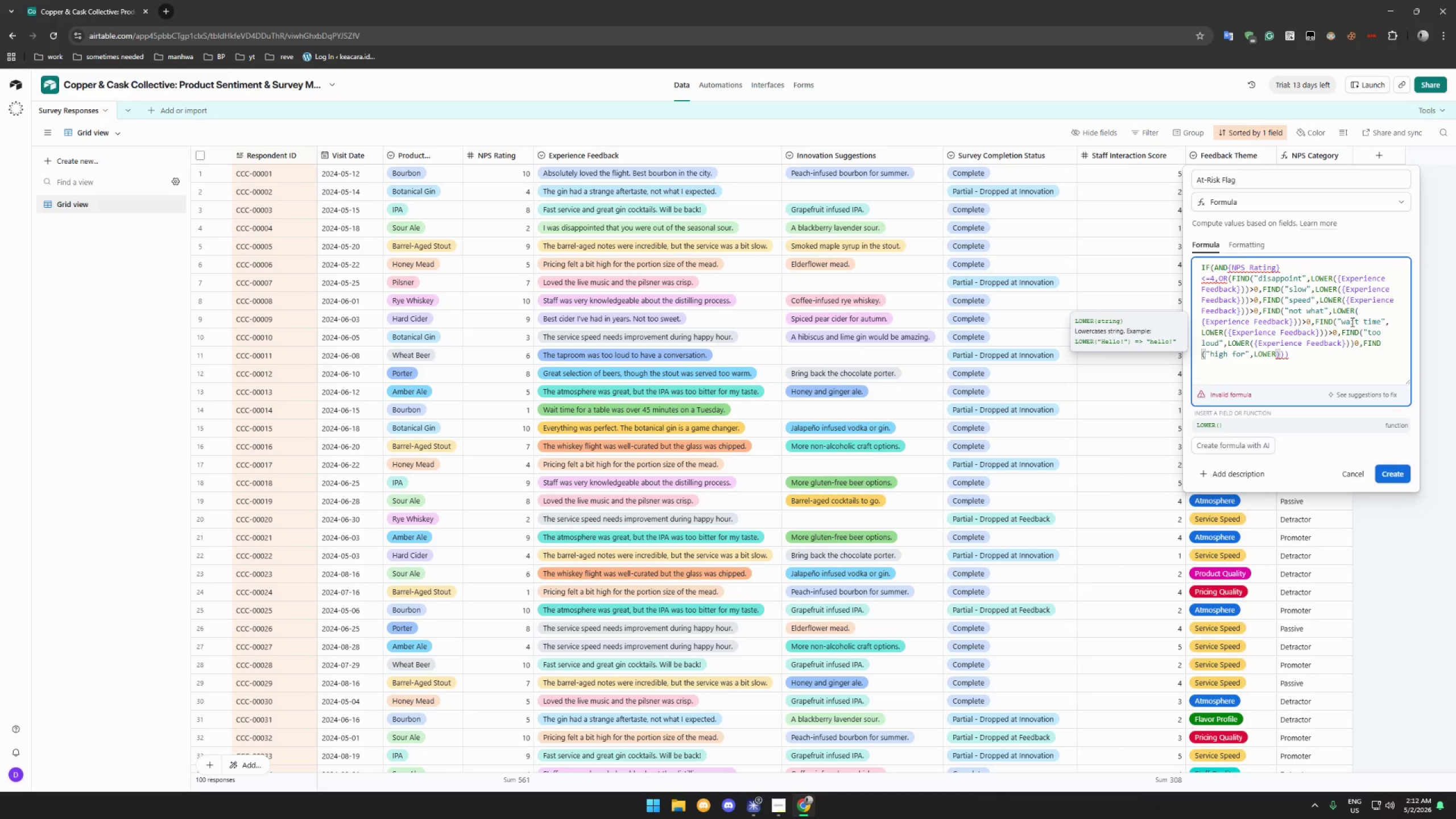 
type(())
 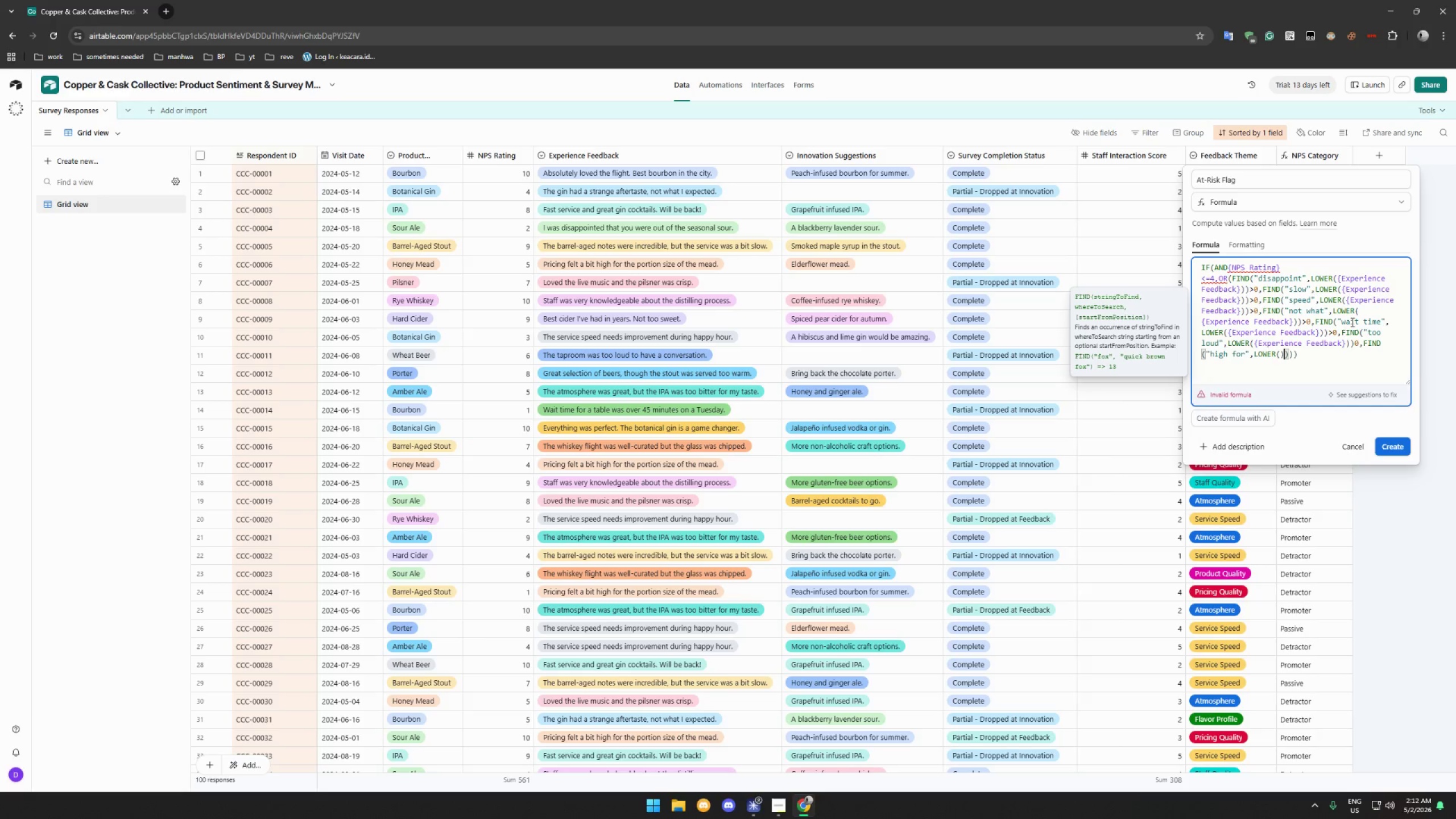 
key(Control+Z)
 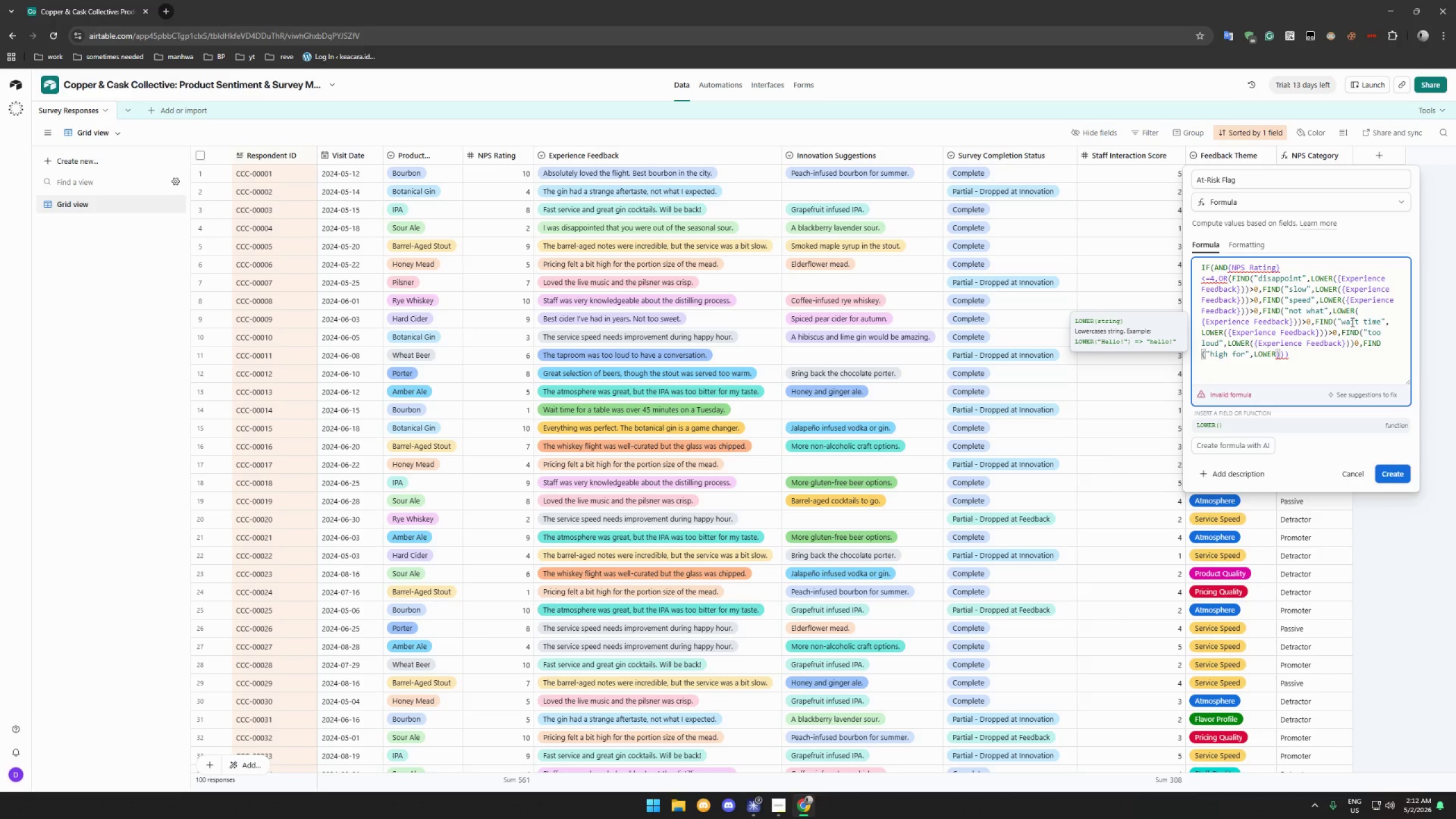 
type(({Experience Feedback)
 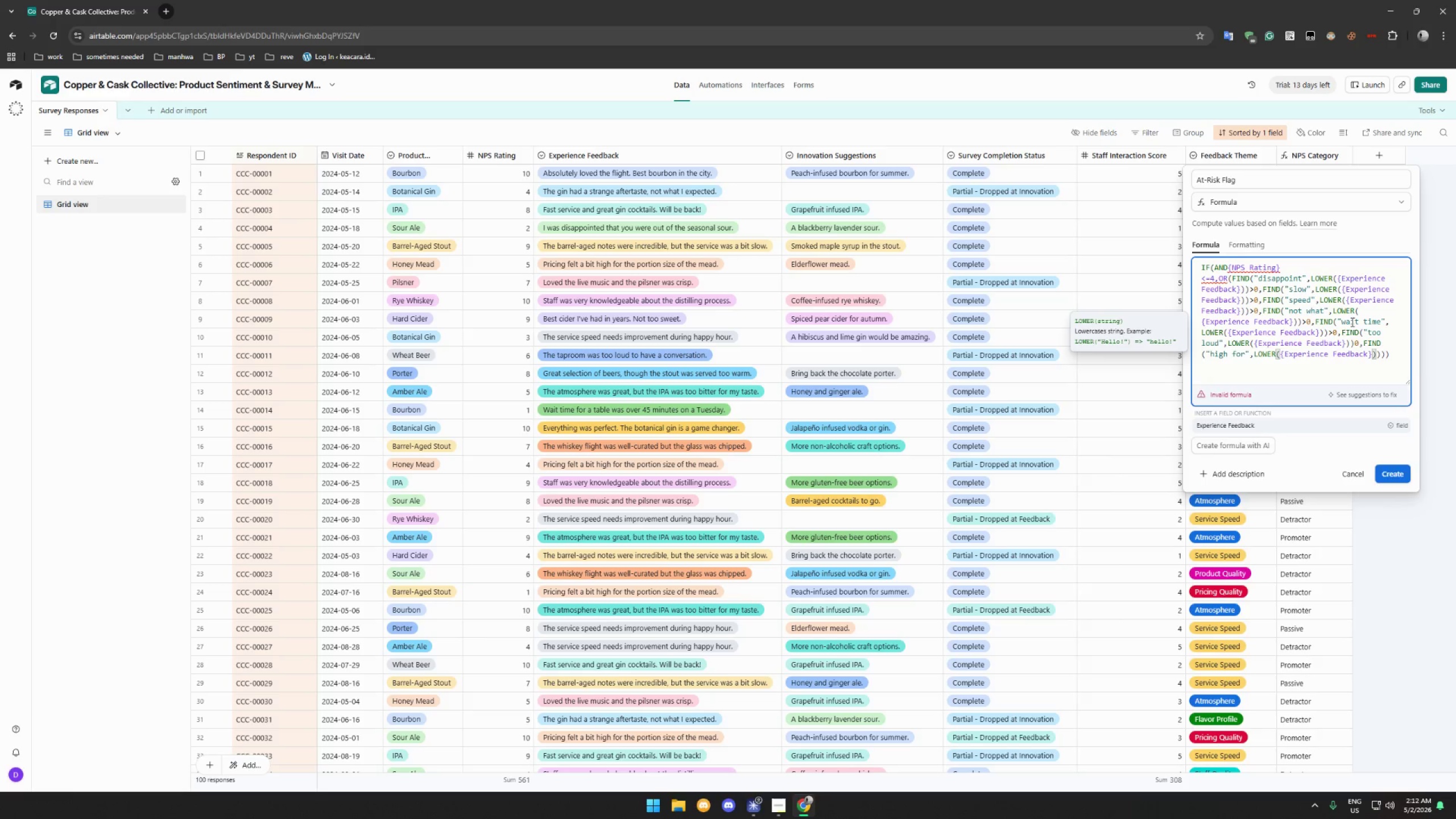 
key(ArrowRight)
 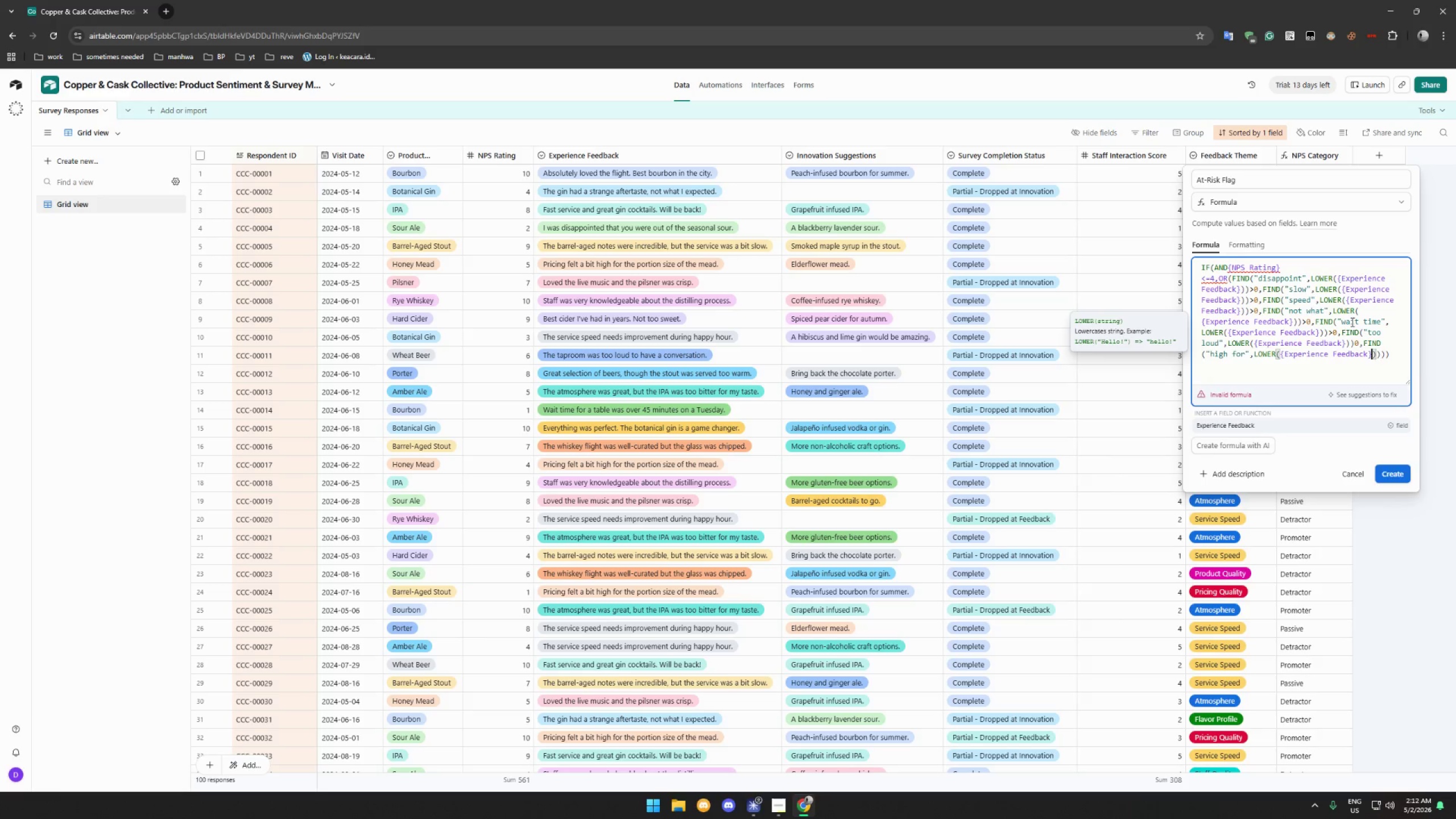 
key(ArrowRight)
 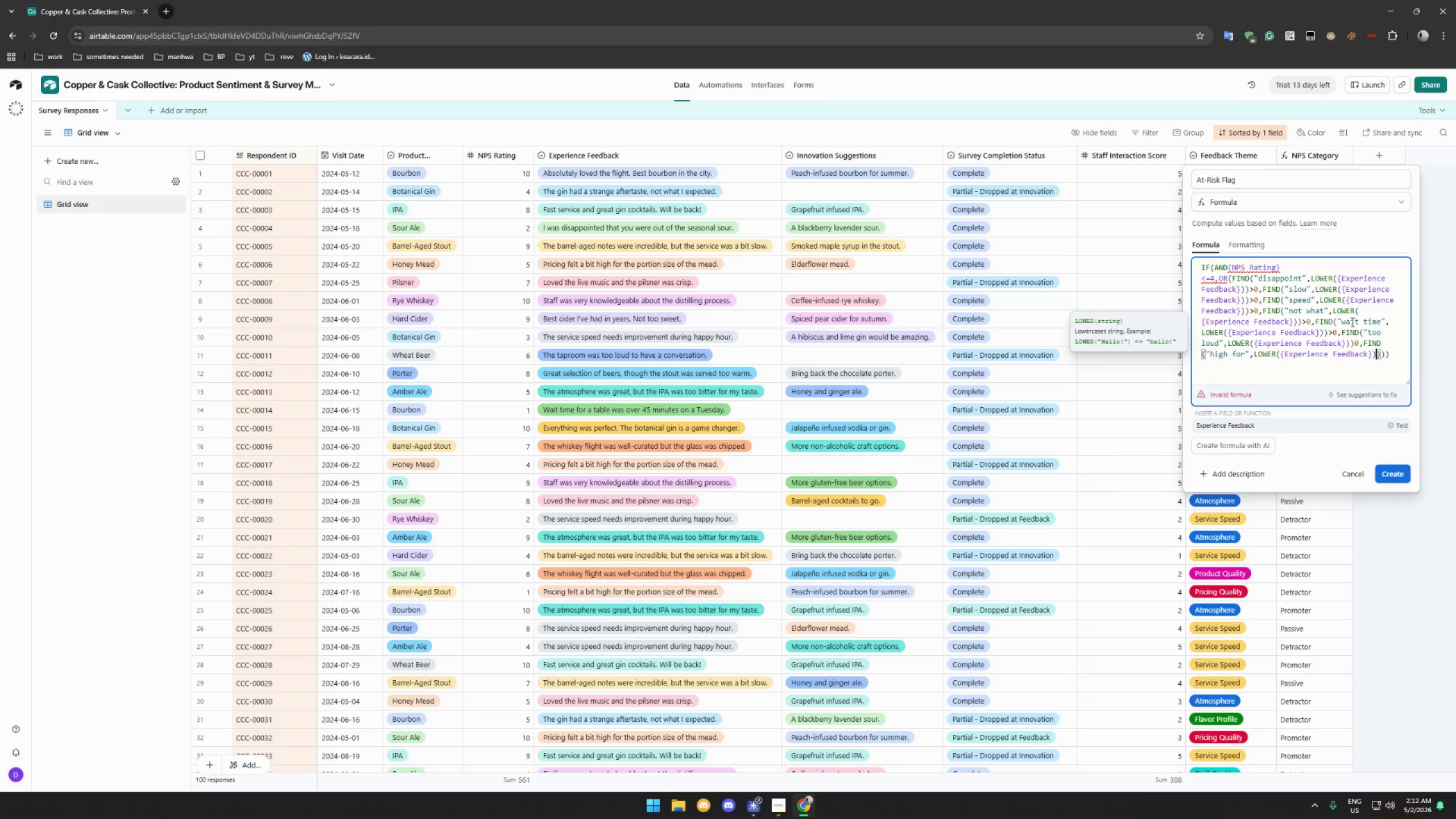 
key(ArrowRight)
 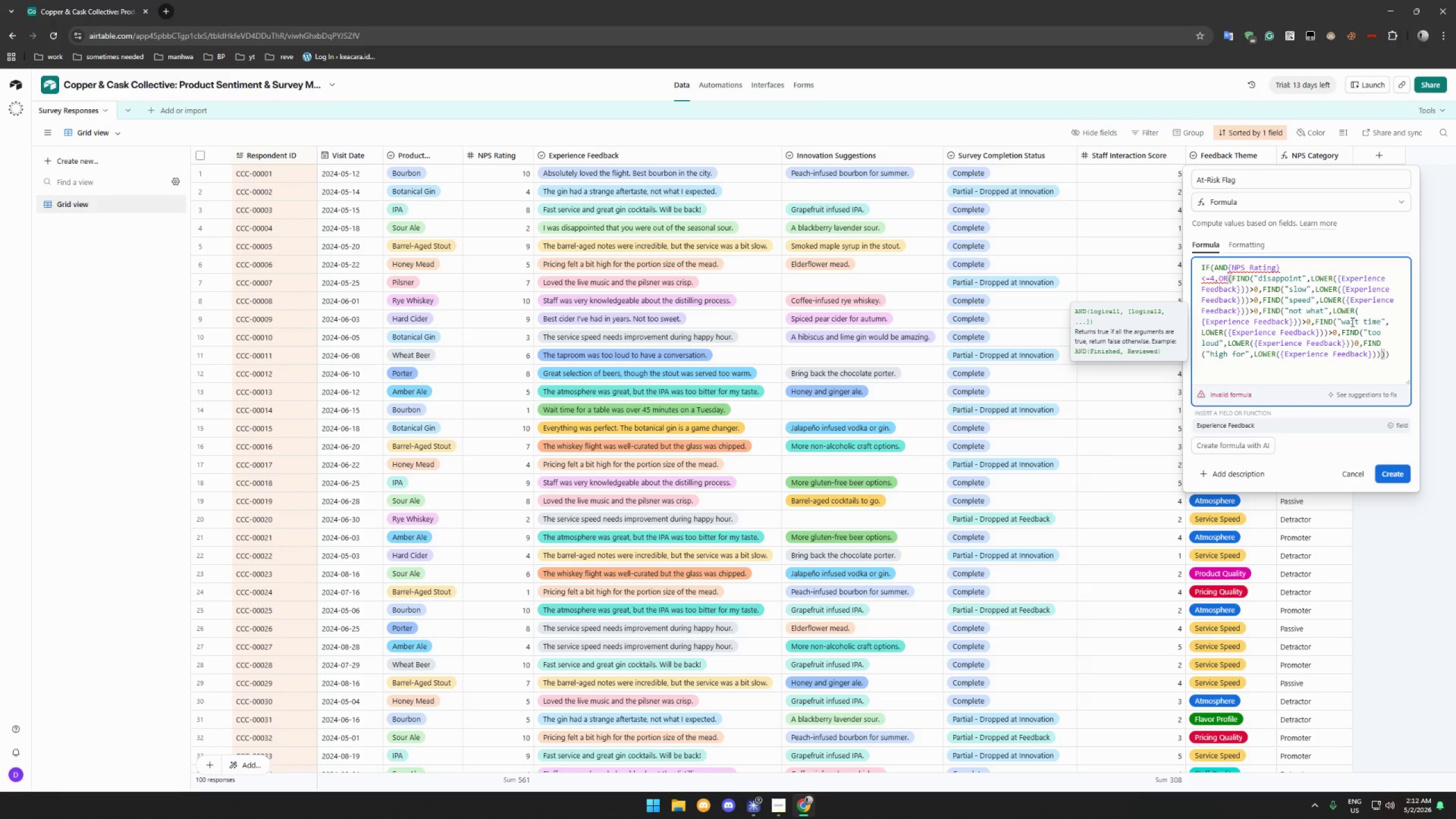 
key(Shift+Period)
 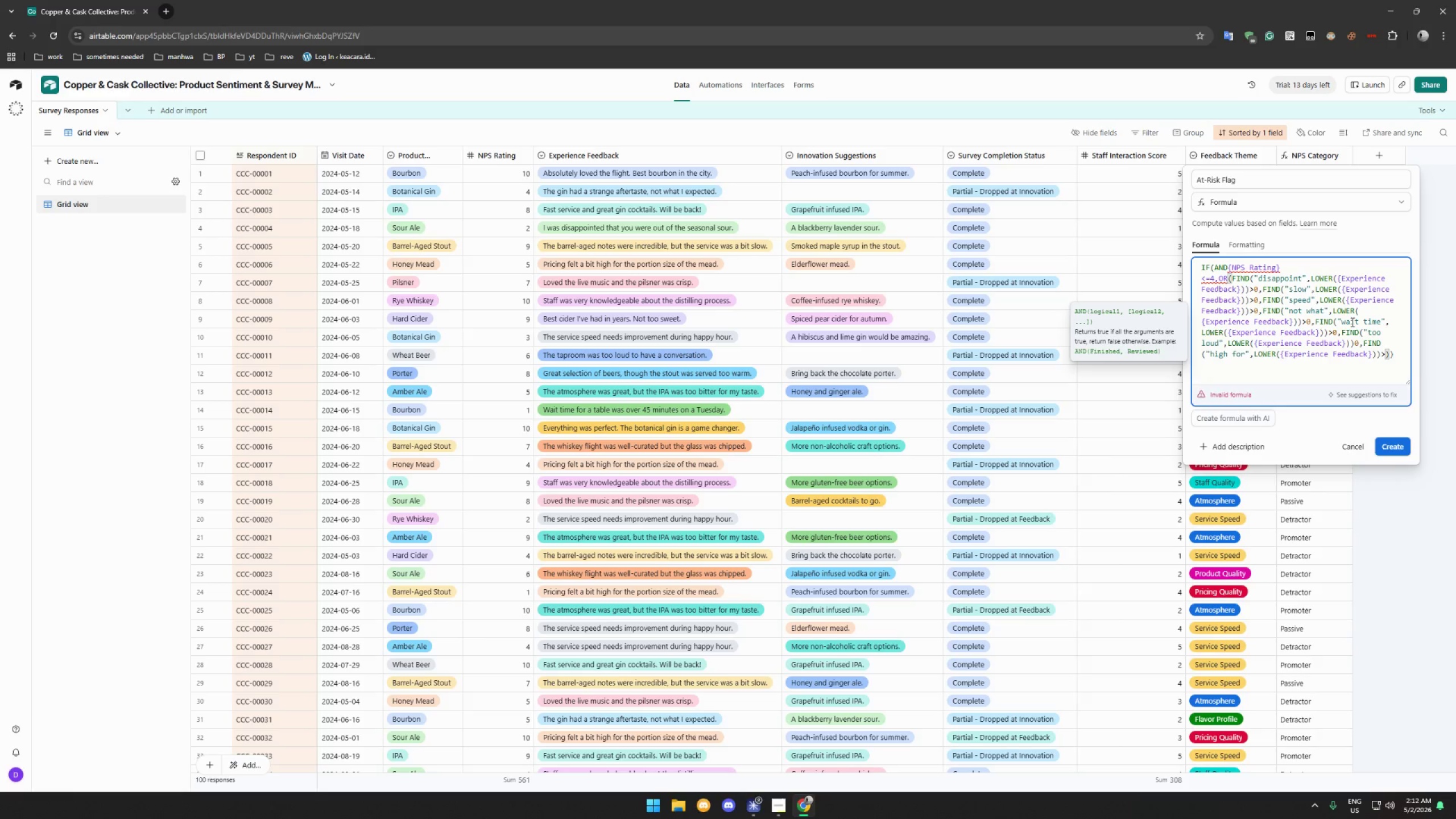 
key(0)
 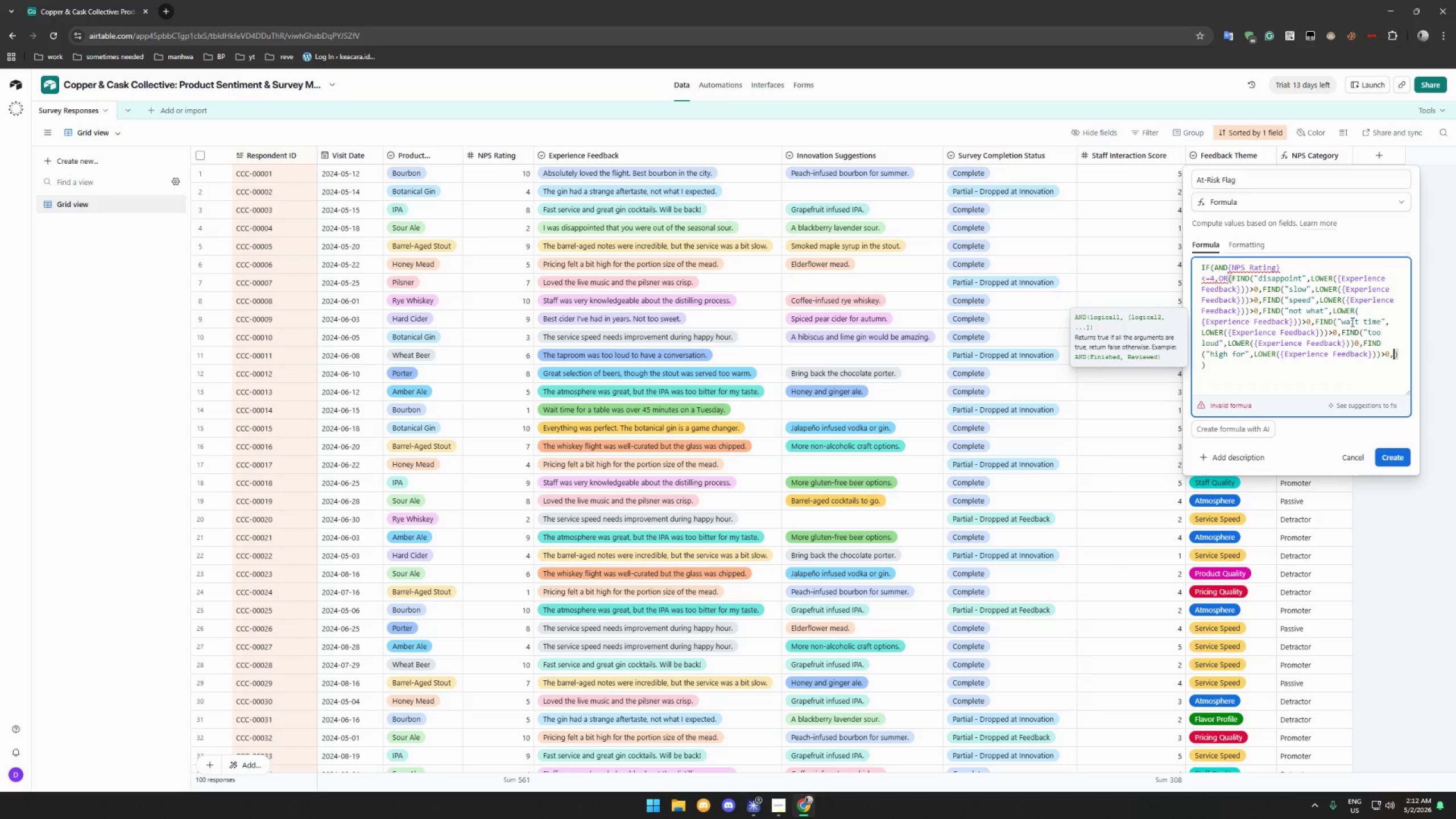 
key(Comma)
 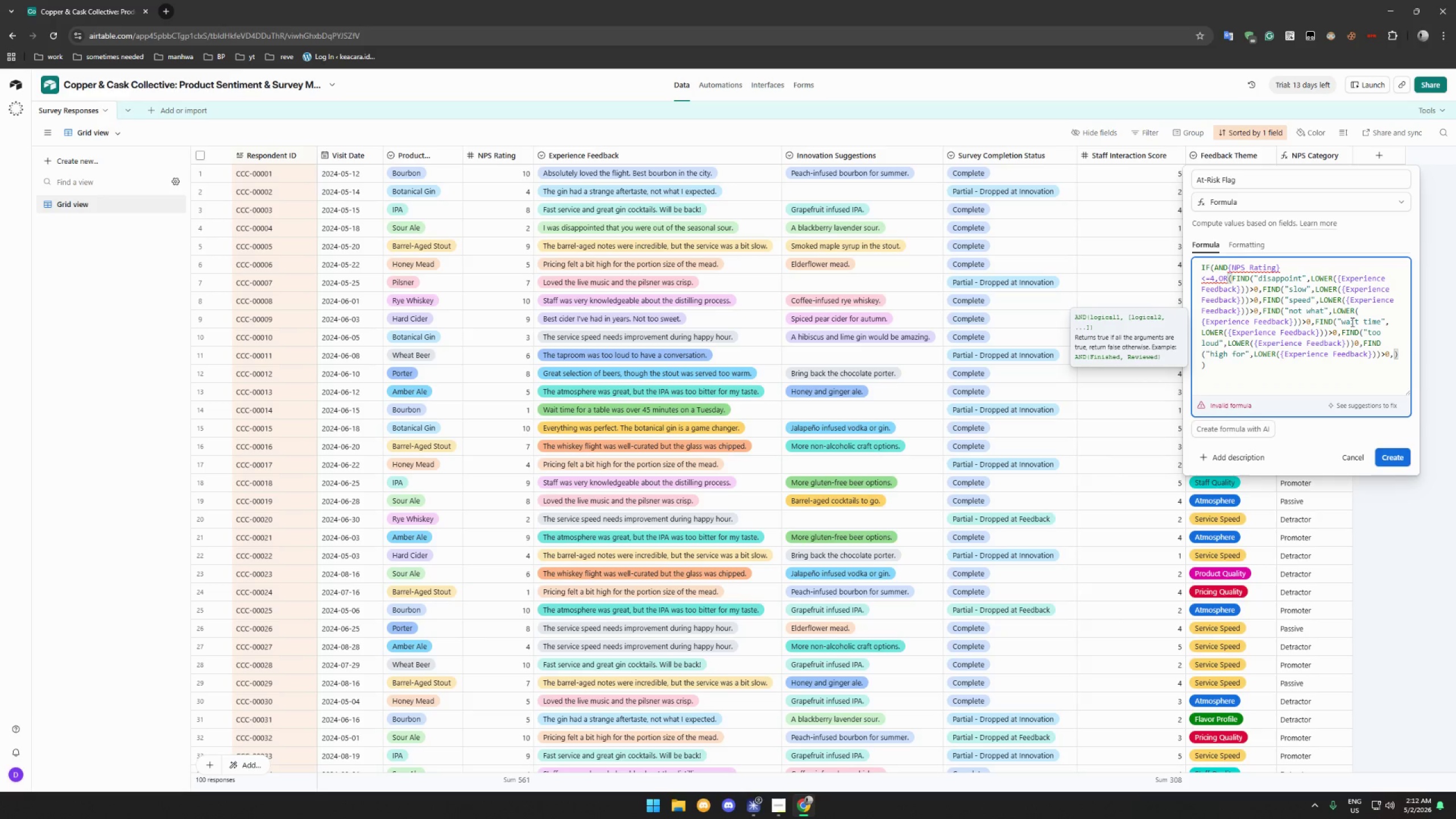 
wait(8.66)
 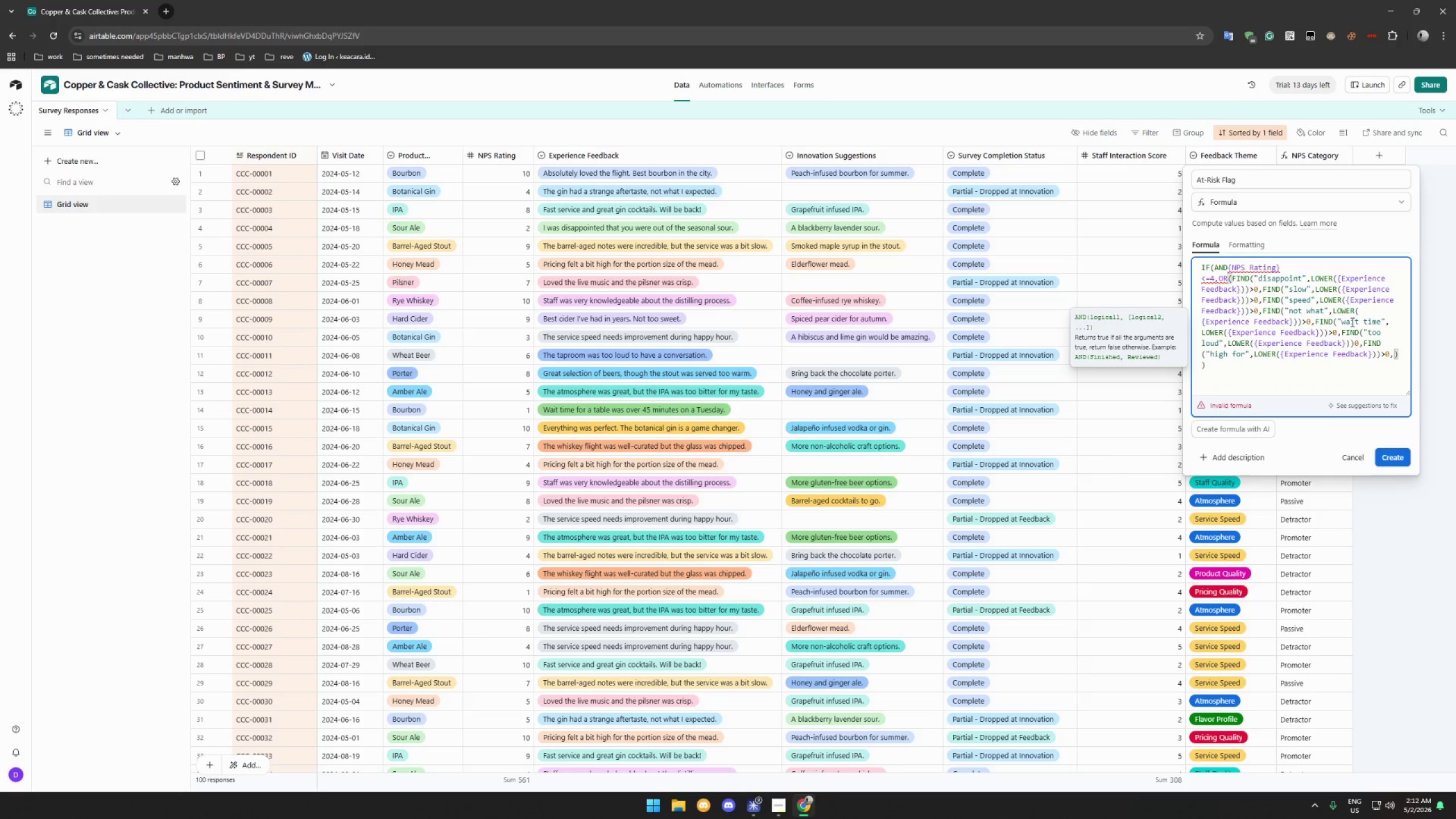 
type(FIND)
 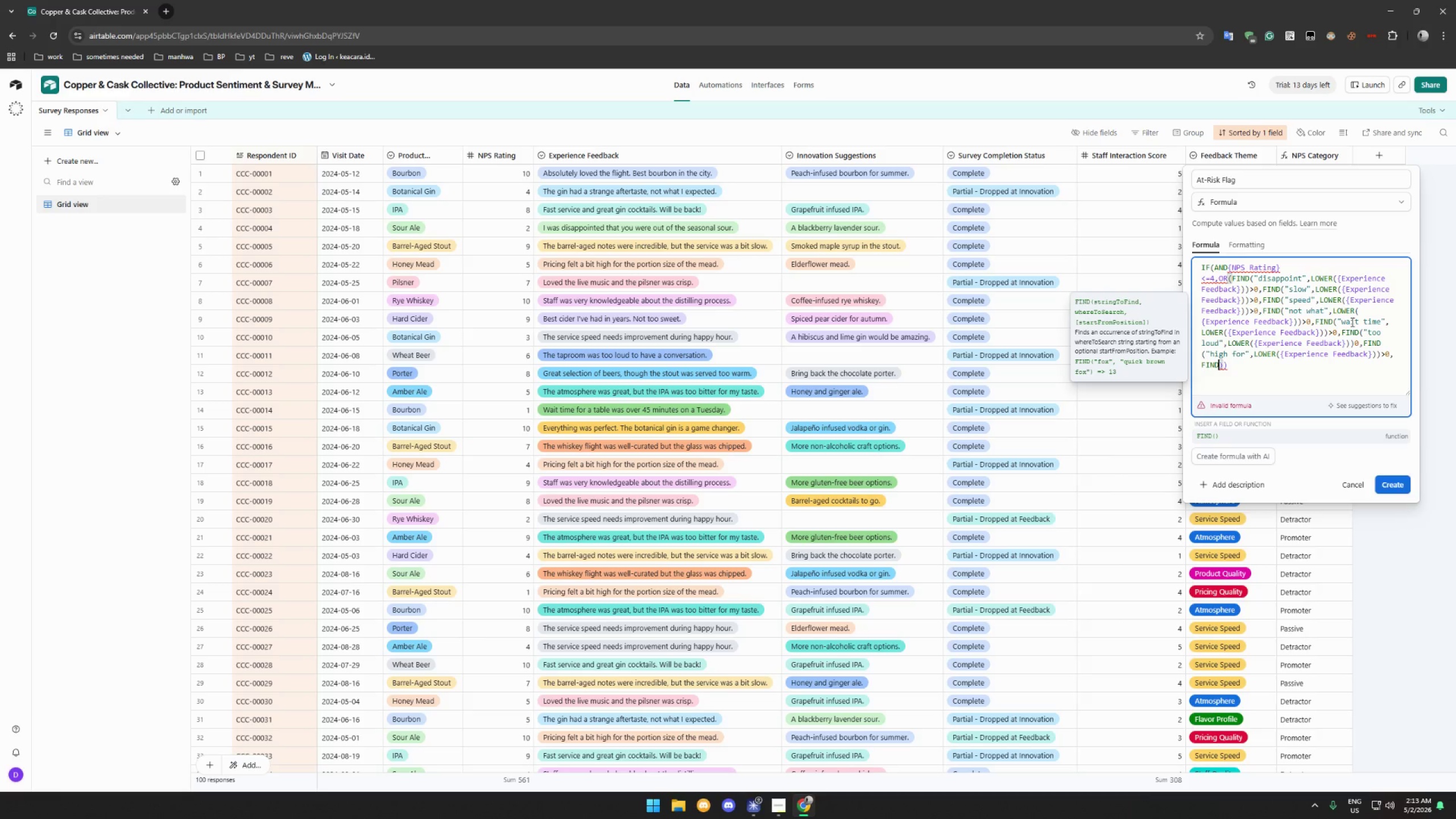 
wait(5.75)
 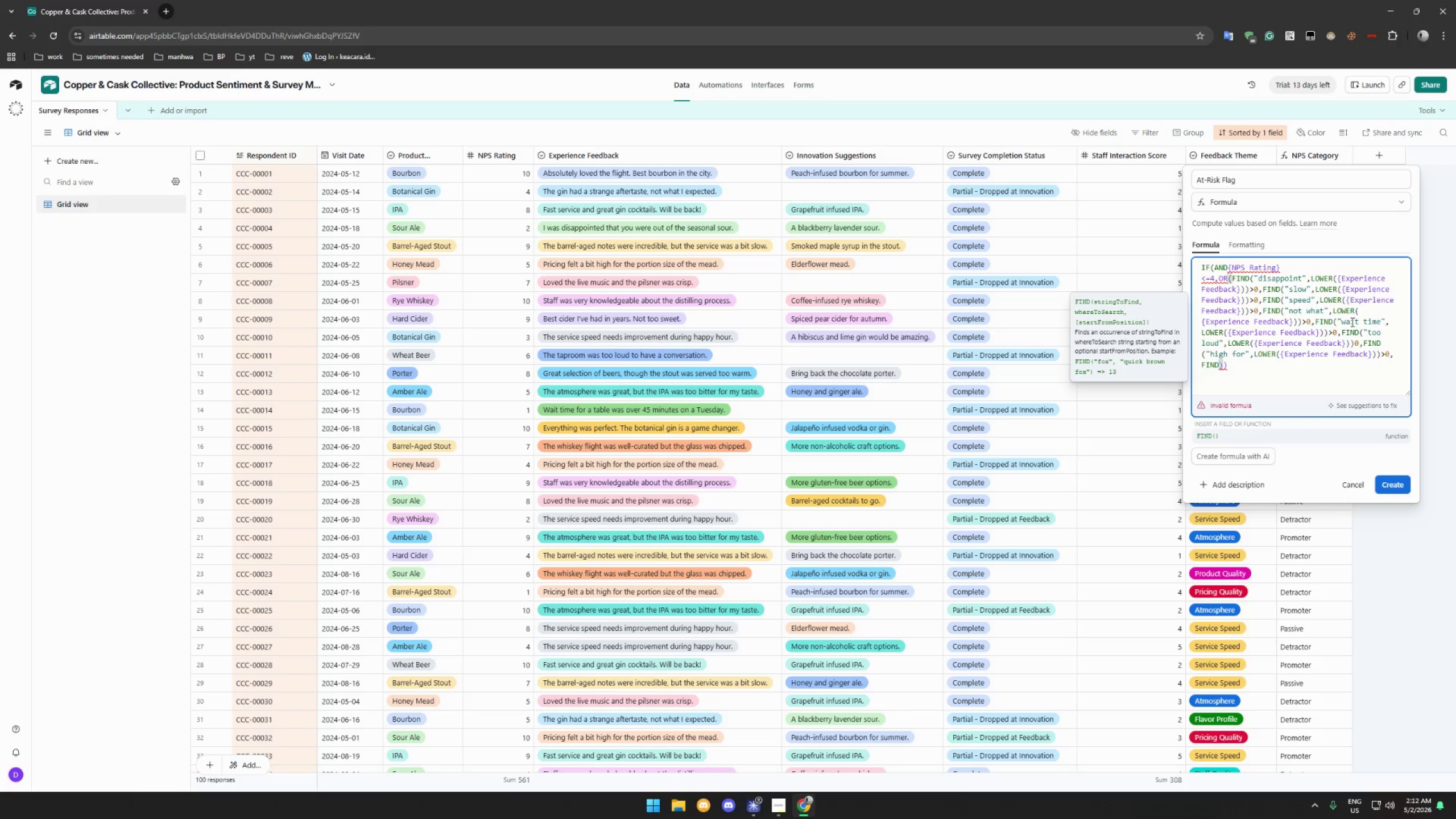 
type(("strange)
 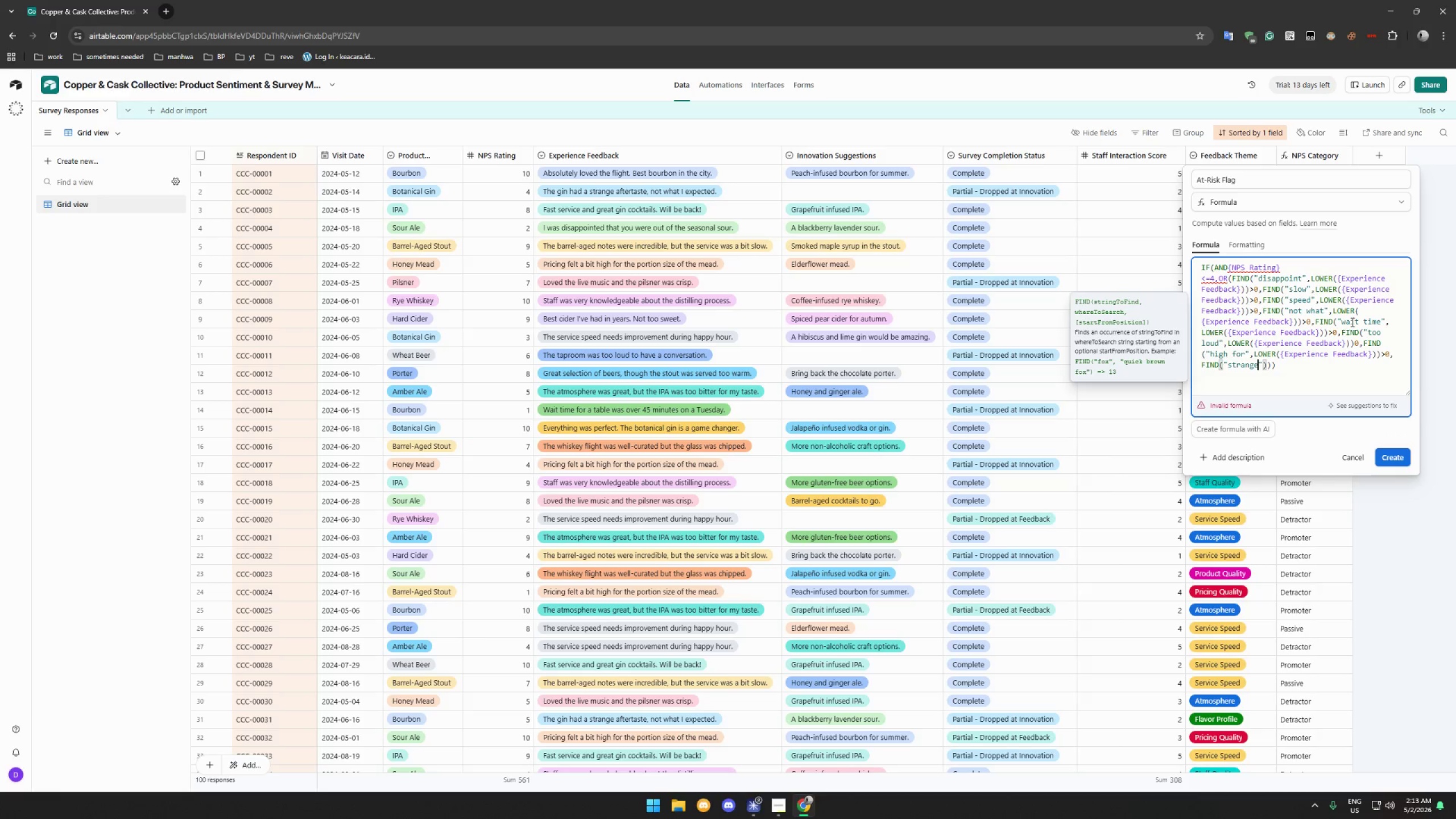 
key(ArrowRight)
 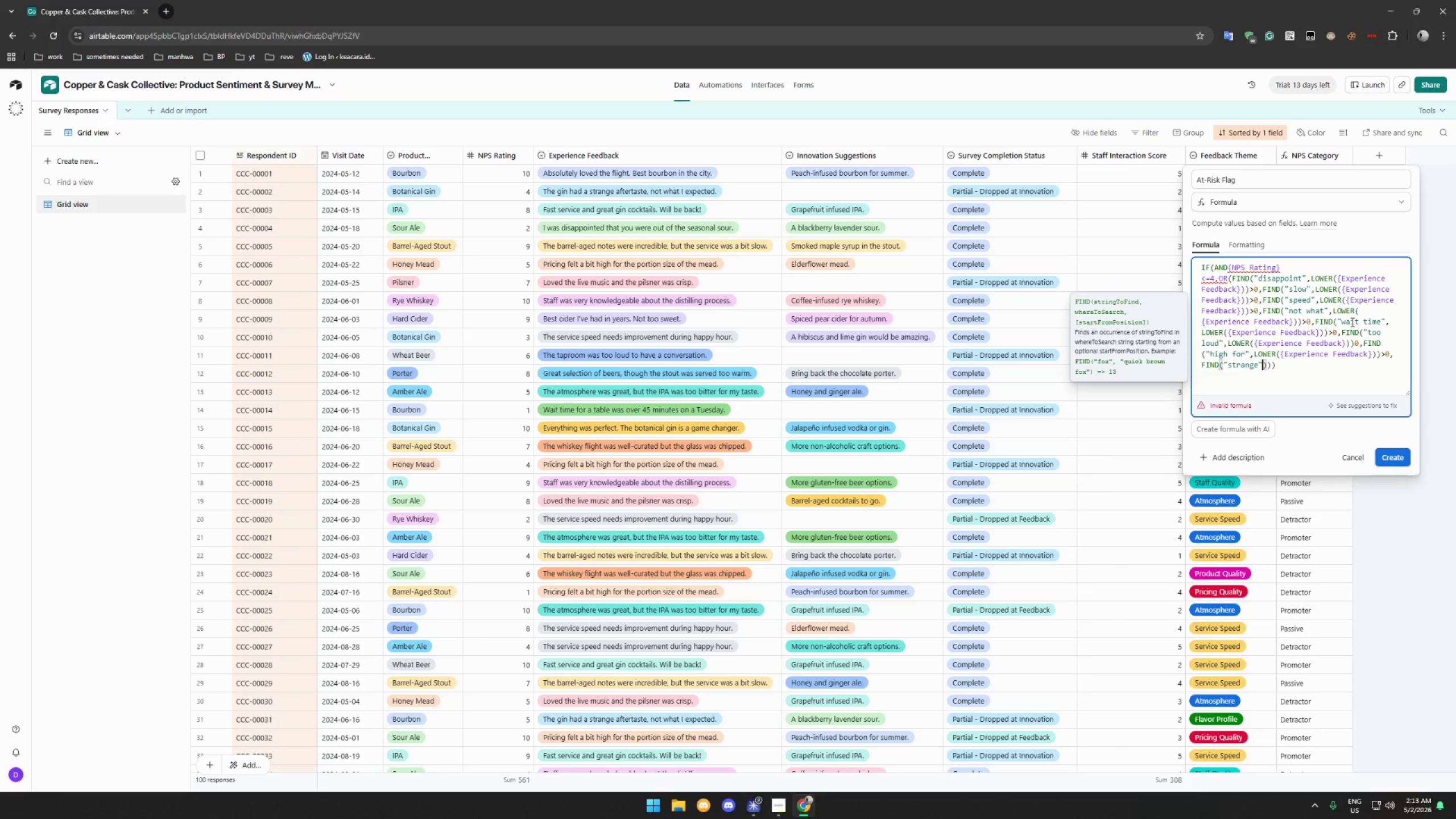 
type(,LOWER)
 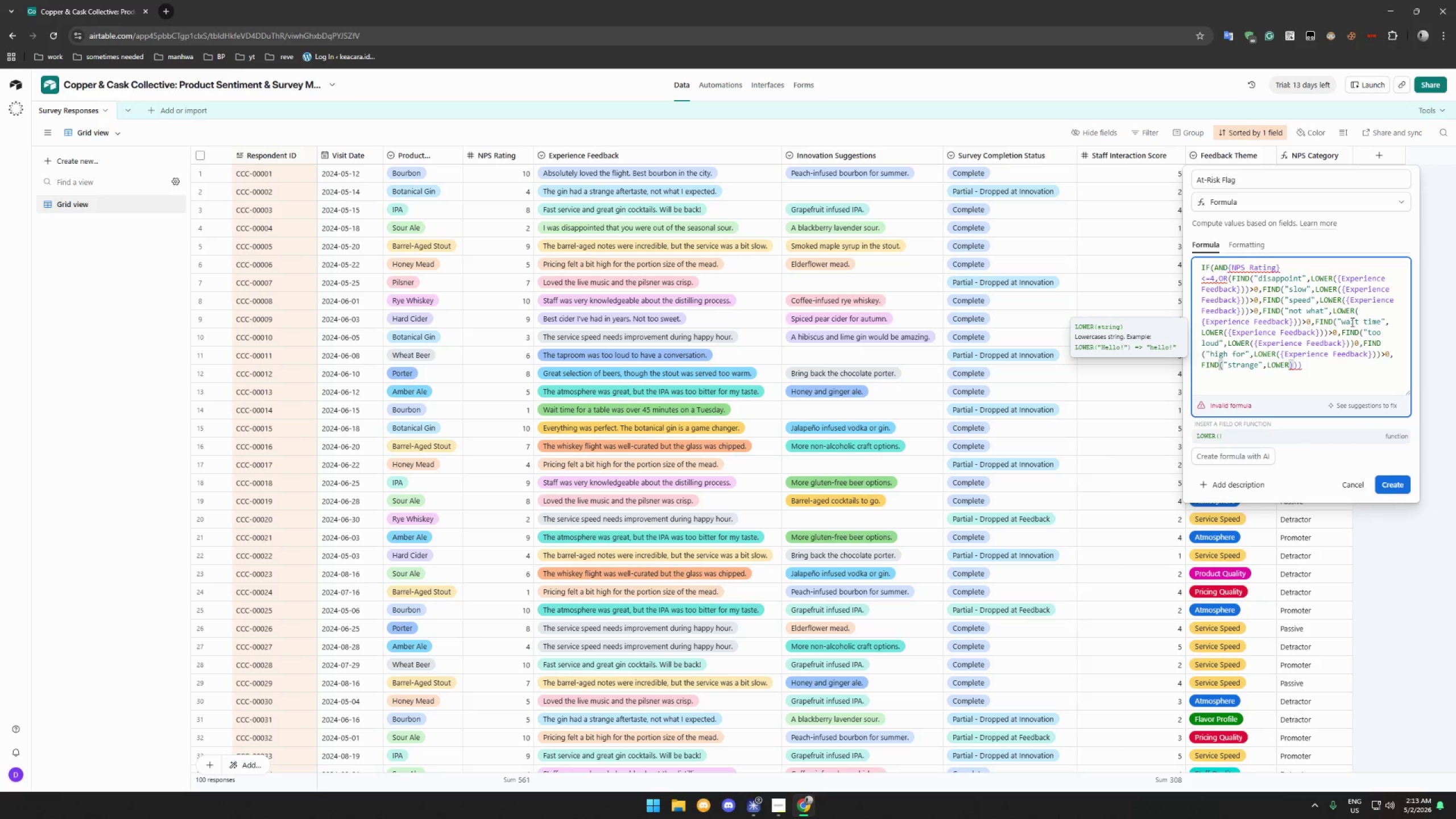 
type(({Experience Feedback)
 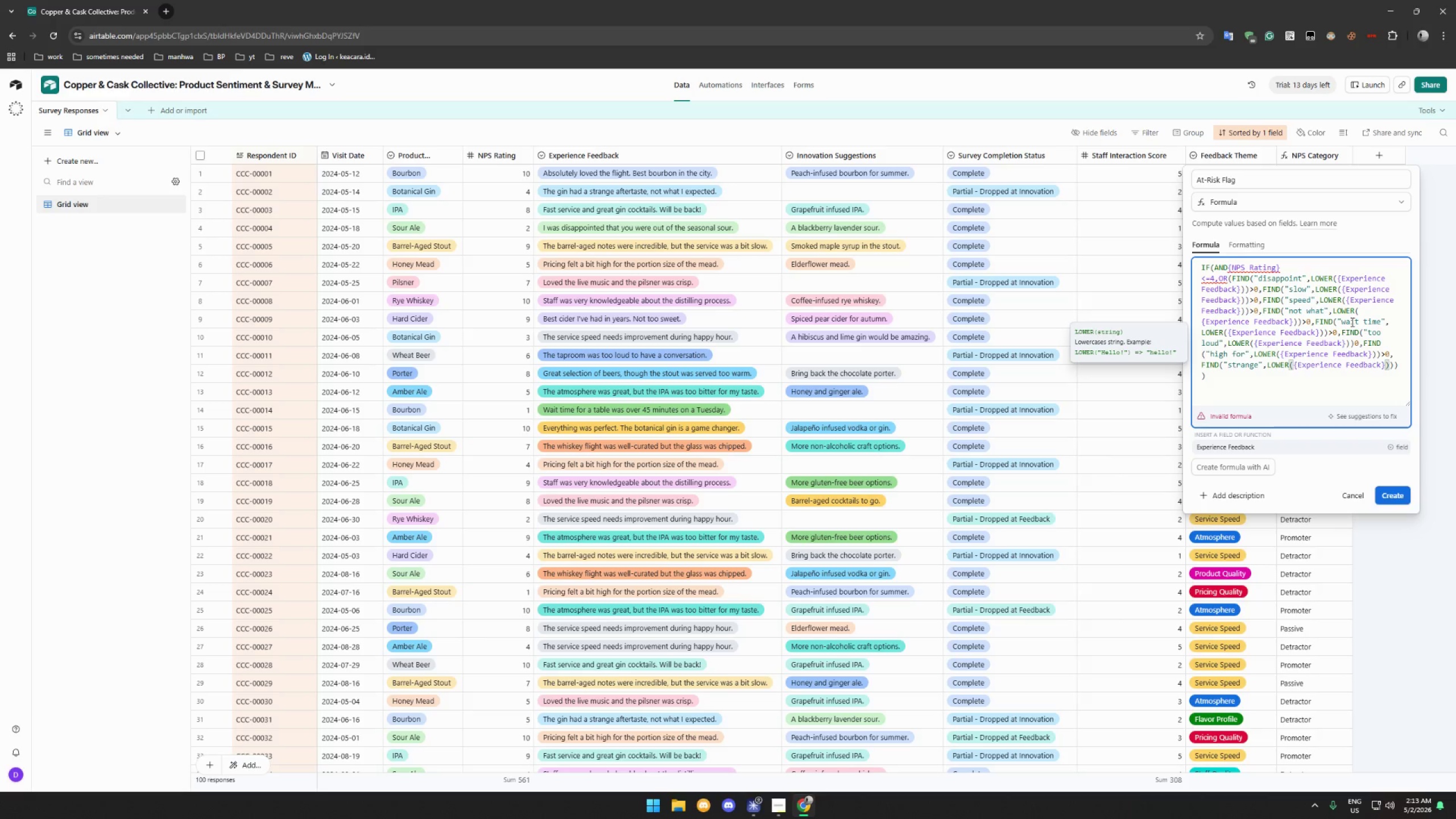 
key(ArrowRight)
 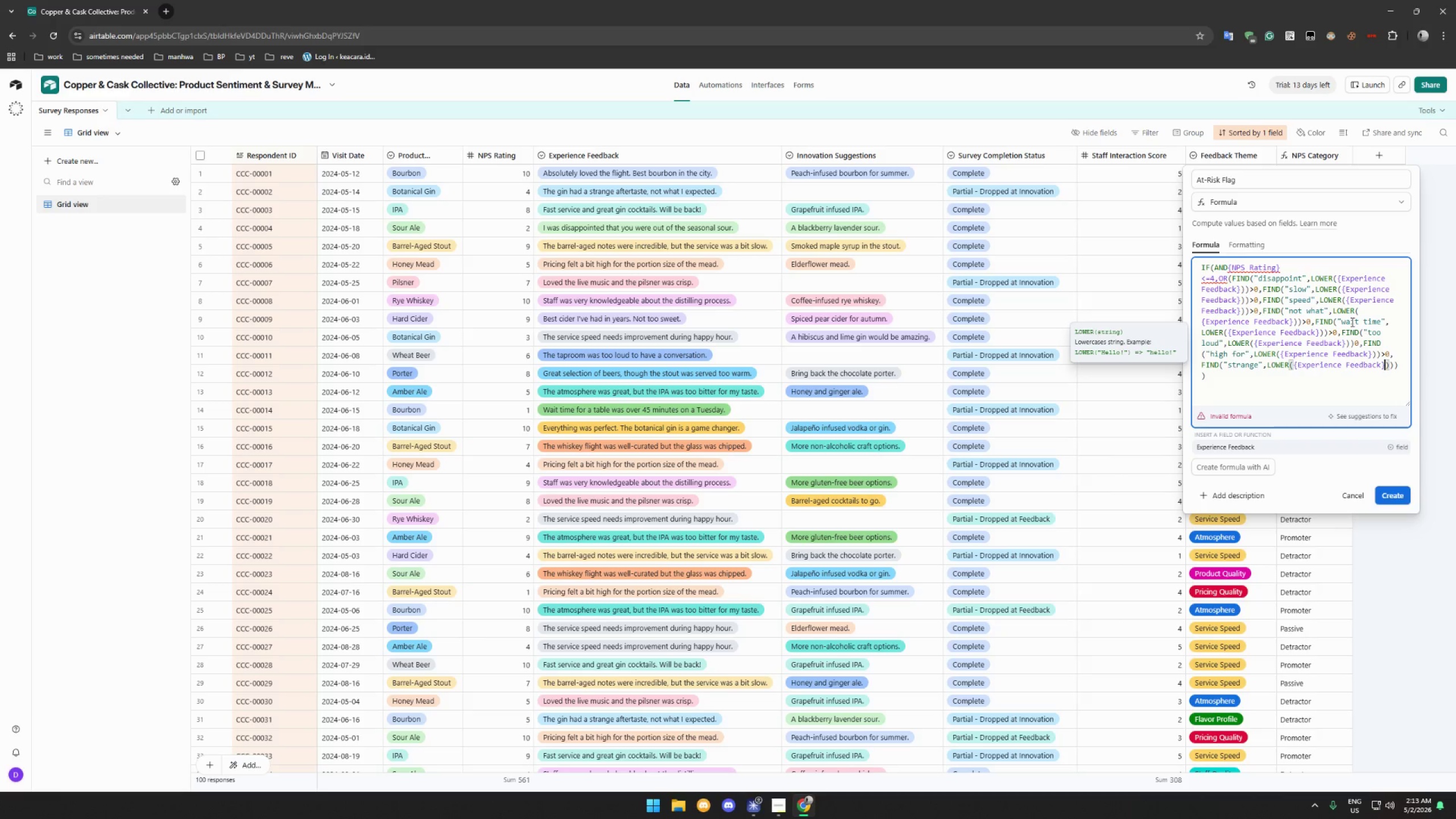 
key(ArrowRight)
 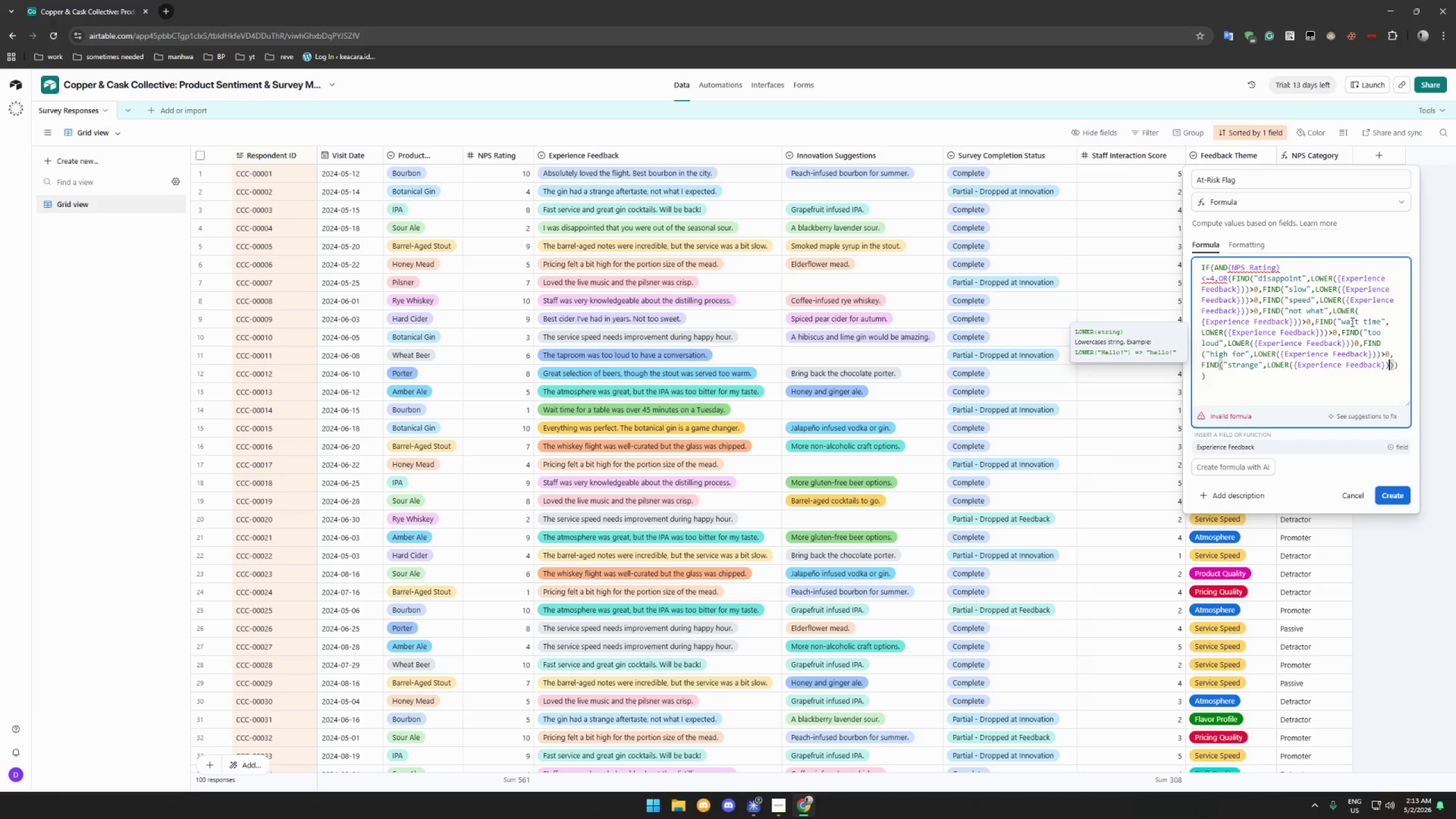 
key(ArrowRight)
 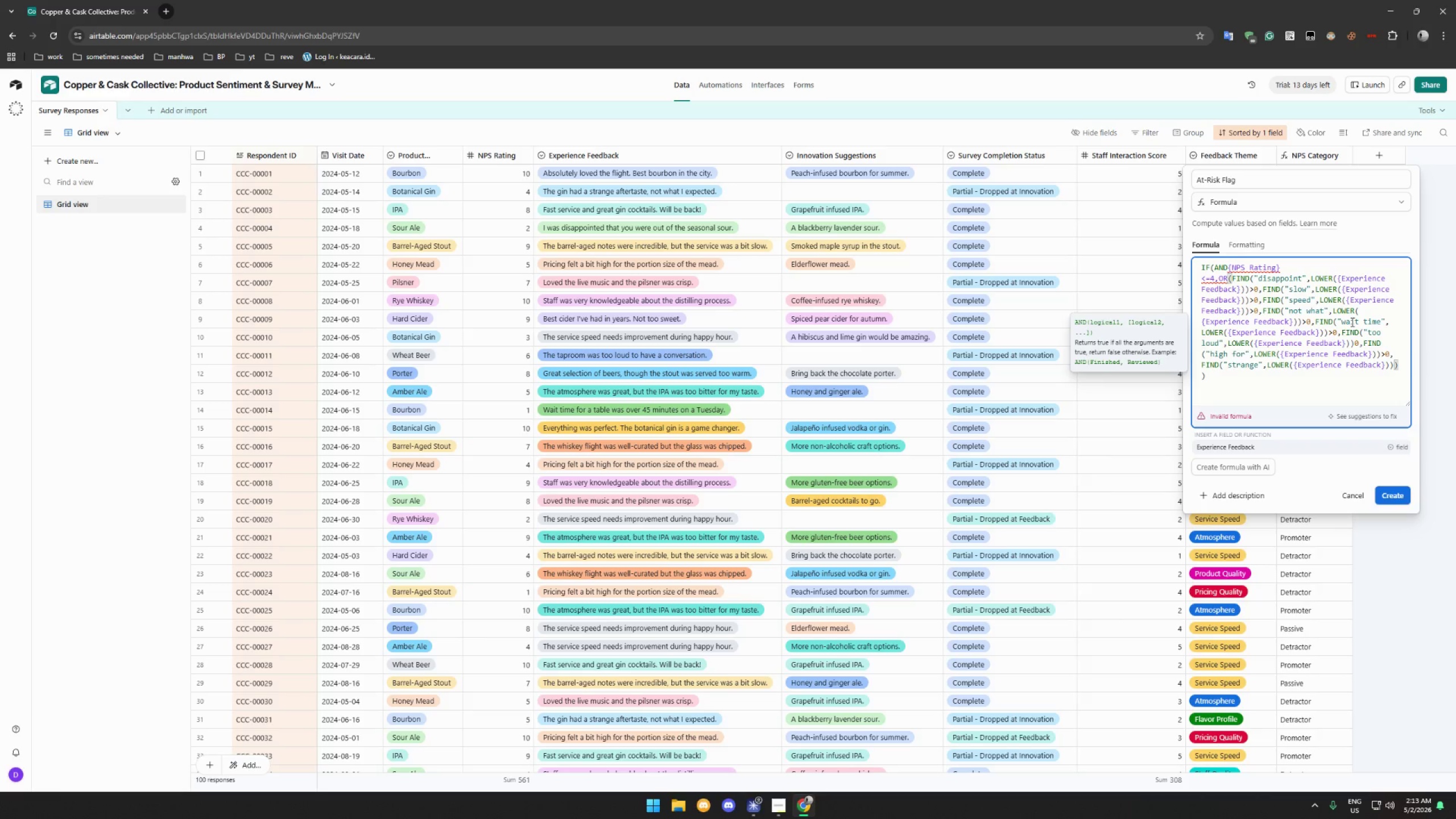 
key(Shift+Period)
 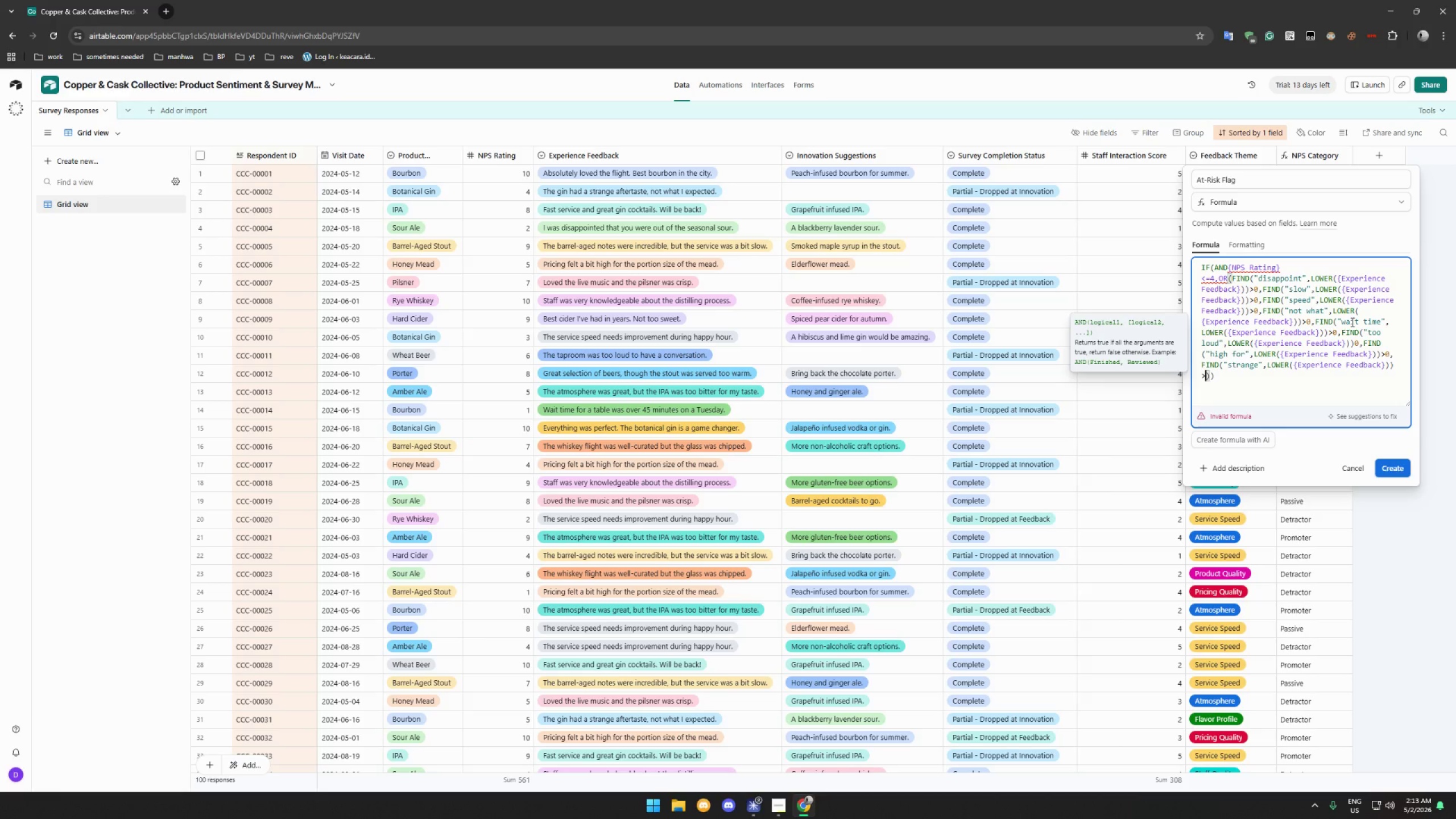 
key(0)
 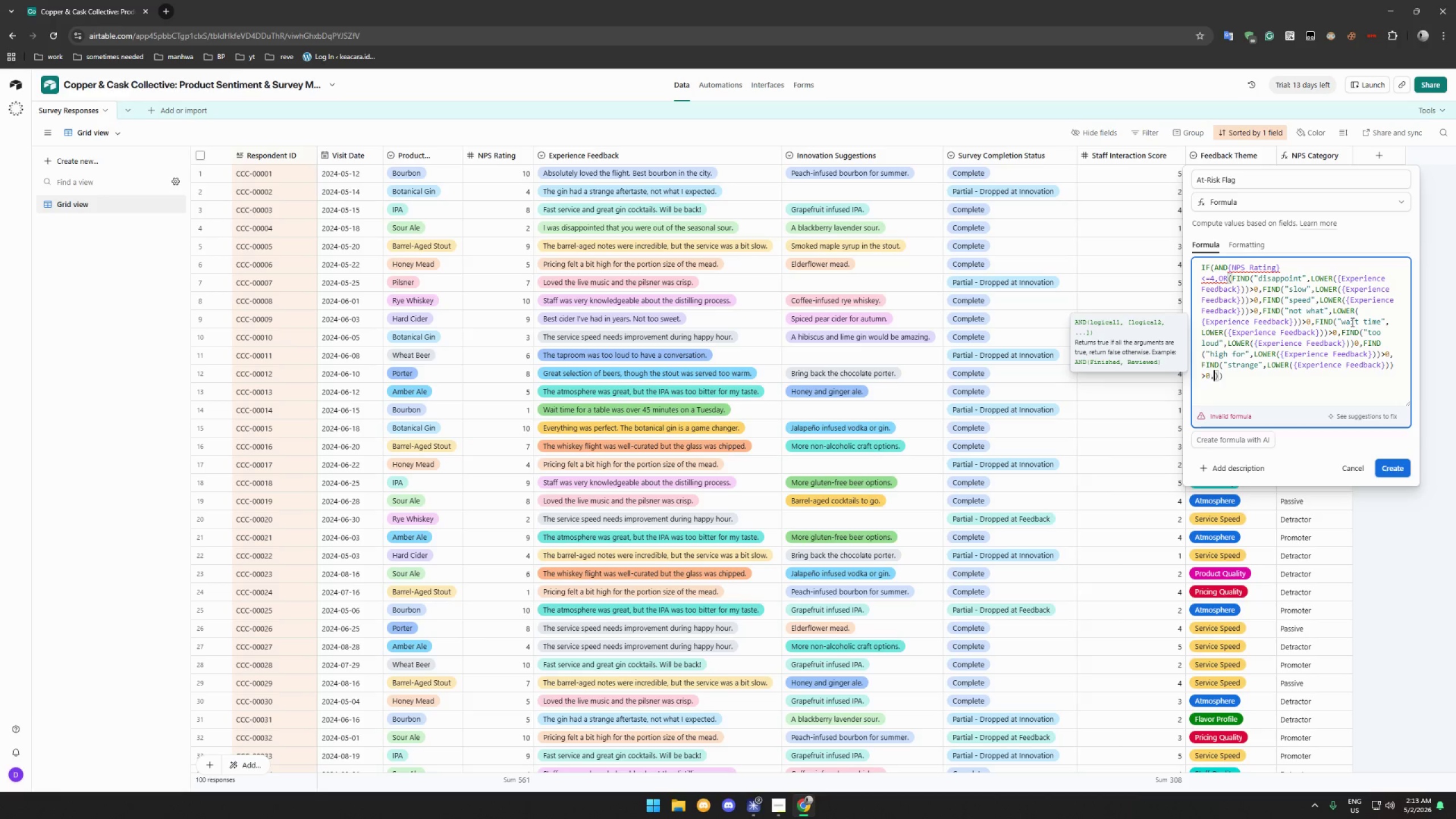 
key(Comma)
 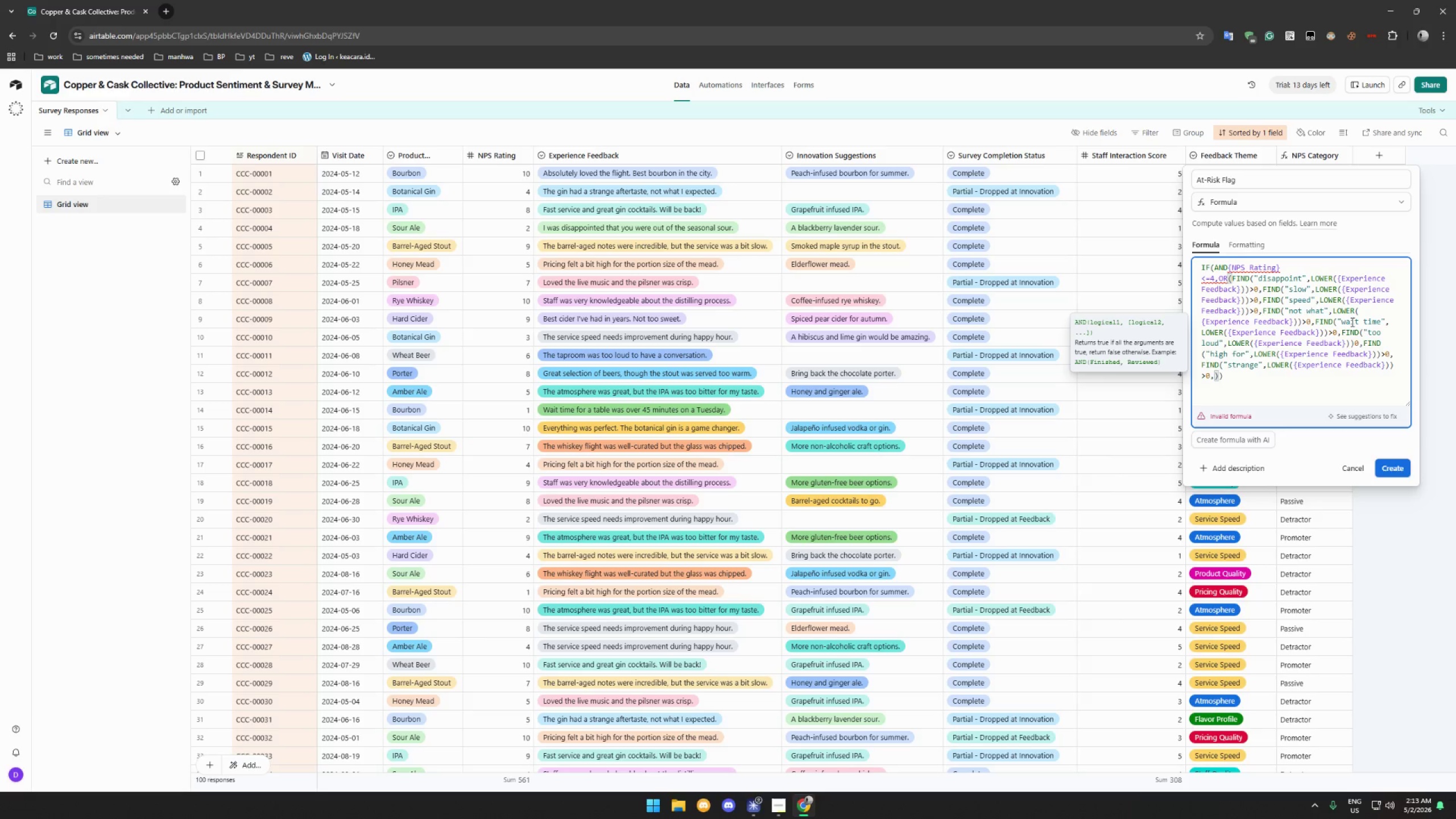 
wait(29.12)
 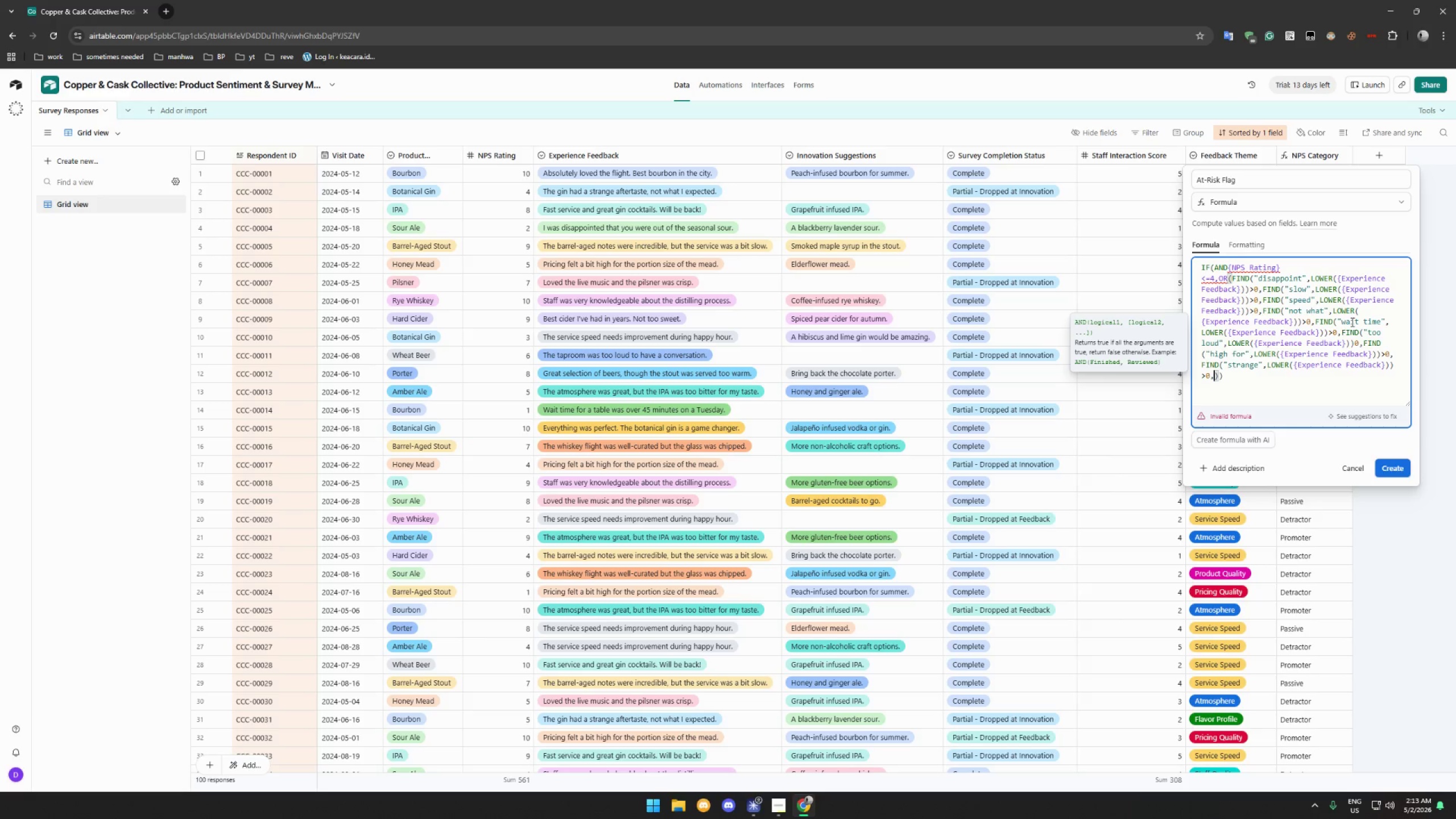 
type(FIND)
 